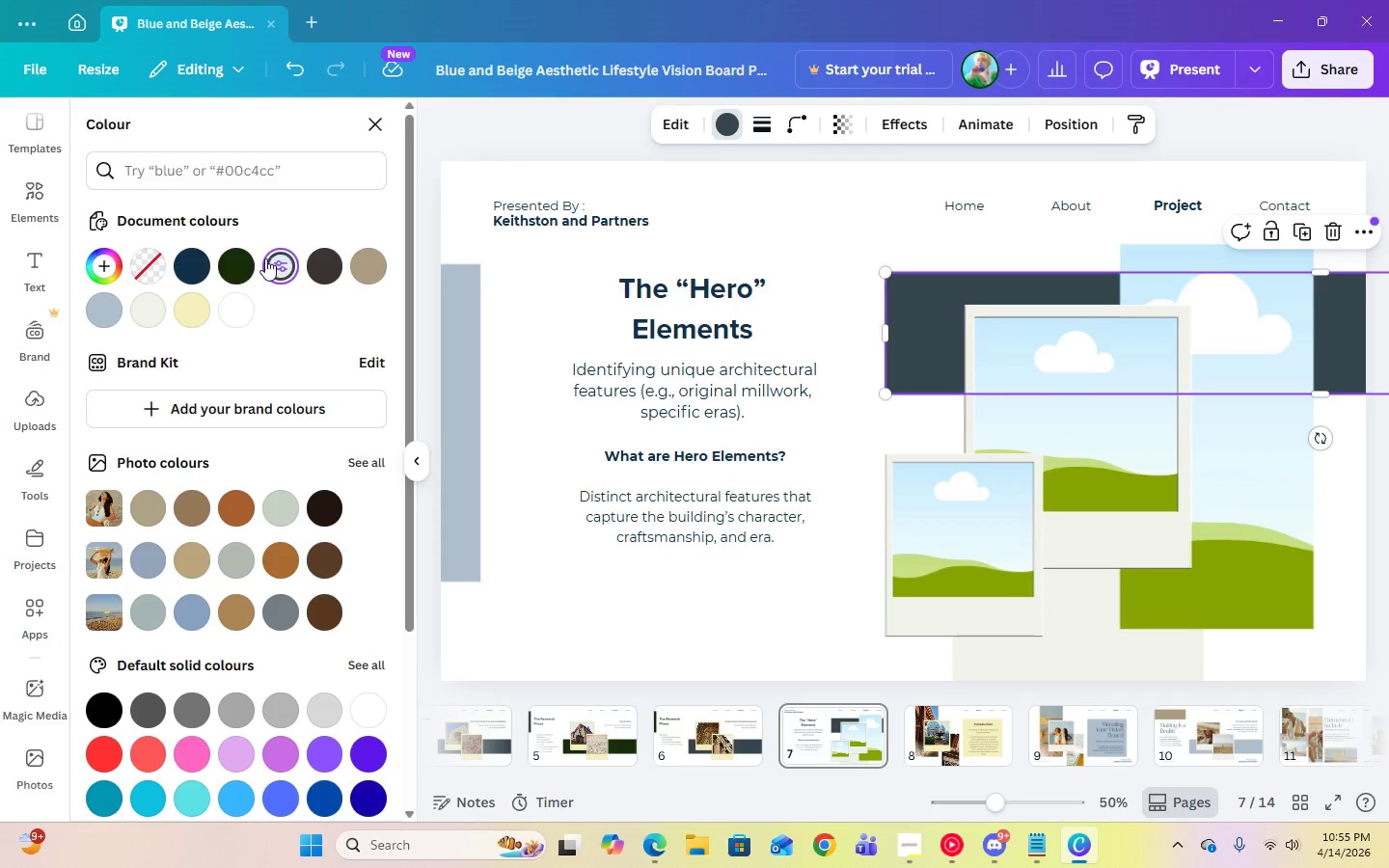 
left_click([221, 277])
 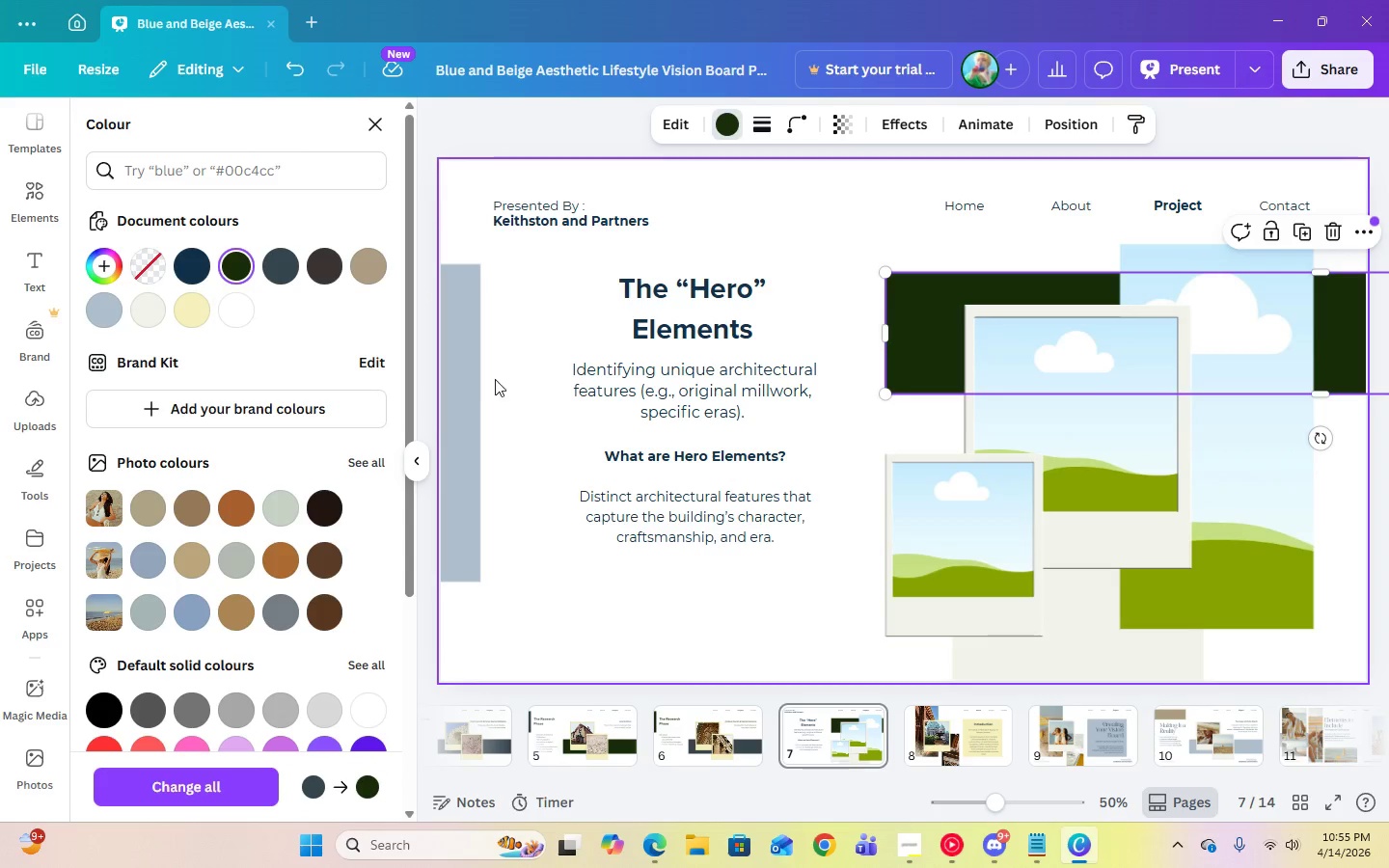 
left_click([452, 387])
 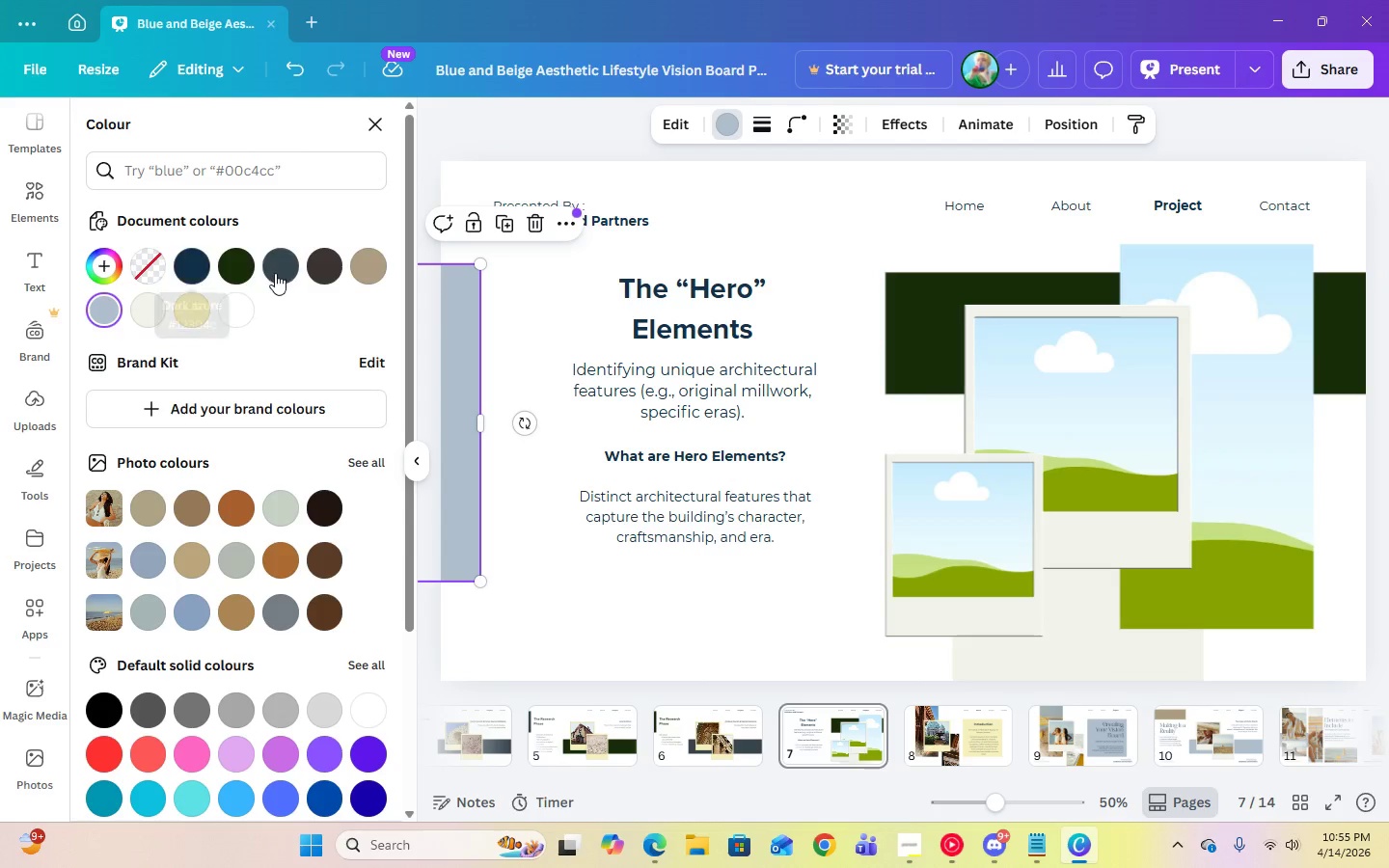 
left_click([286, 273])
 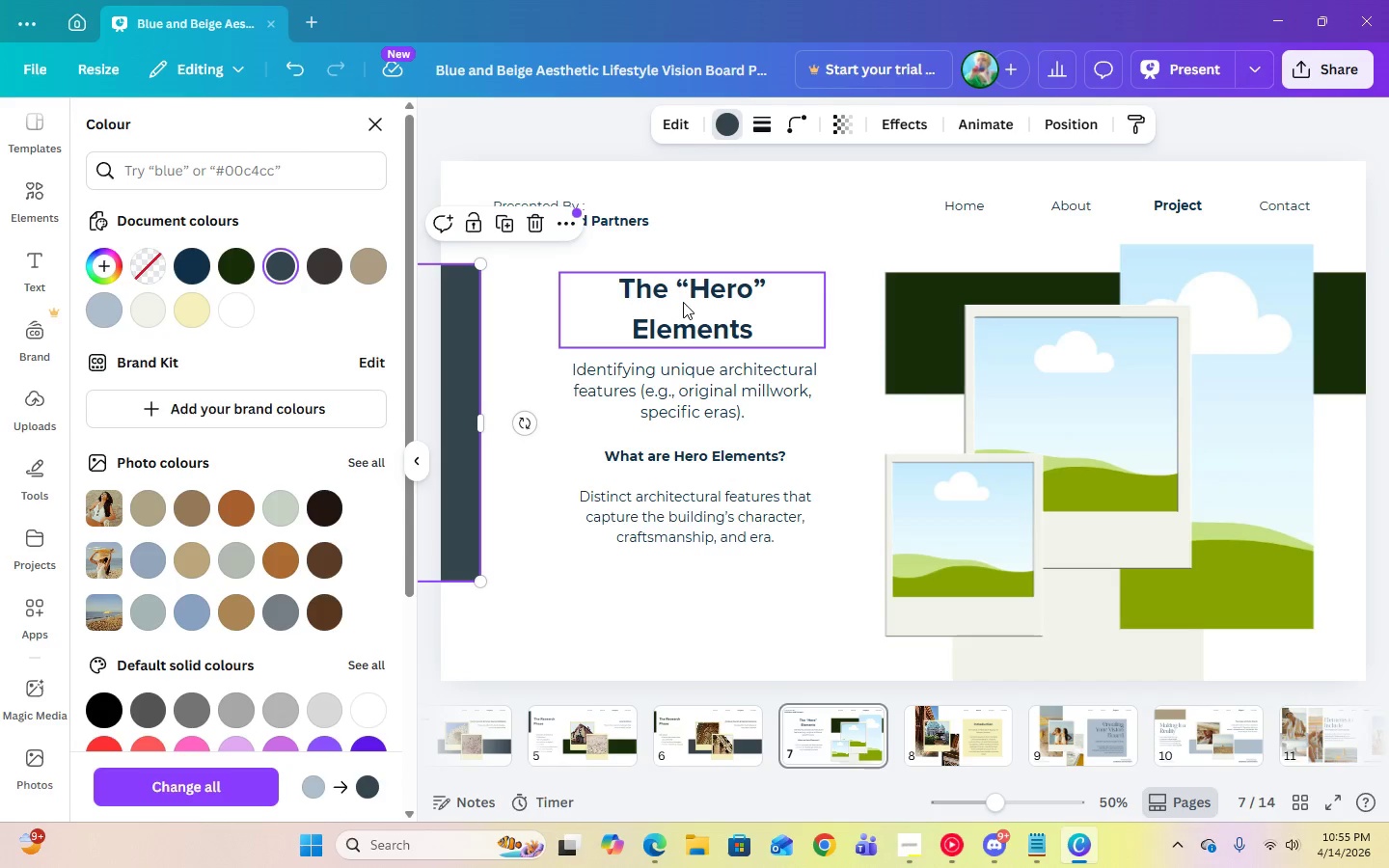 
left_click([683, 302])
 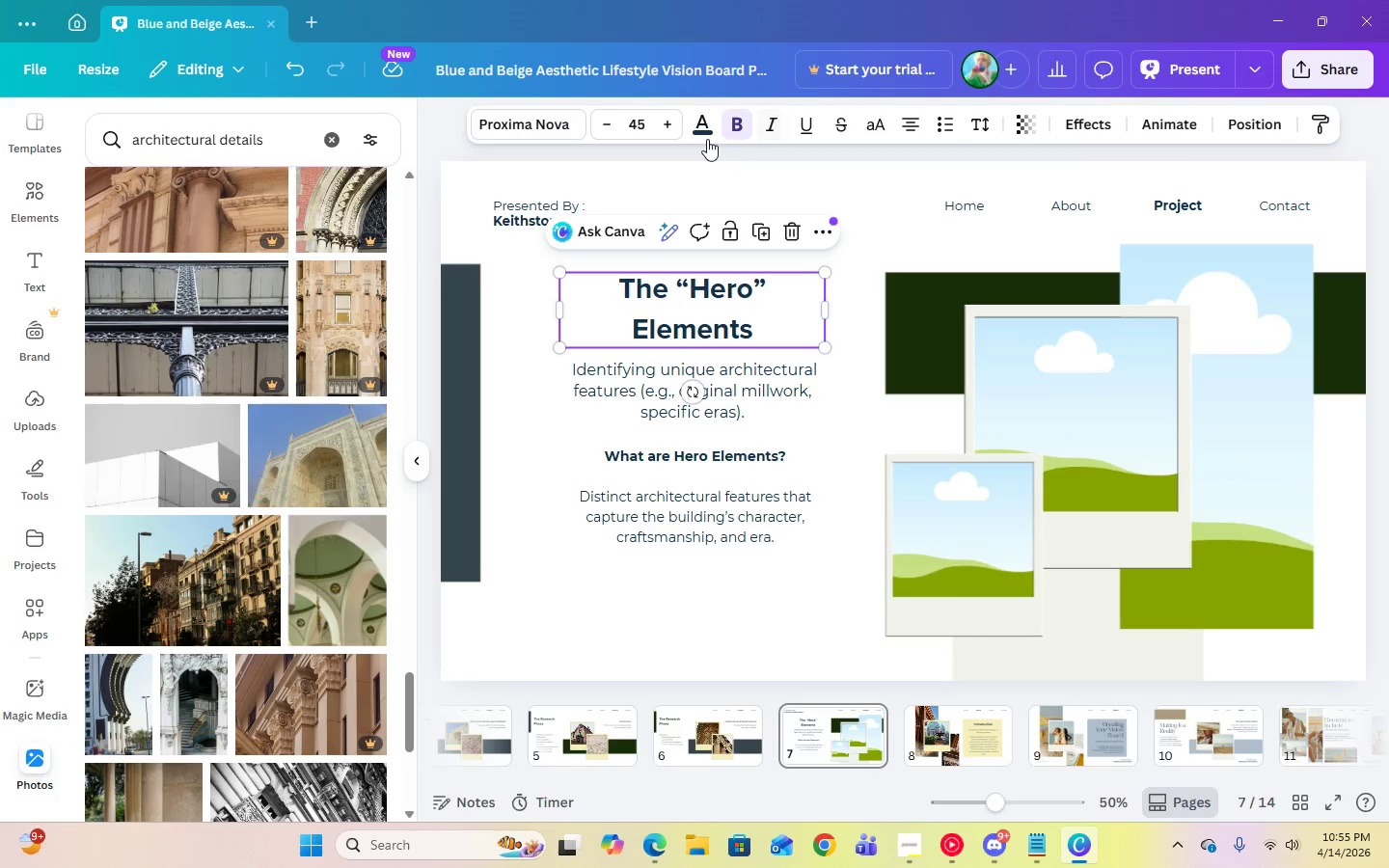 
left_click([700, 132])
 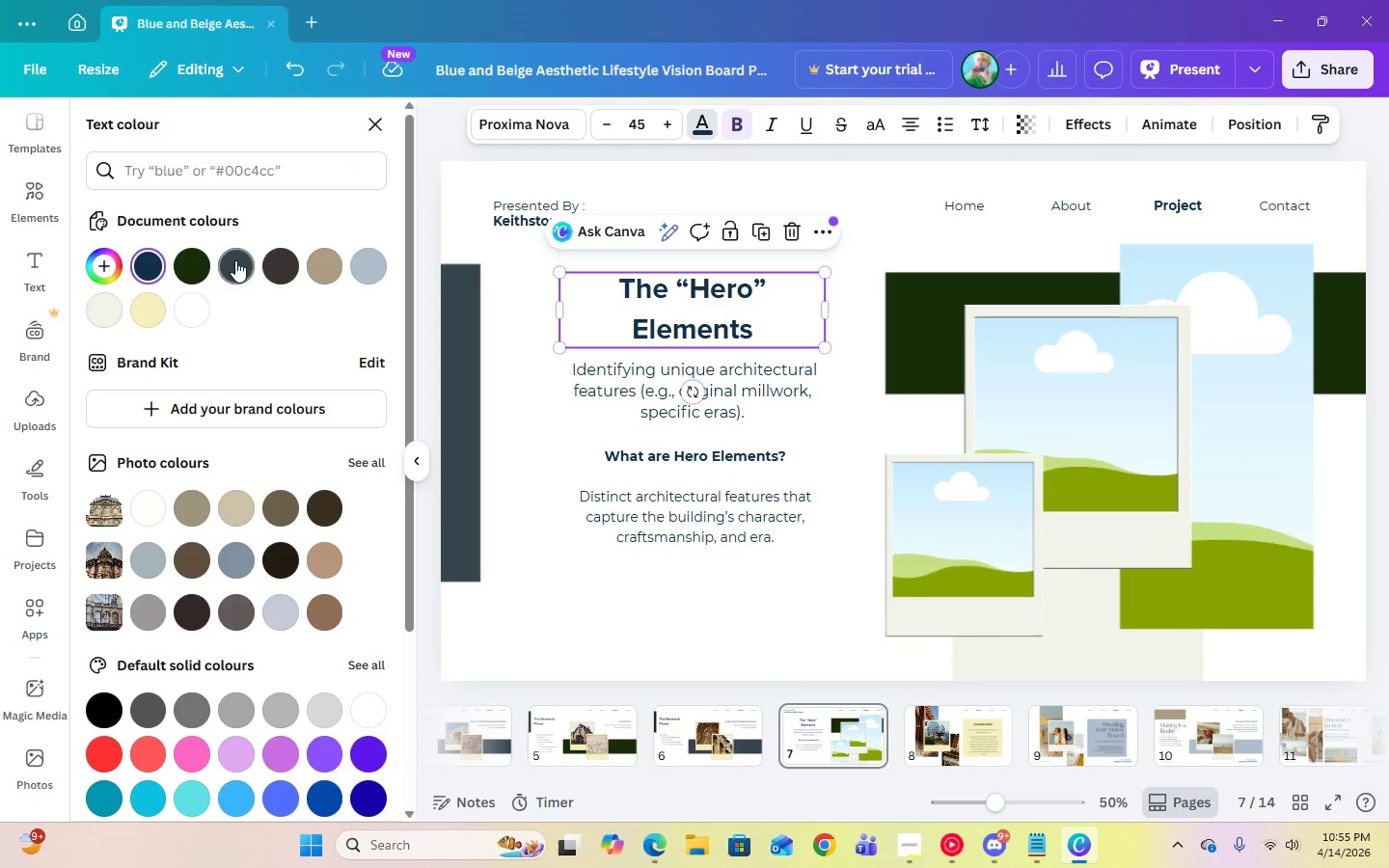 
left_click([234, 260])
 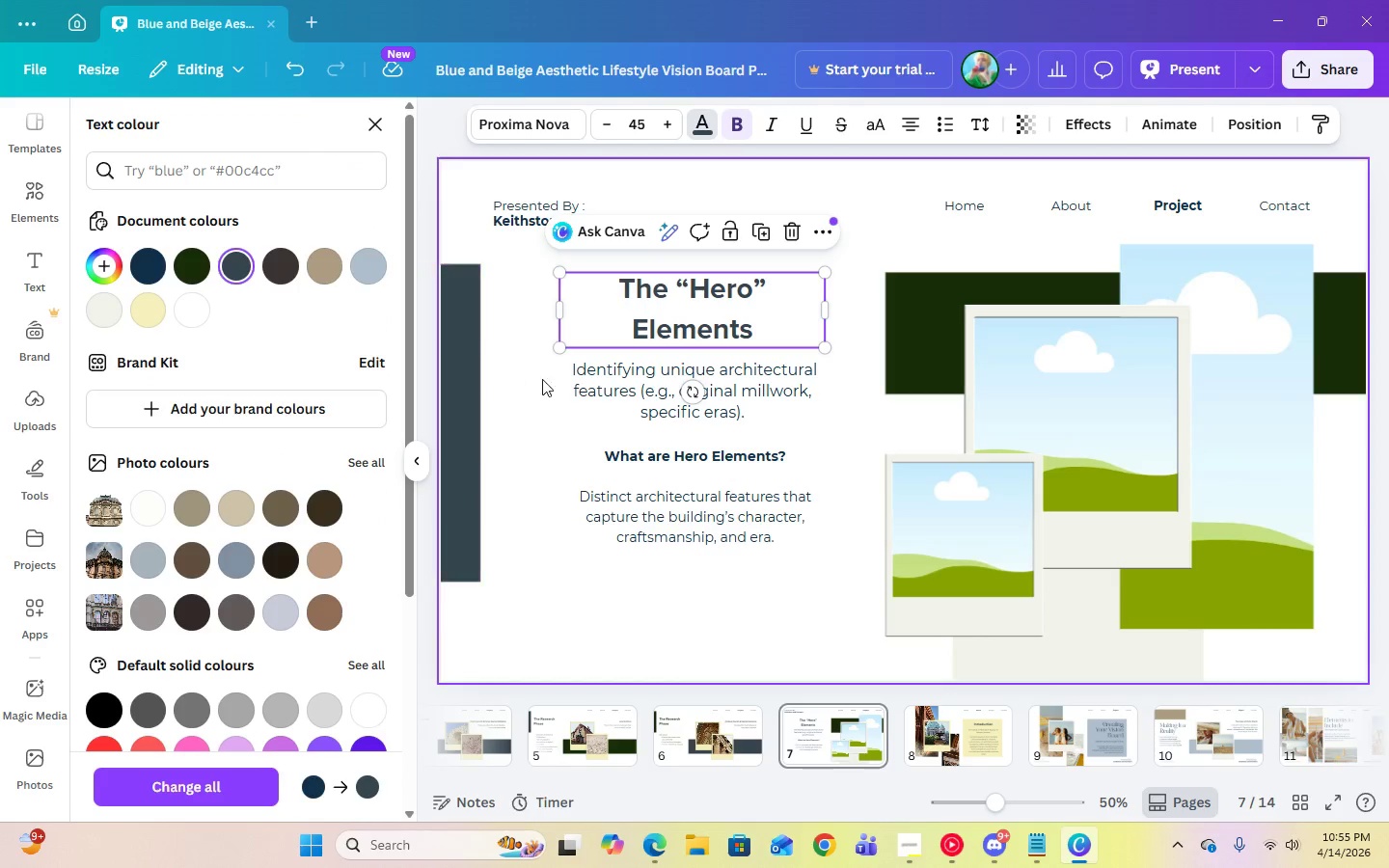 
left_click([568, 389])
 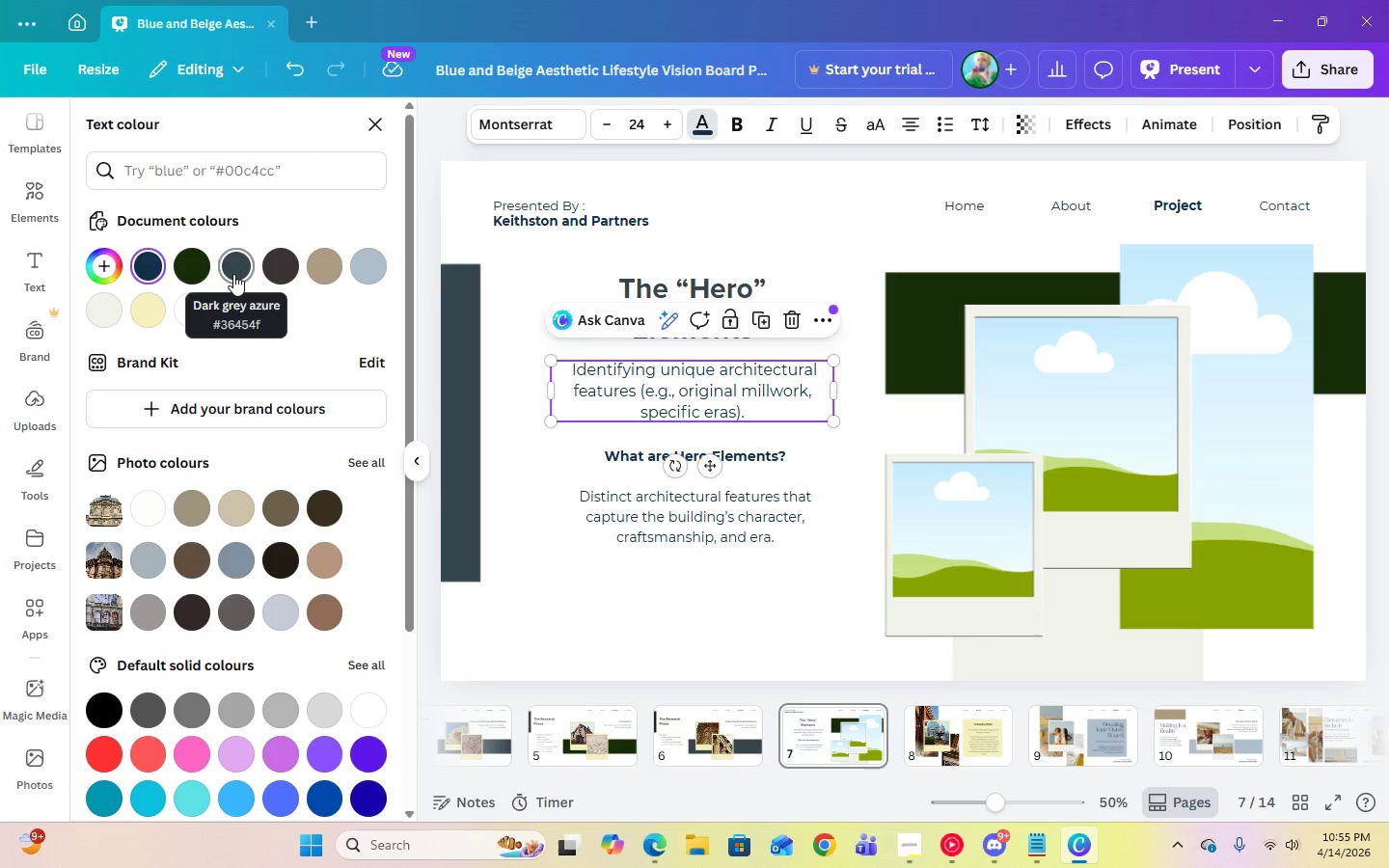 
left_click([233, 274])
 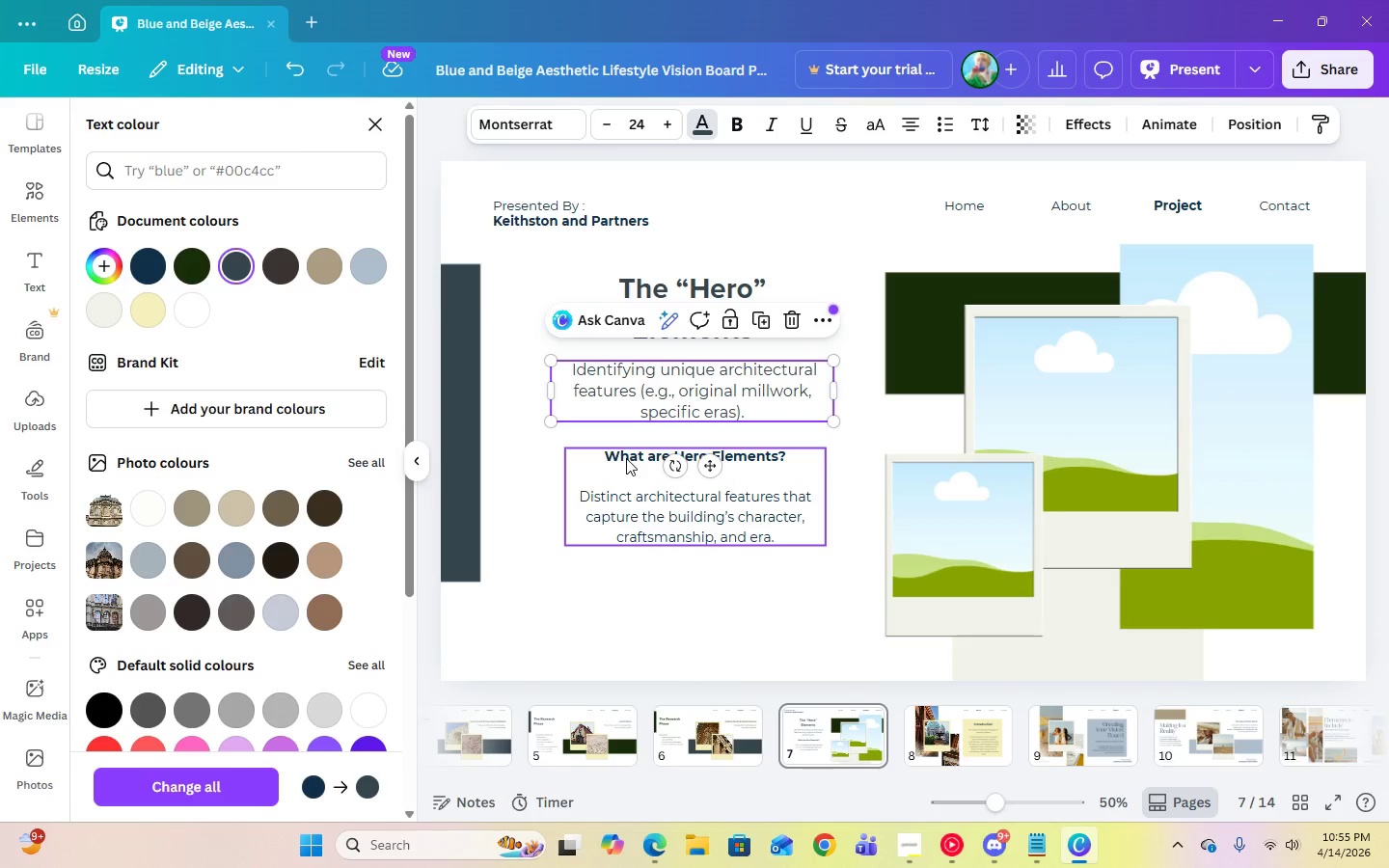 
left_click([626, 458])
 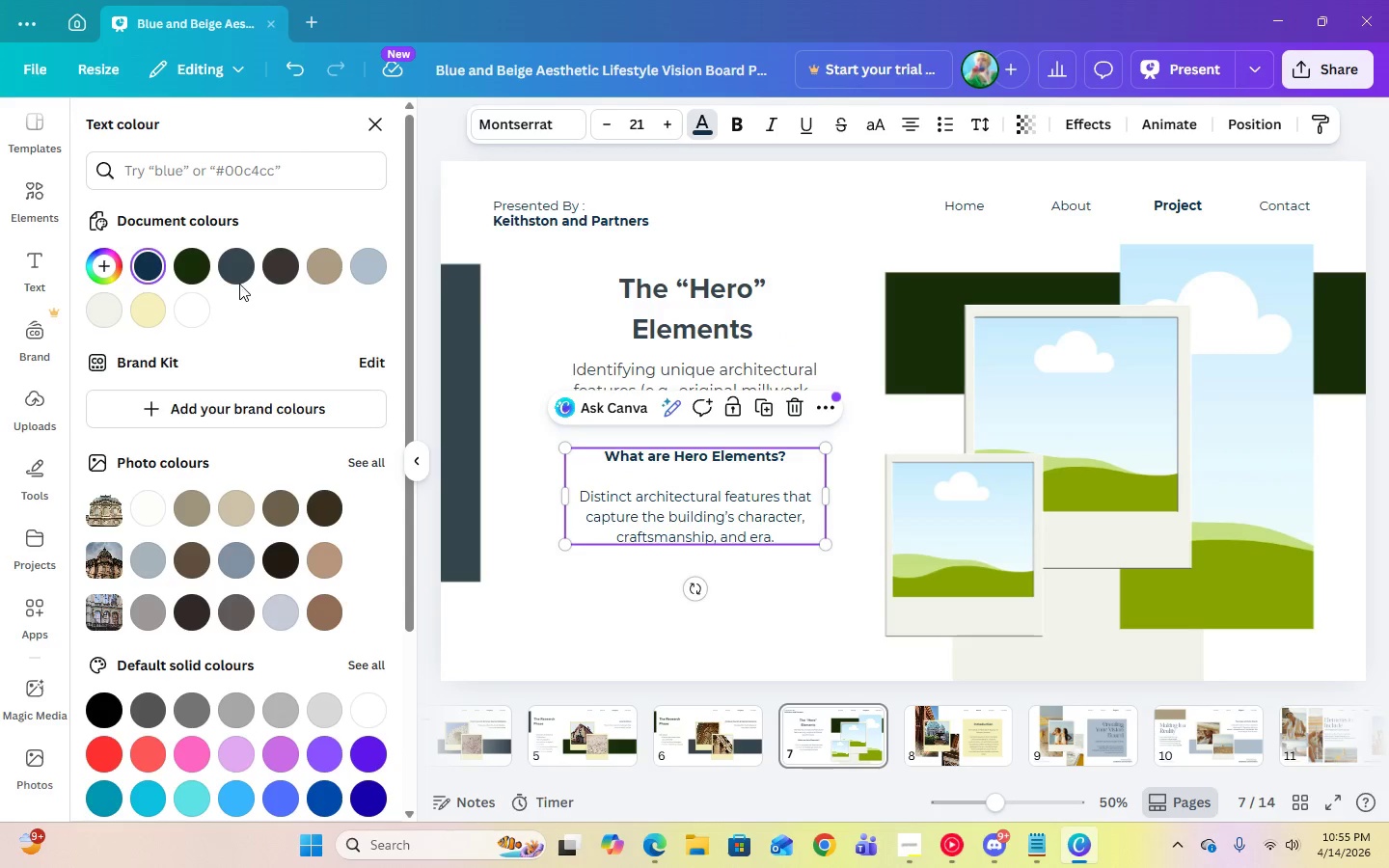 
left_click([238, 280])
 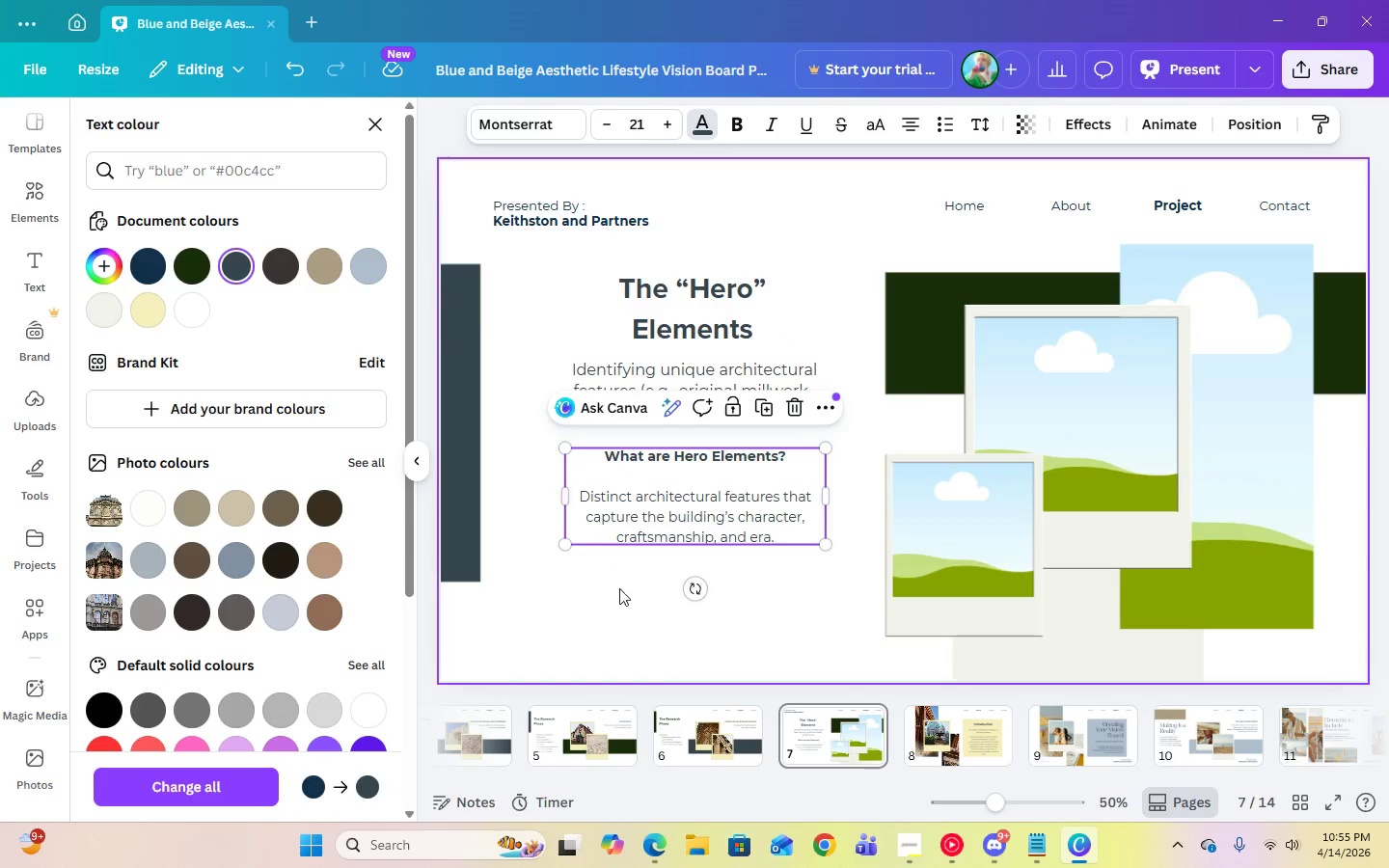 
left_click([595, 607])
 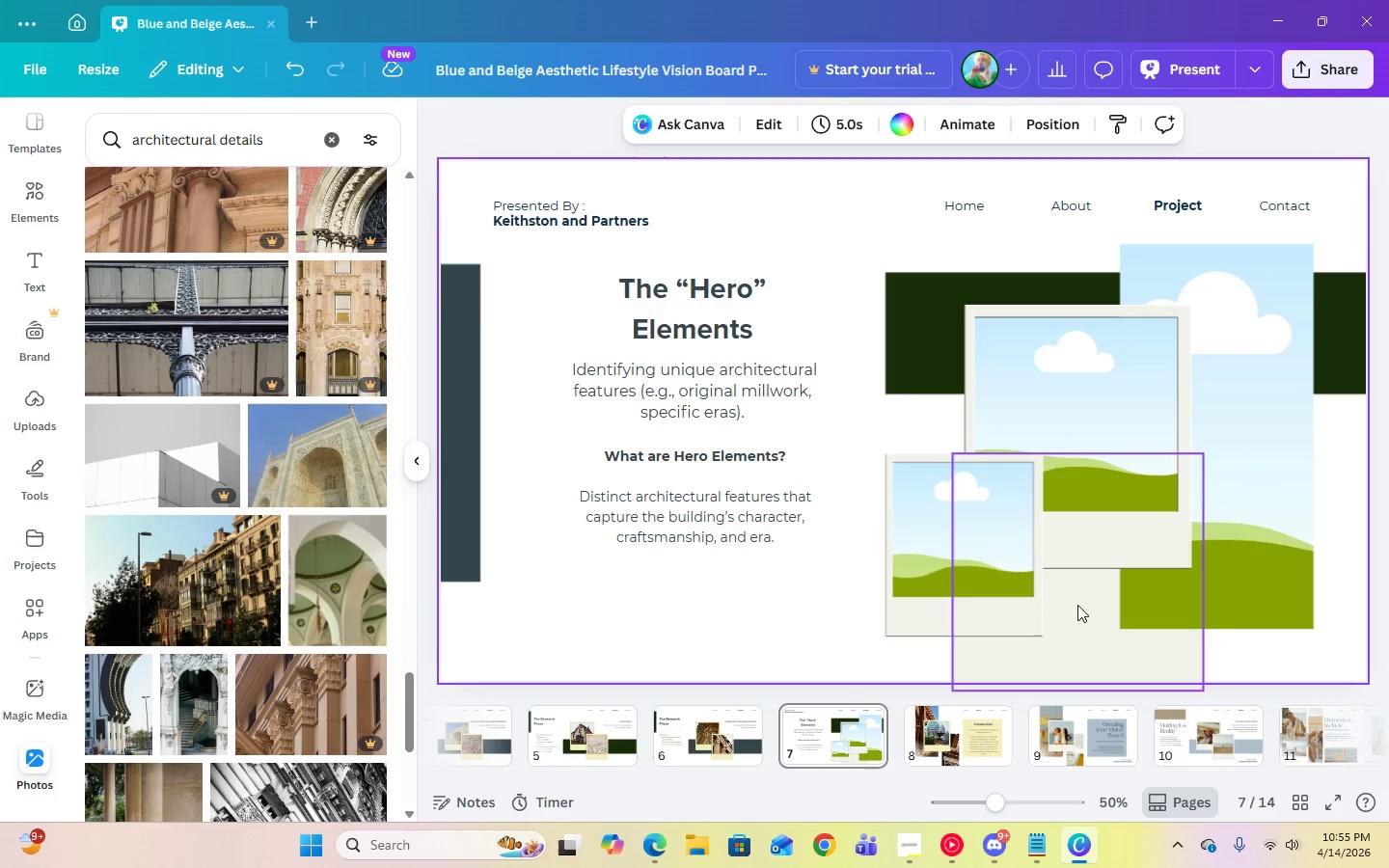 
left_click([1076, 606])
 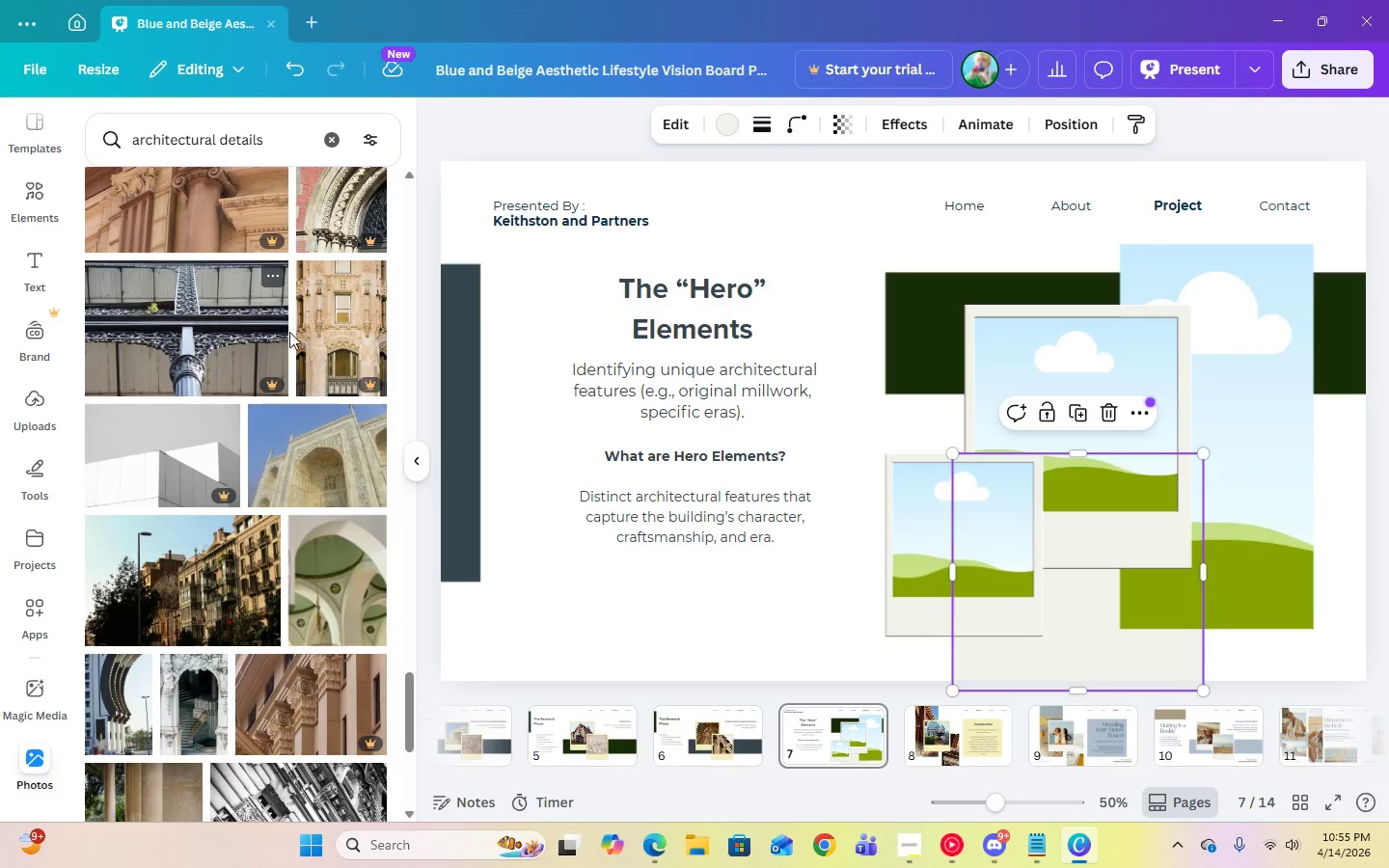 
left_click([716, 133])
 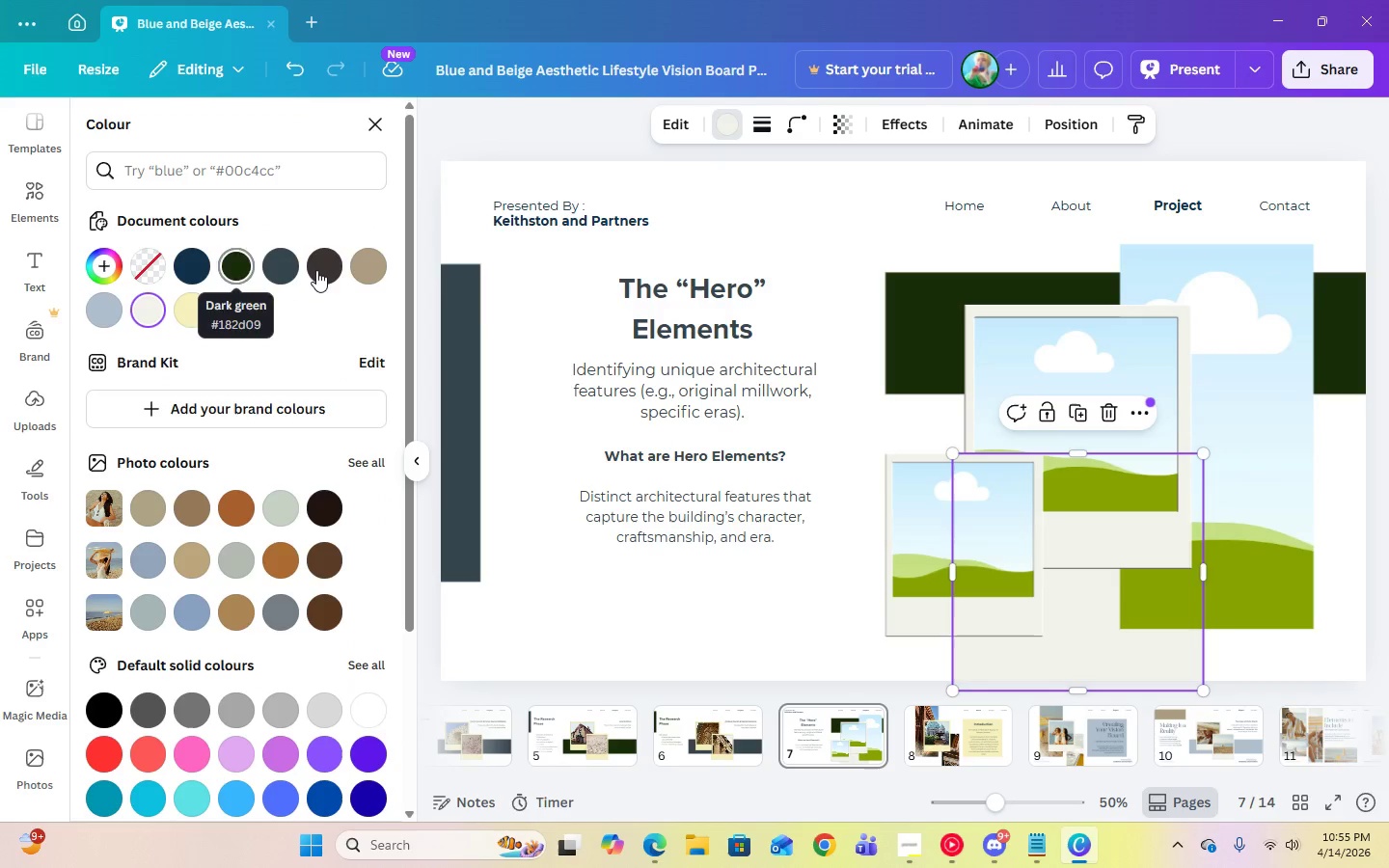 
left_click([286, 273])
 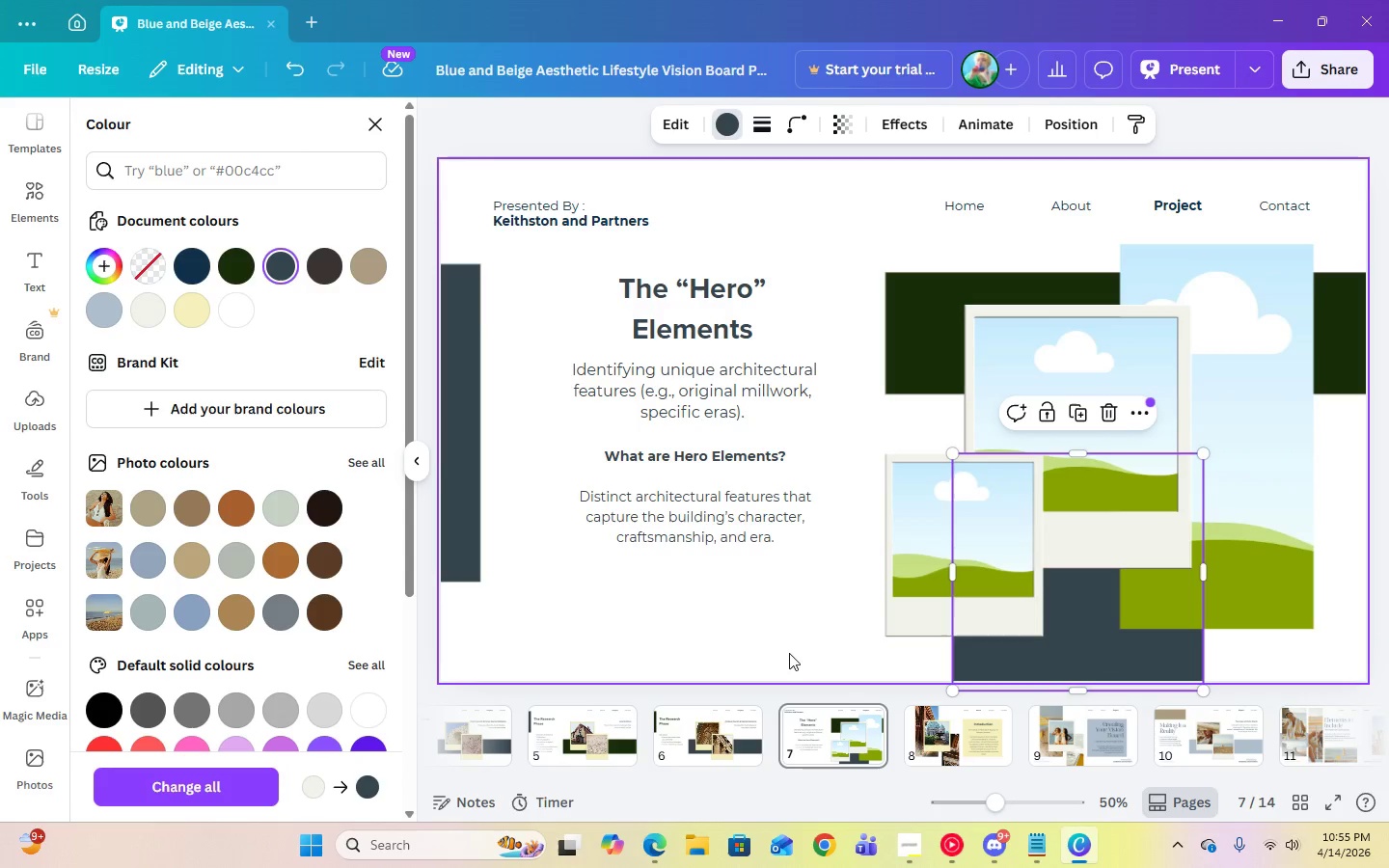 
left_click([767, 643])
 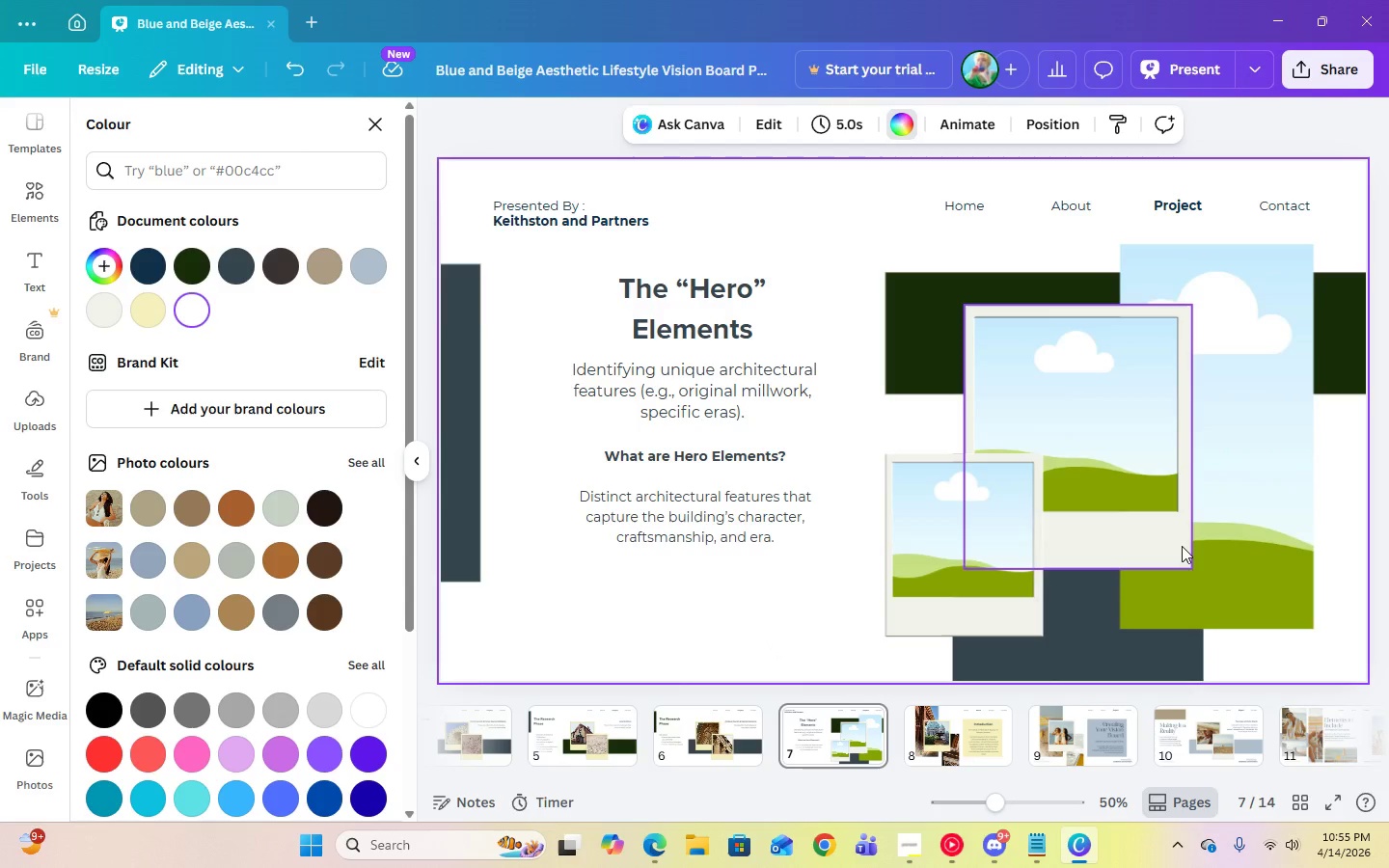 
left_click([1086, 540])
 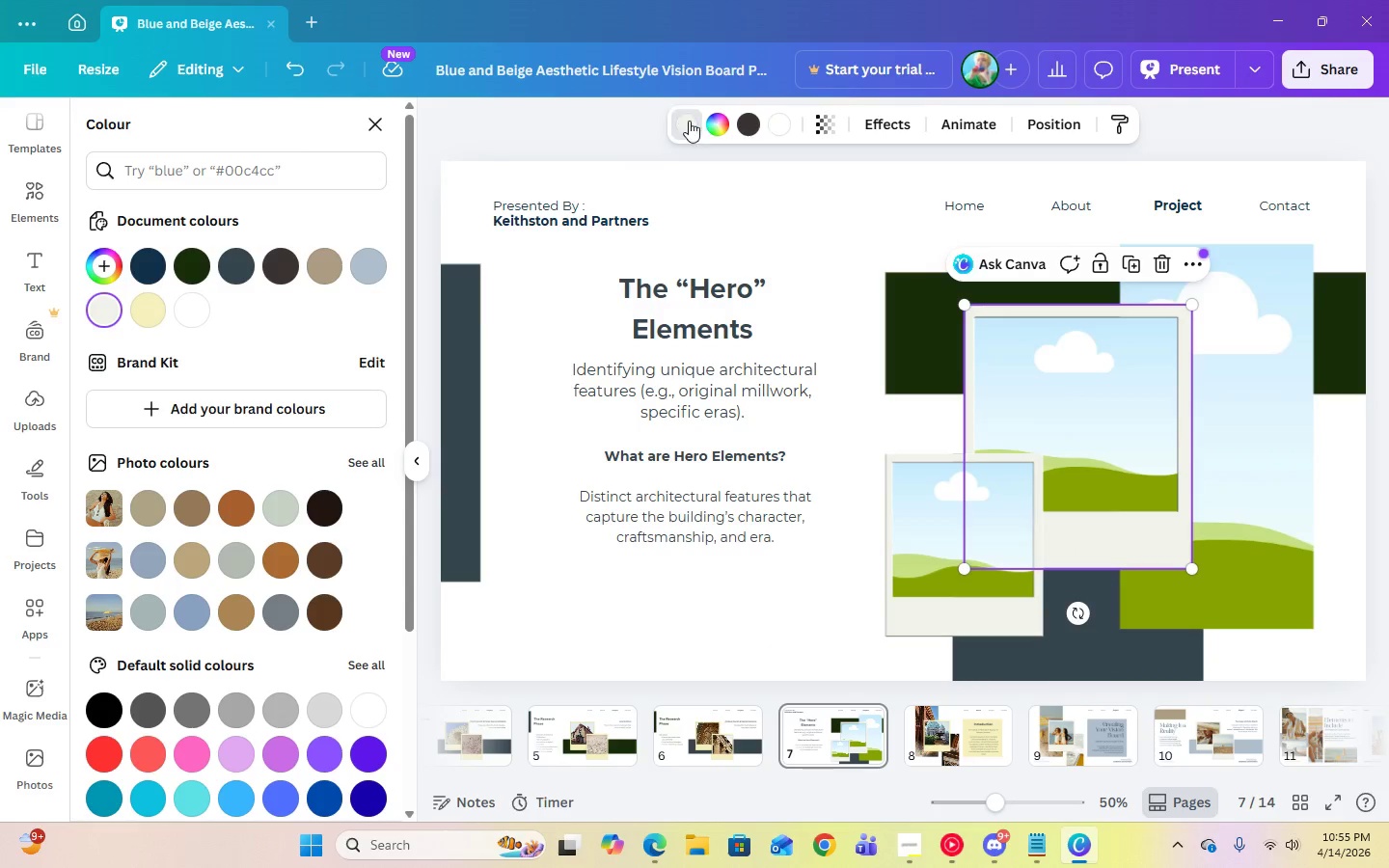 
left_click([685, 124])
 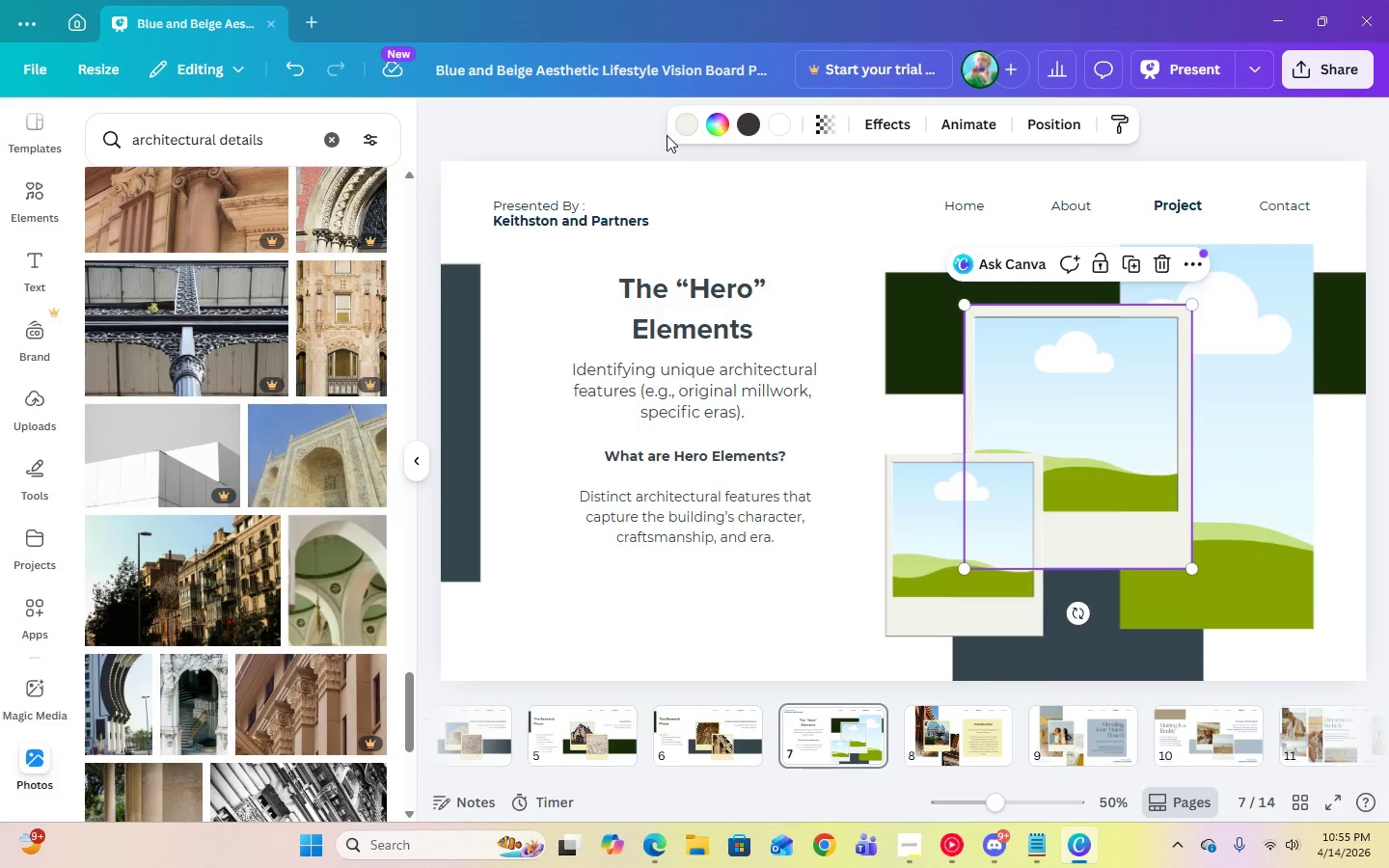 
left_click([678, 130])
 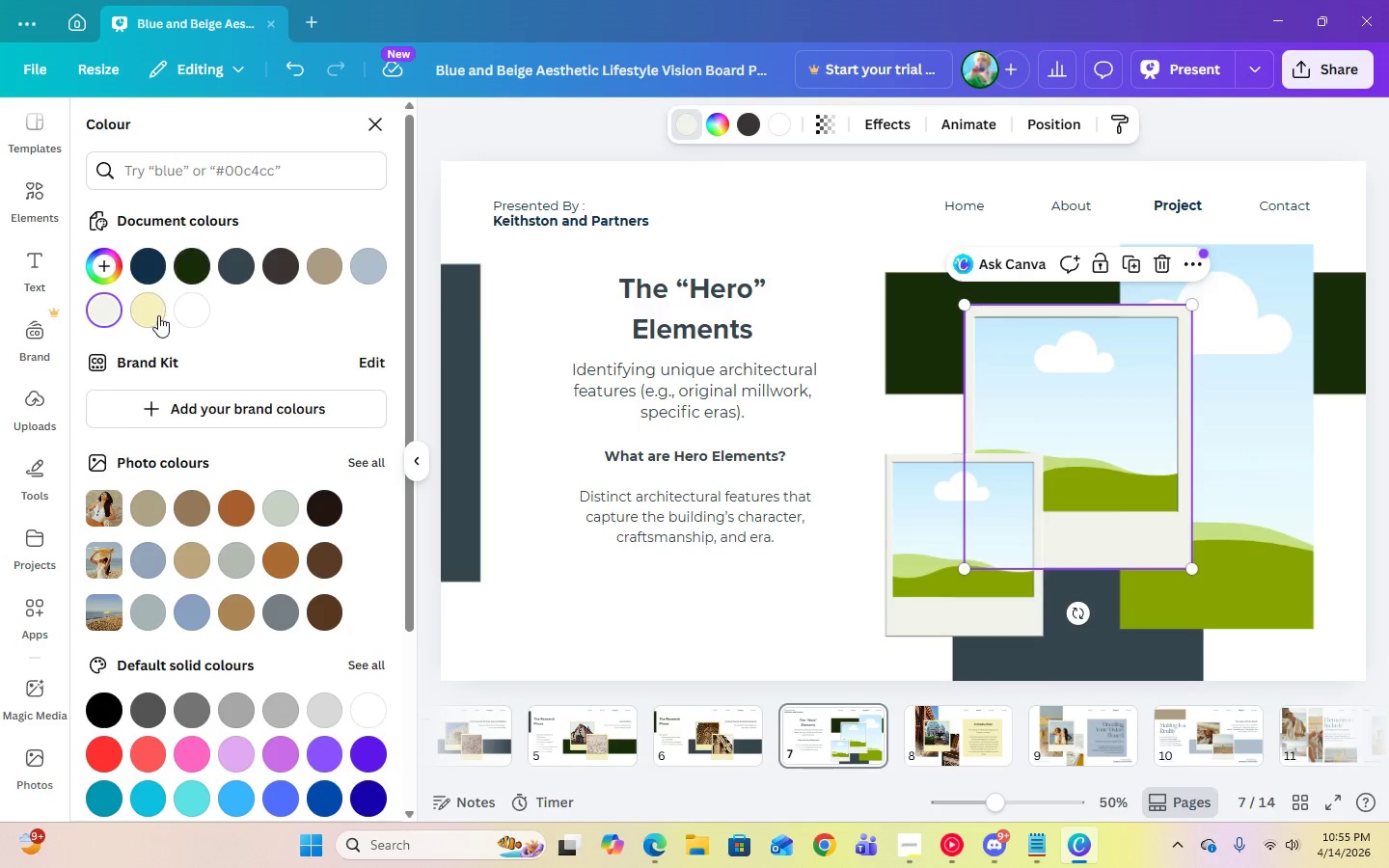 
left_click([157, 315])
 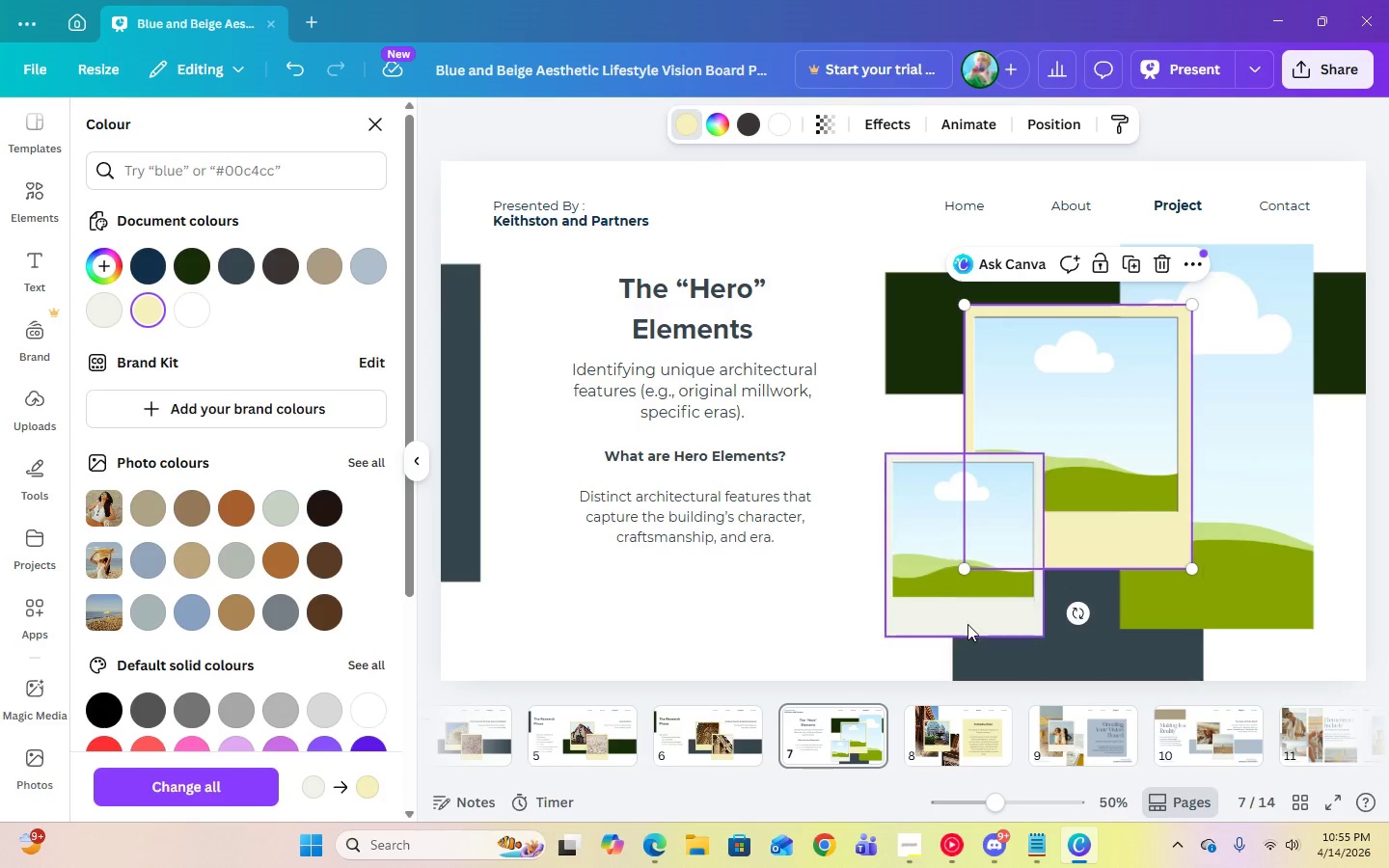 
left_click([967, 623])
 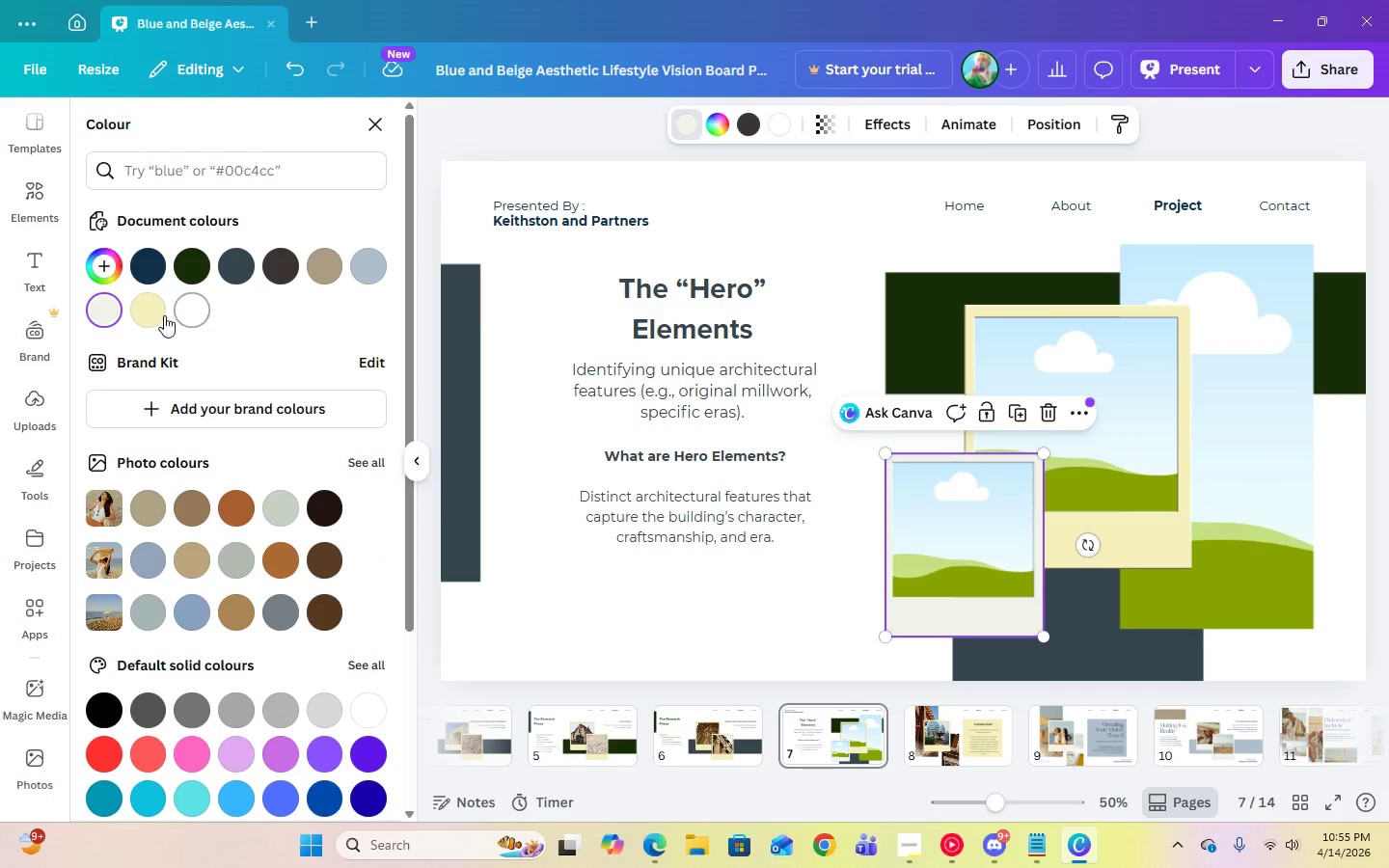 
left_click([164, 315])
 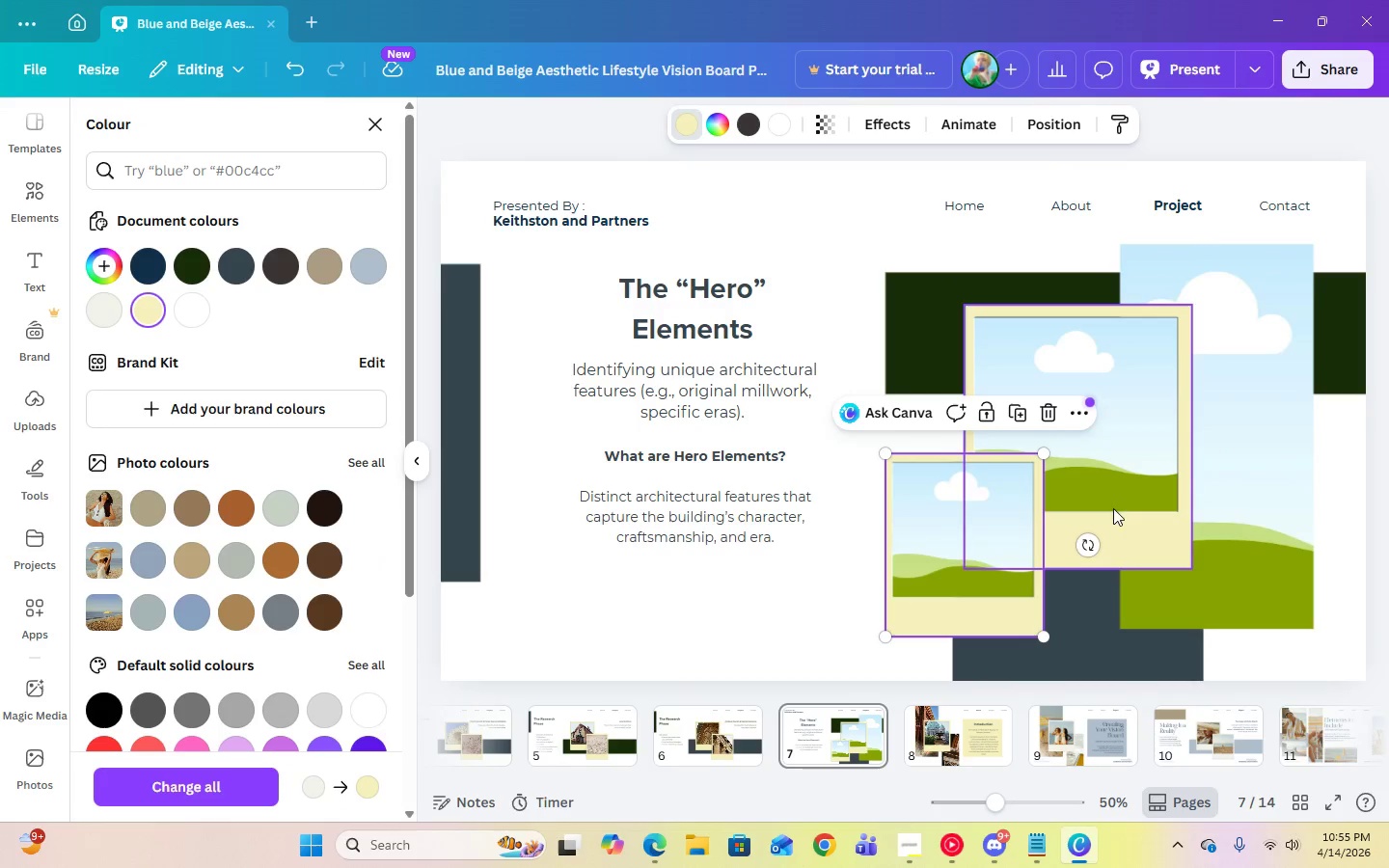 
left_click([1167, 537])
 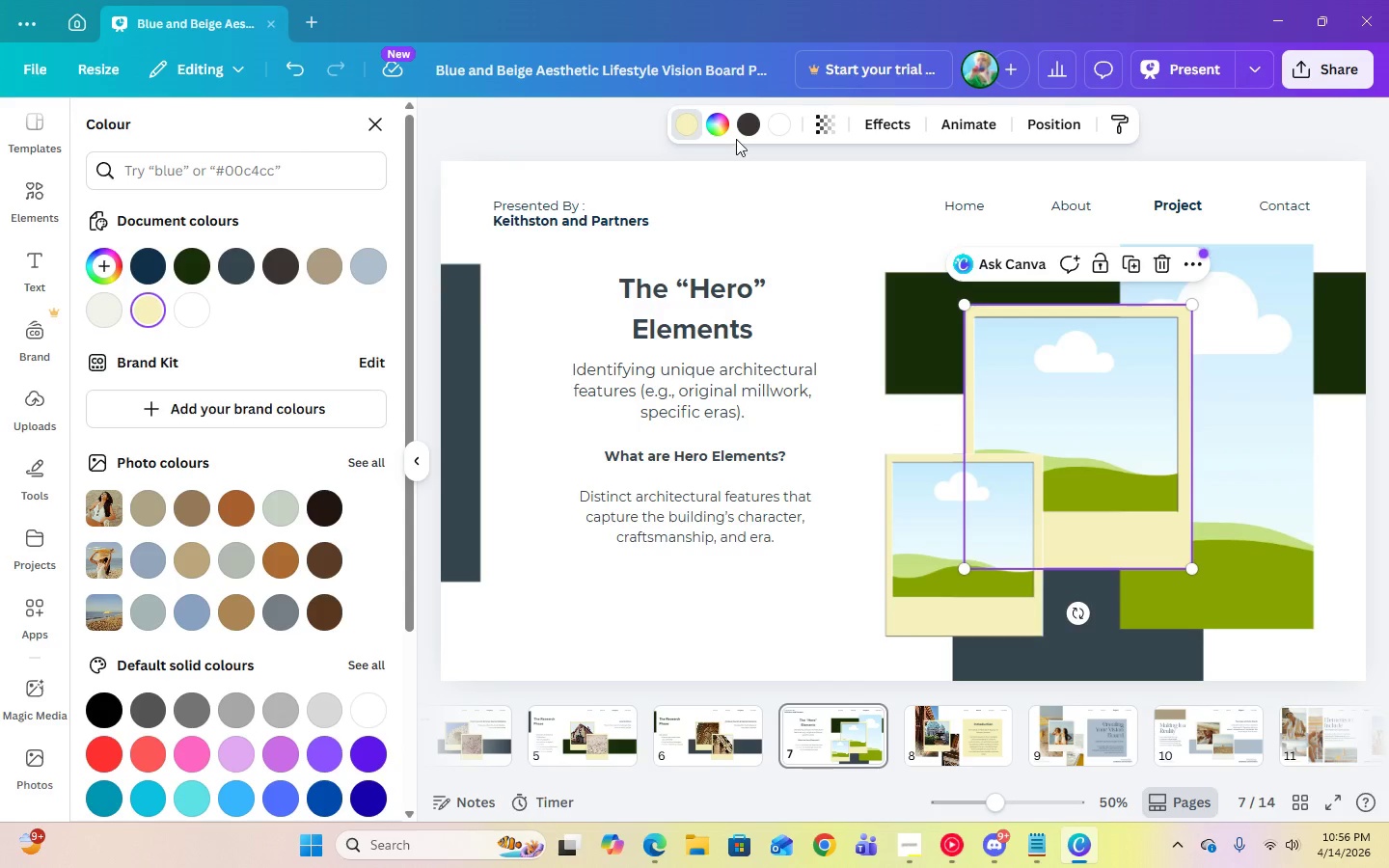 
left_click([745, 133])
 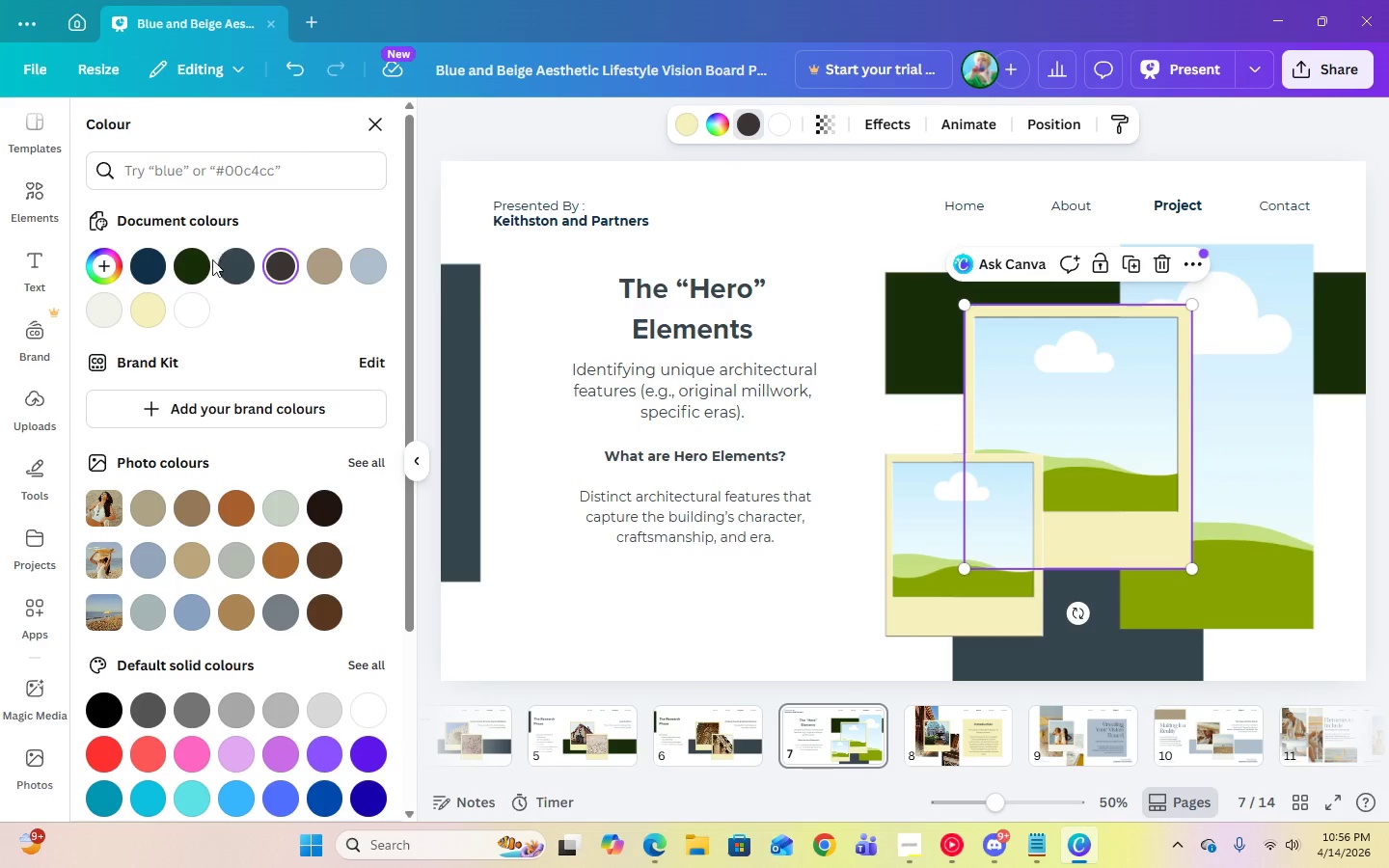 
wait(5.5)
 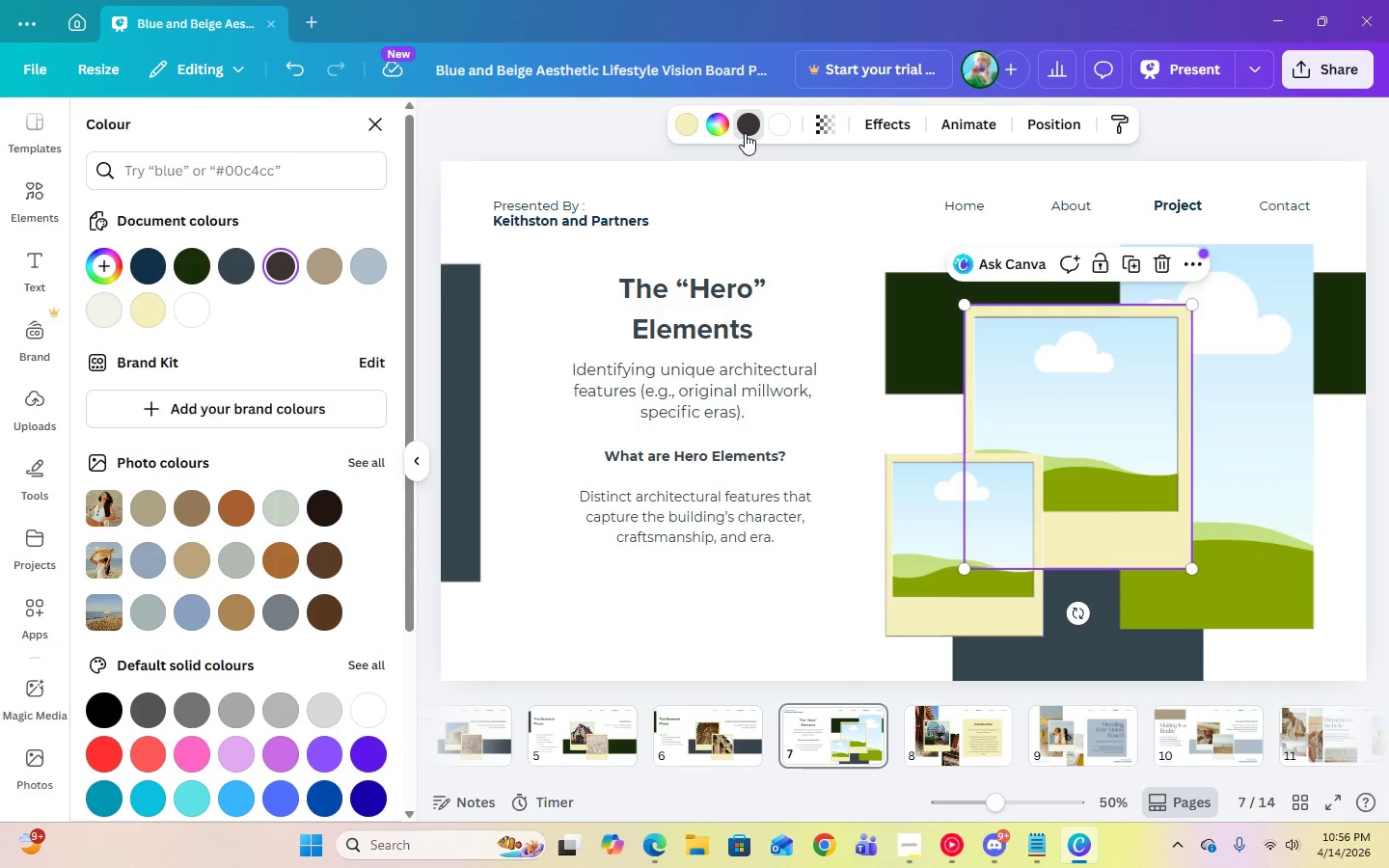 
left_click([236, 267])
 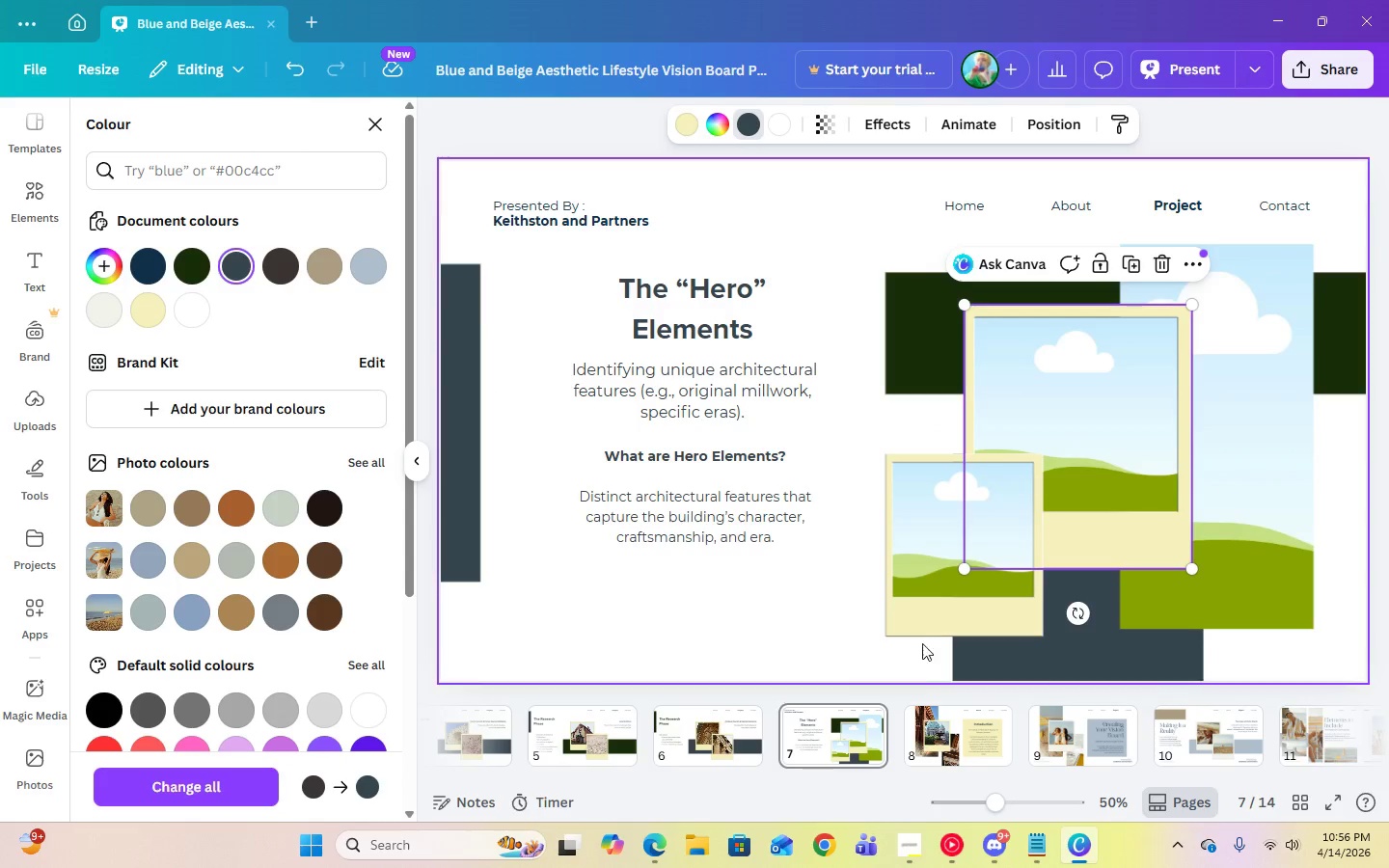 
left_click([926, 626])
 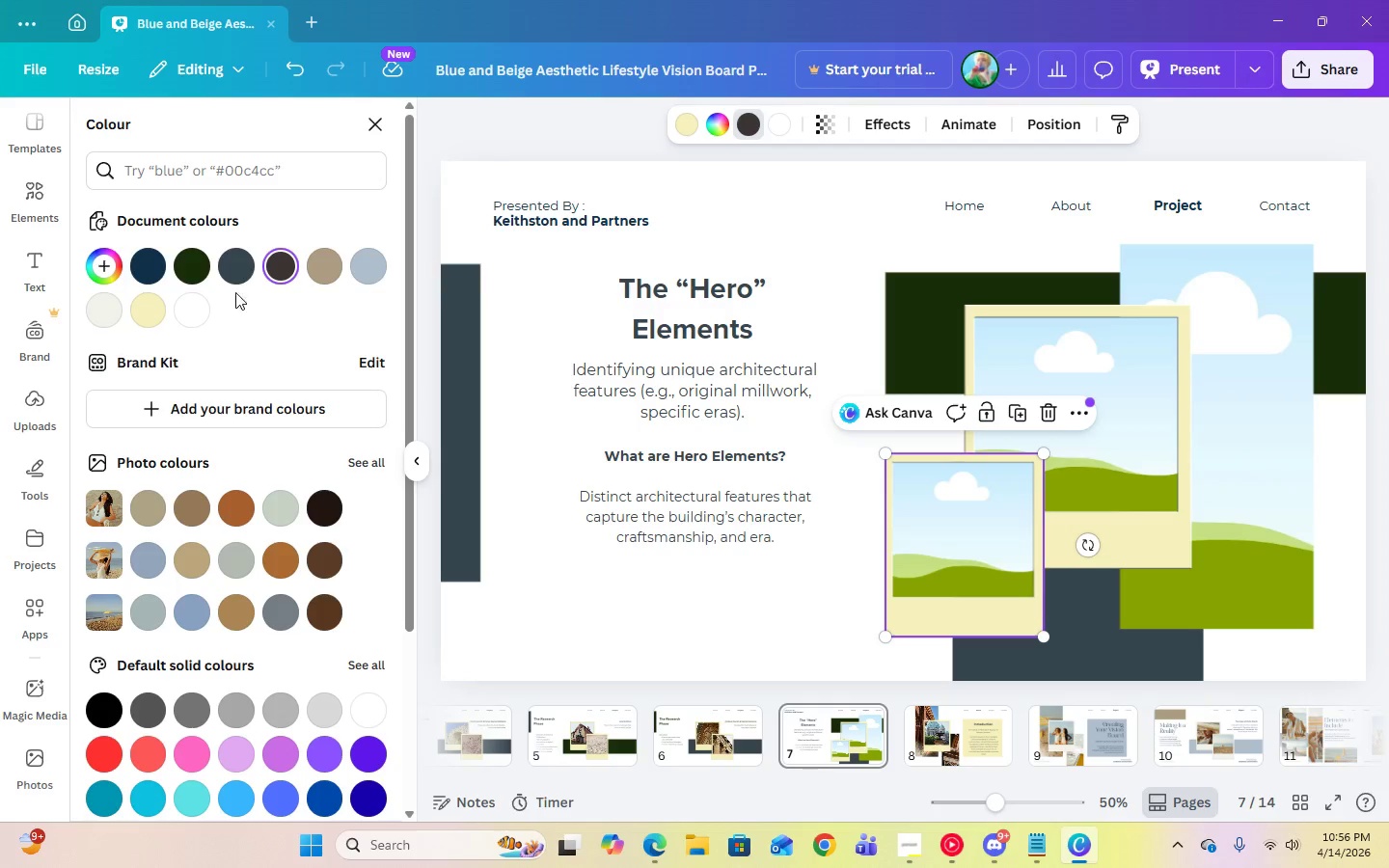 
left_click([232, 277])
 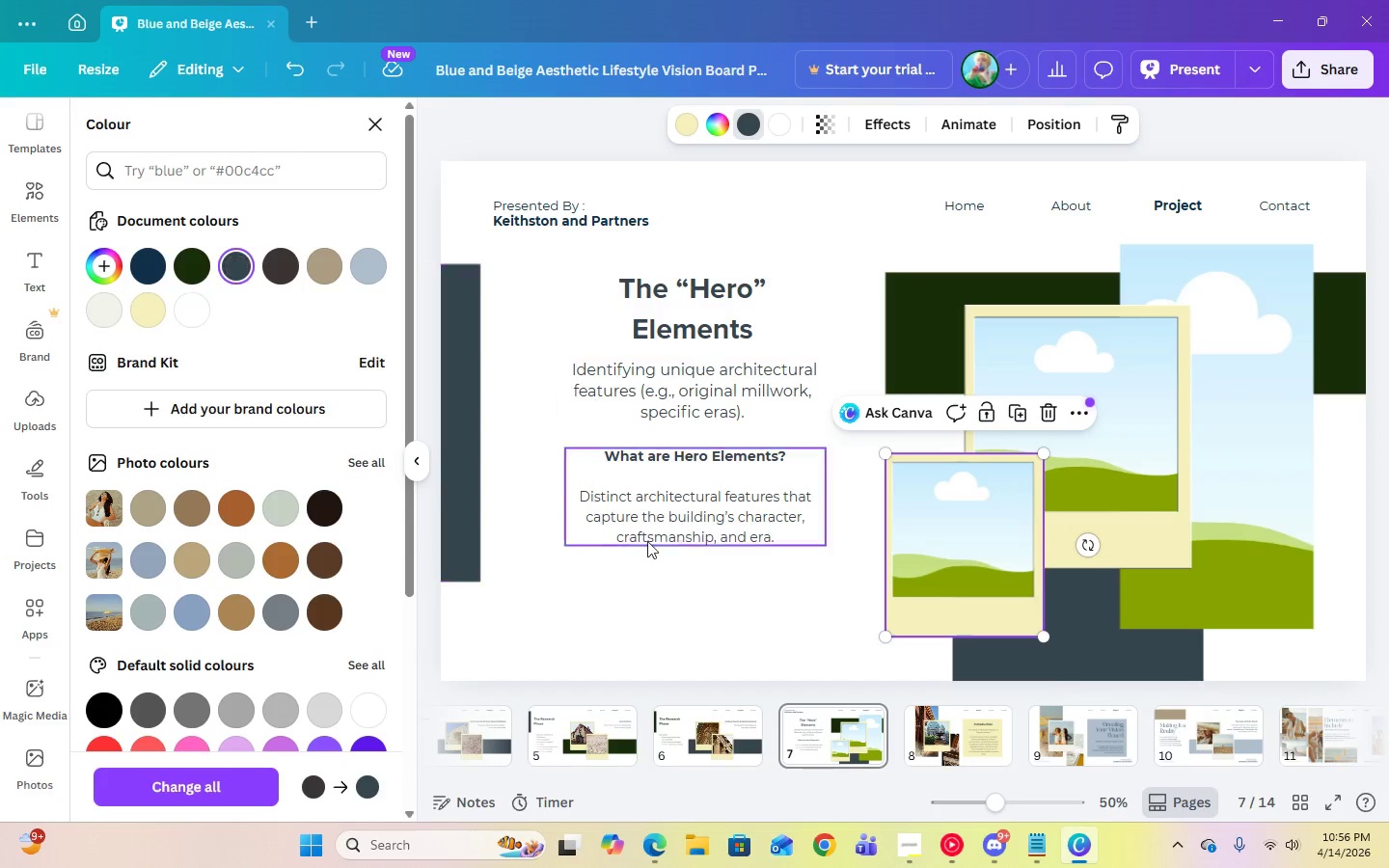 
left_click([641, 603])
 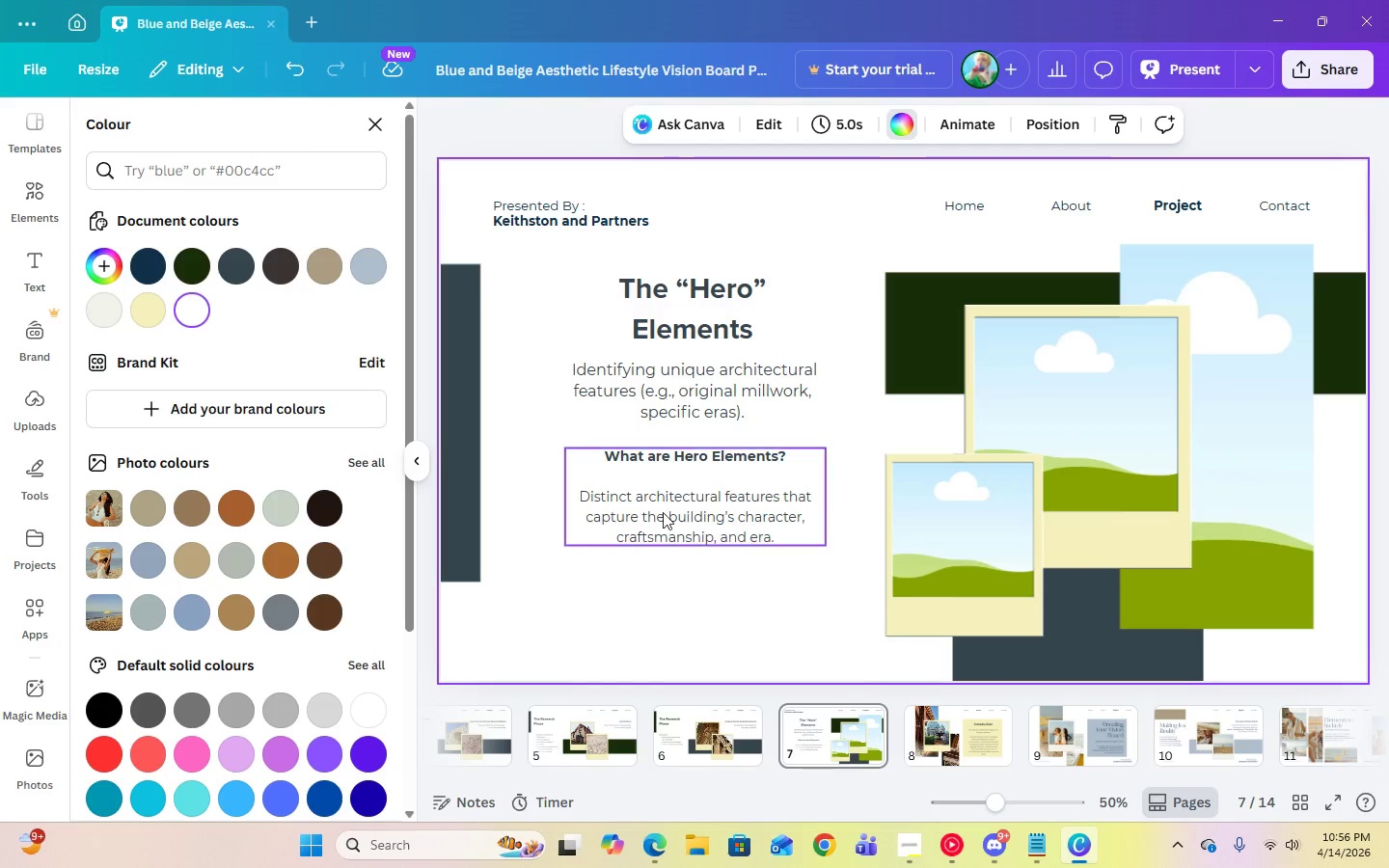 
left_click([696, 452])
 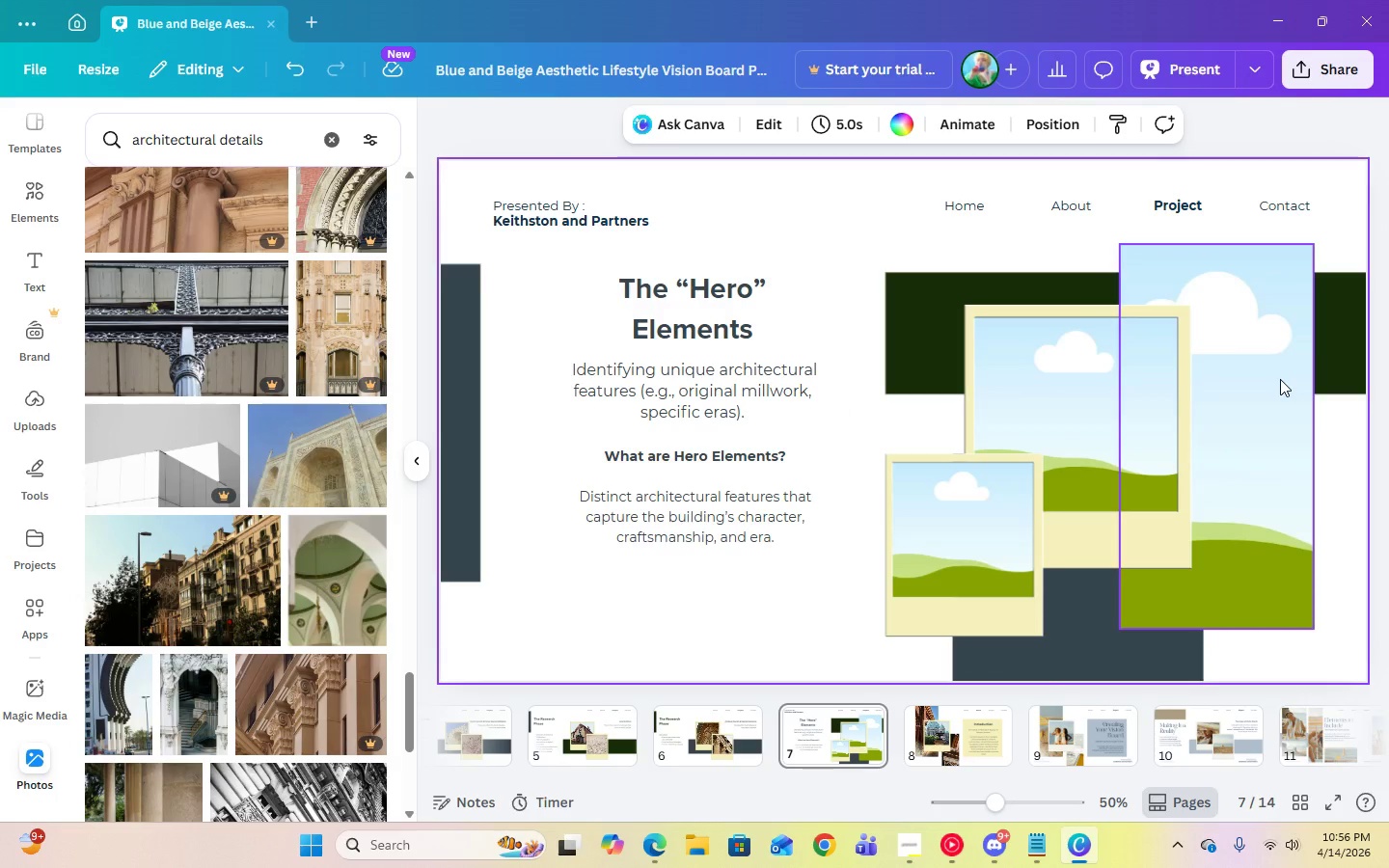 
wait(5.81)
 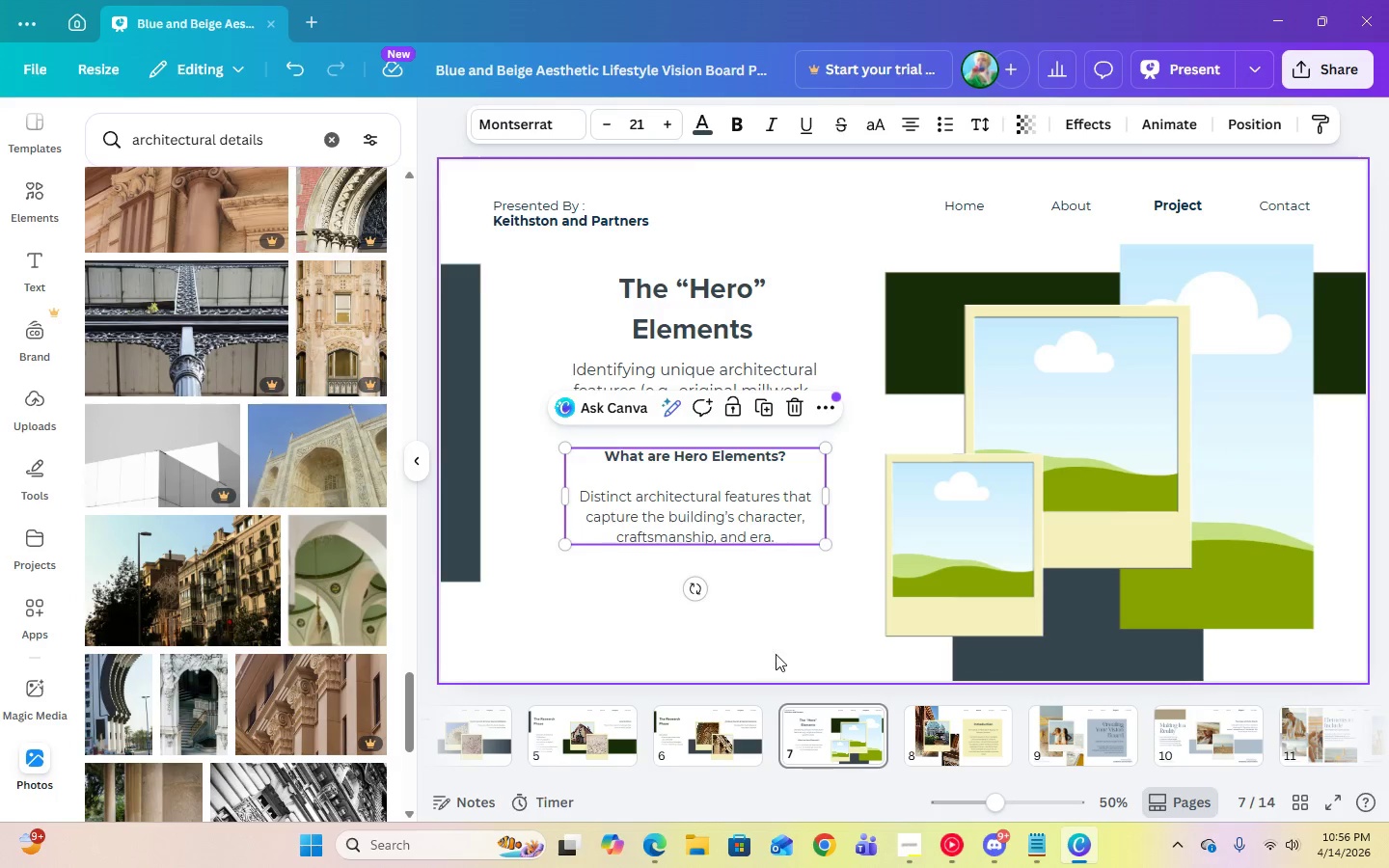 
left_click_drag(start_coordinate=[696, 514], to_coordinate=[694, 523])
 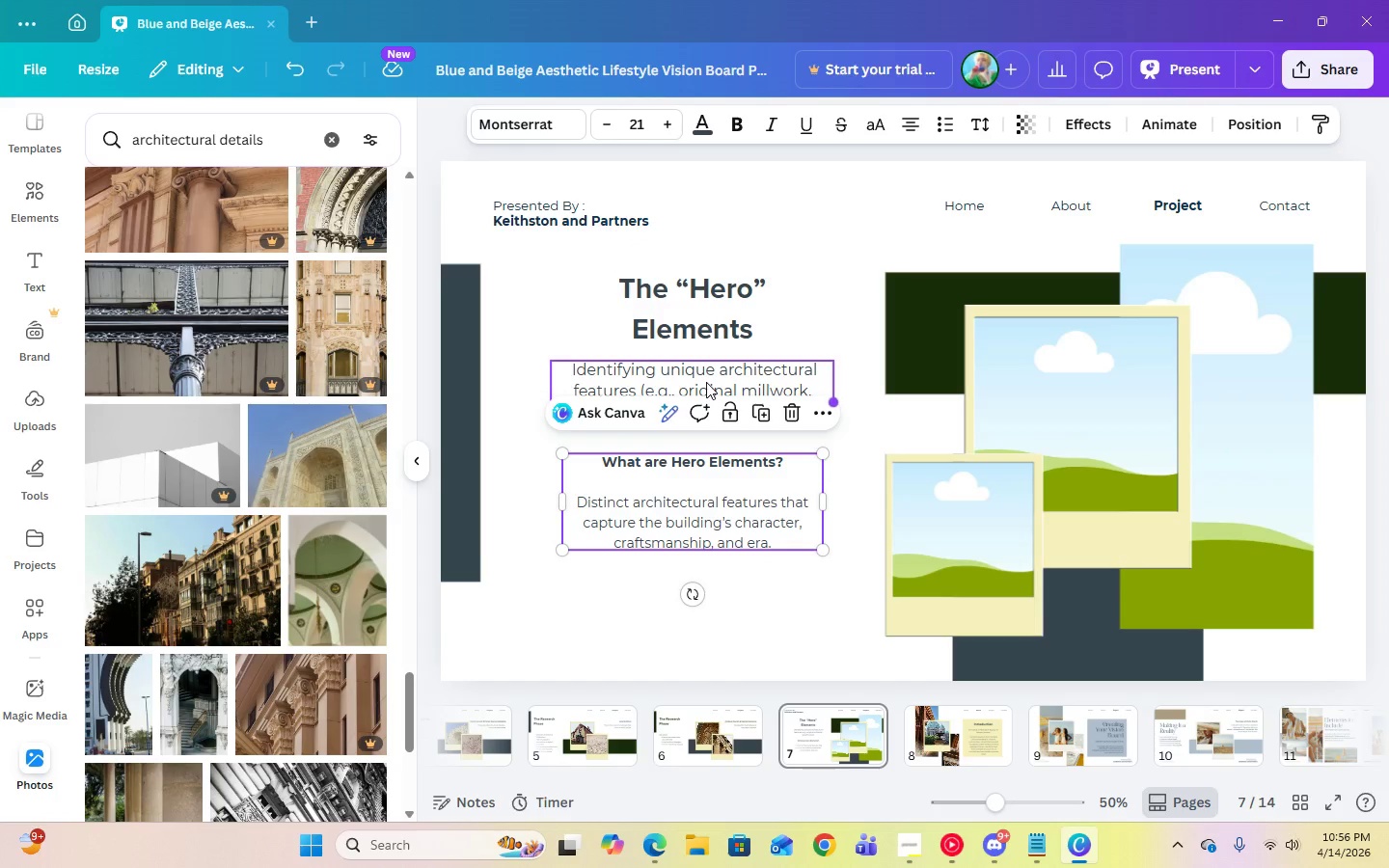 
left_click_drag(start_coordinate=[706, 382], to_coordinate=[706, 388])
 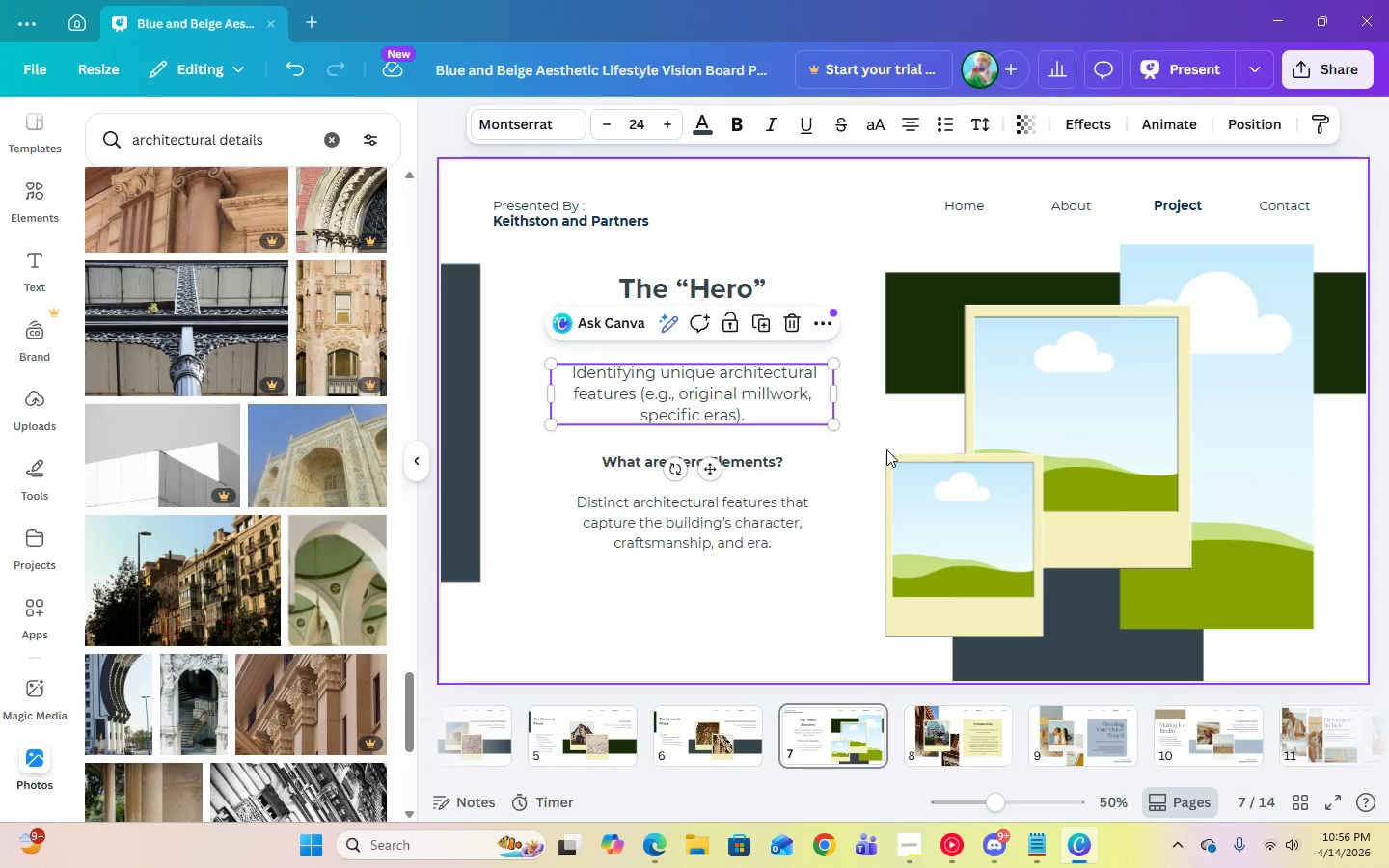 
left_click([886, 449])
 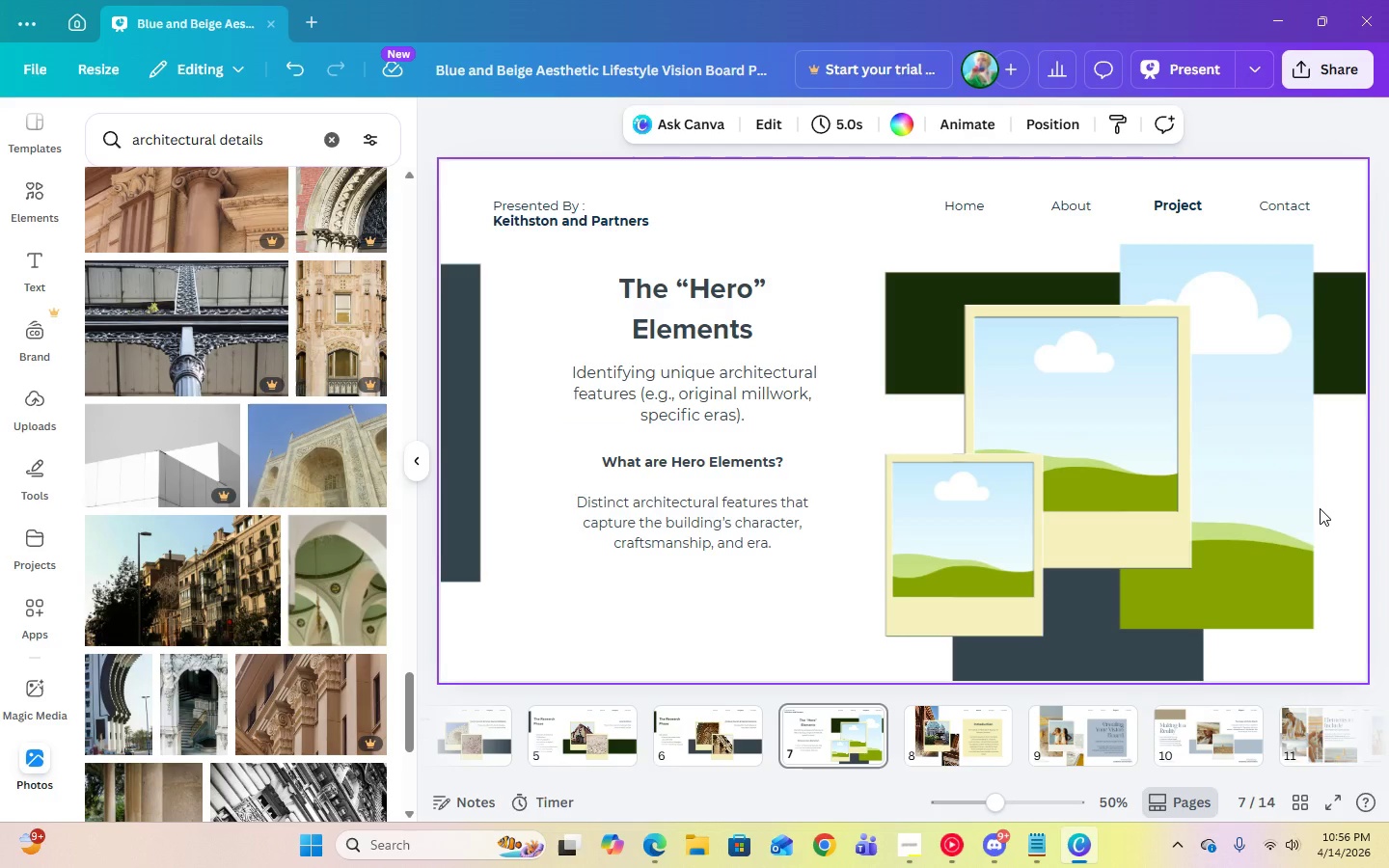 
wait(7.05)
 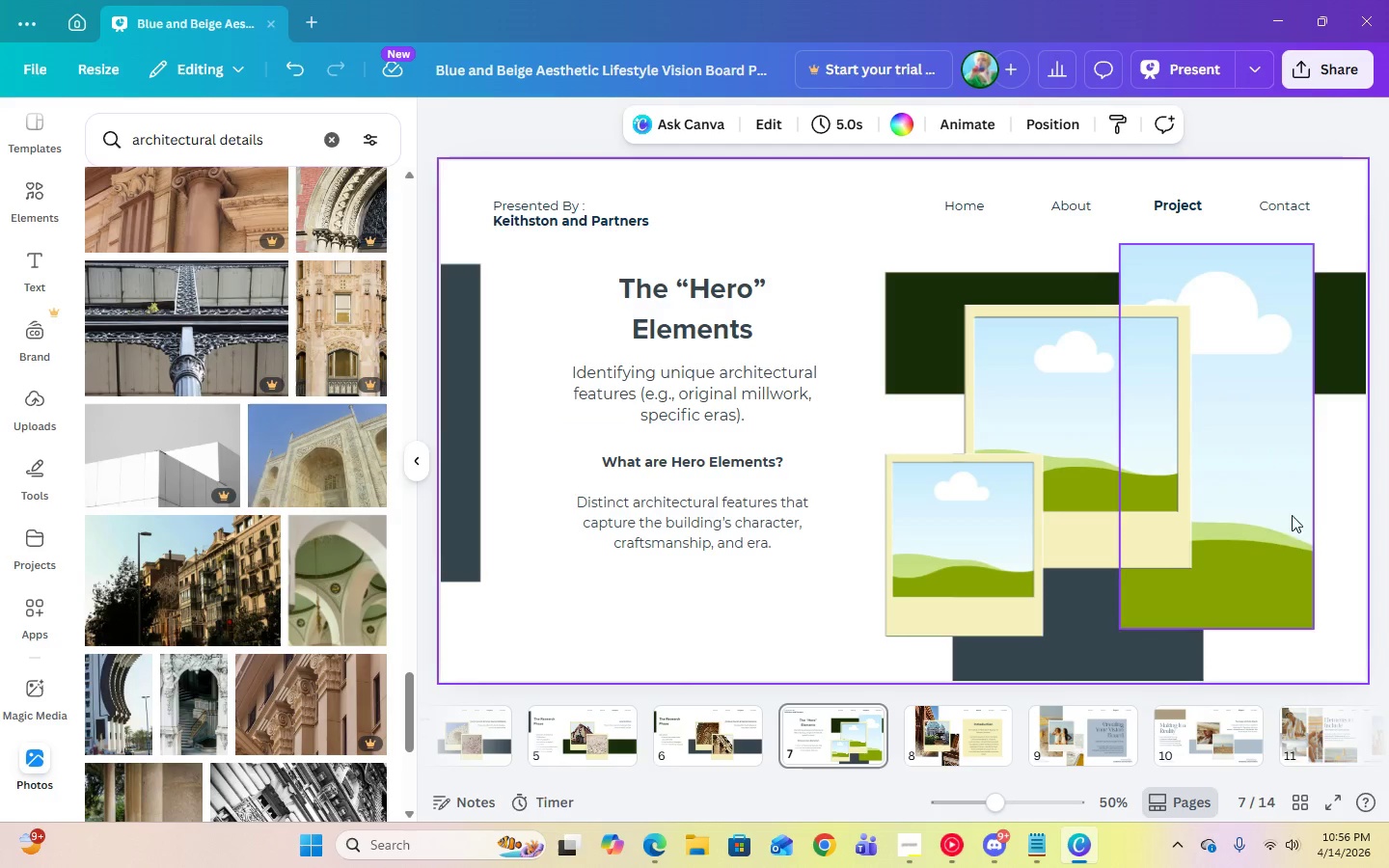 
left_click([969, 723])
 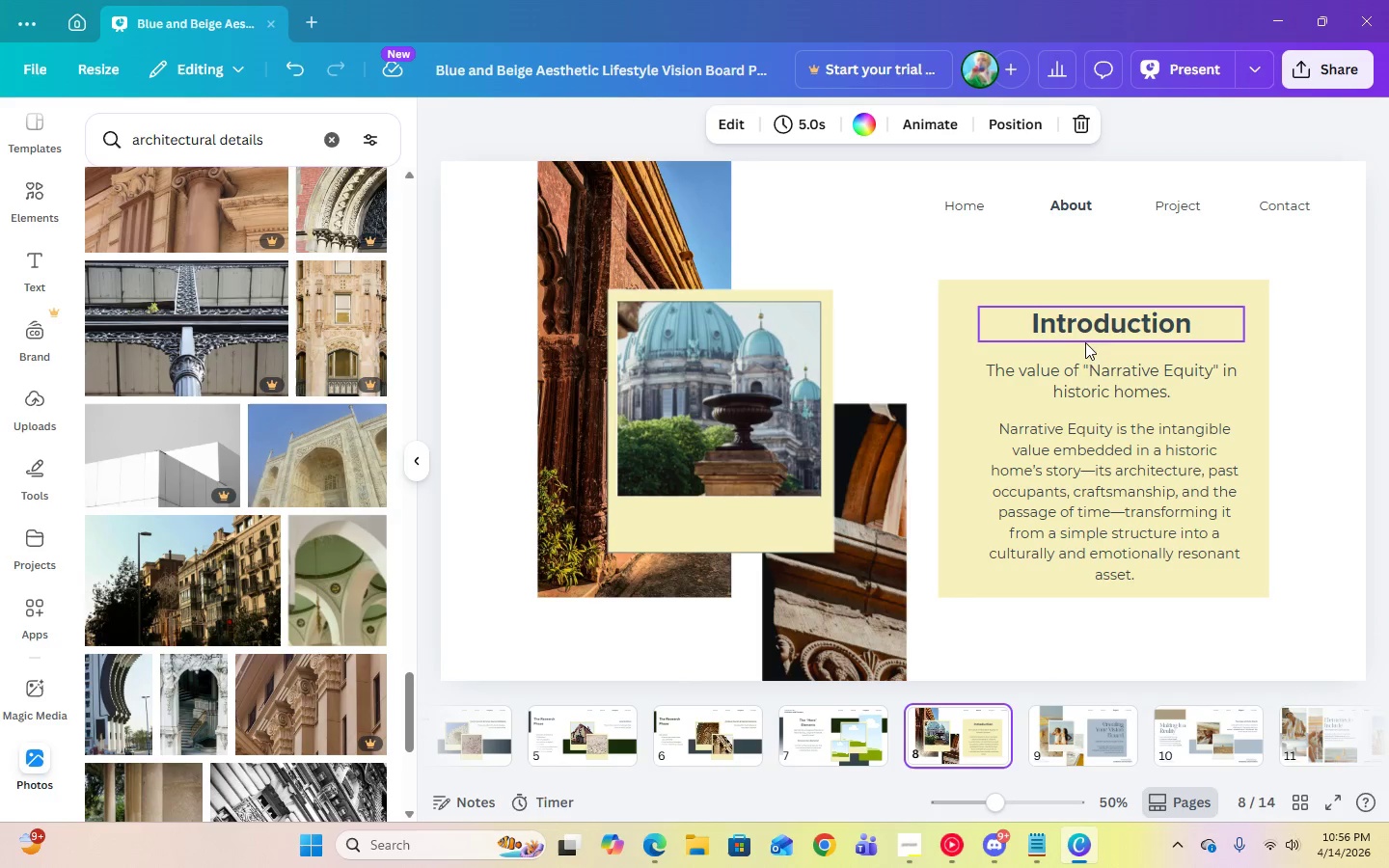 
left_click([1087, 337])
 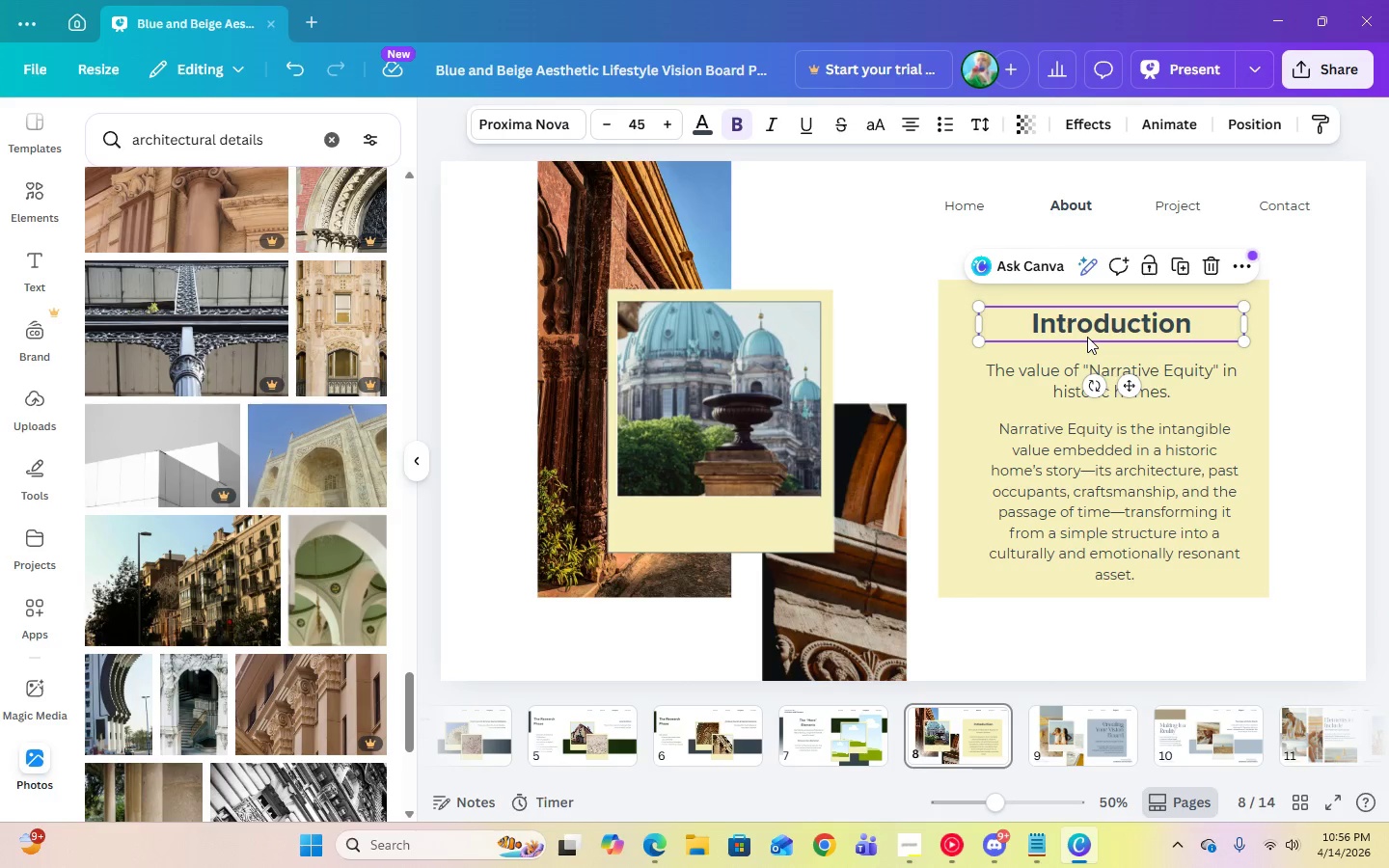 
left_click([1087, 337])
 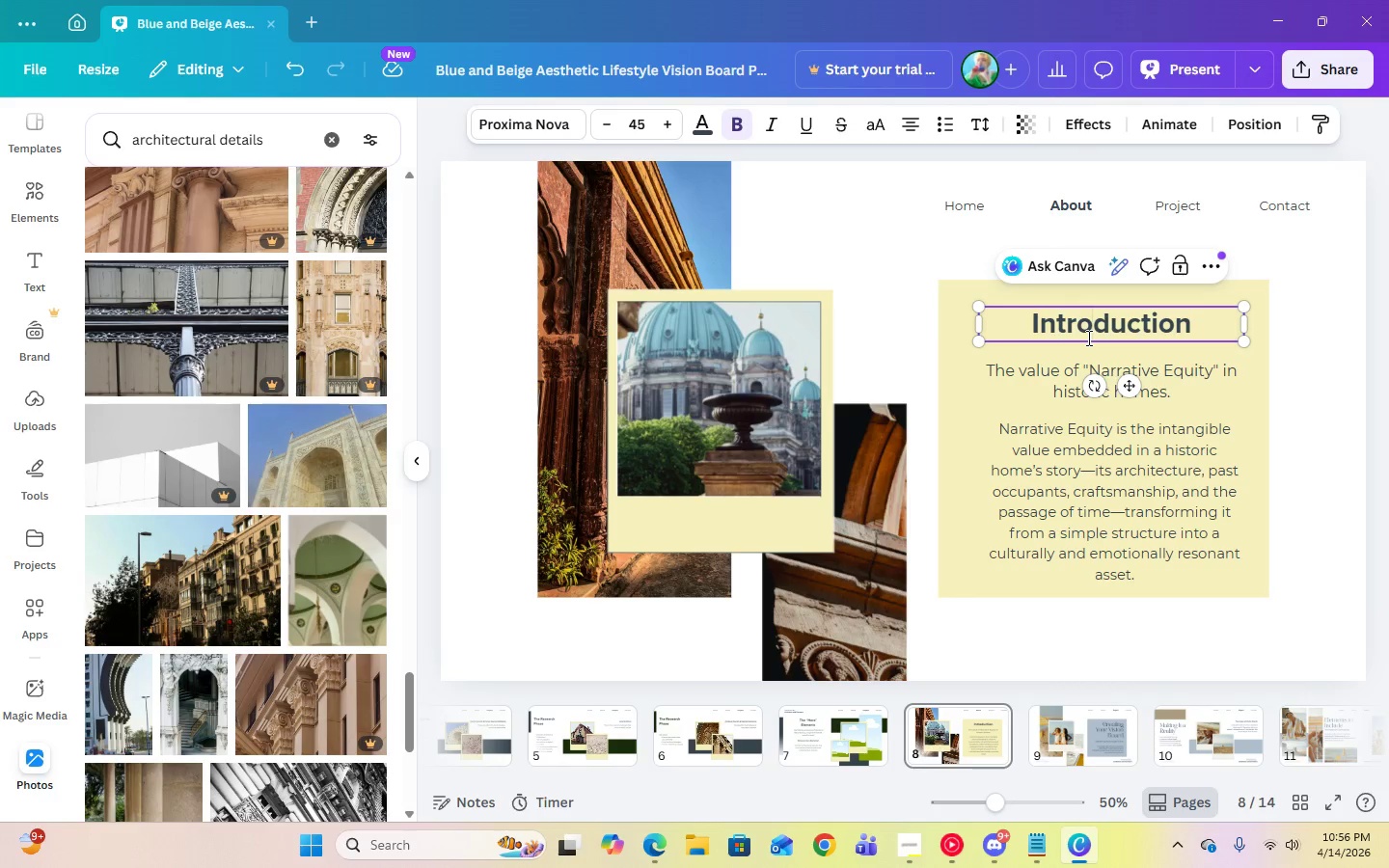 
key(Control+A)
 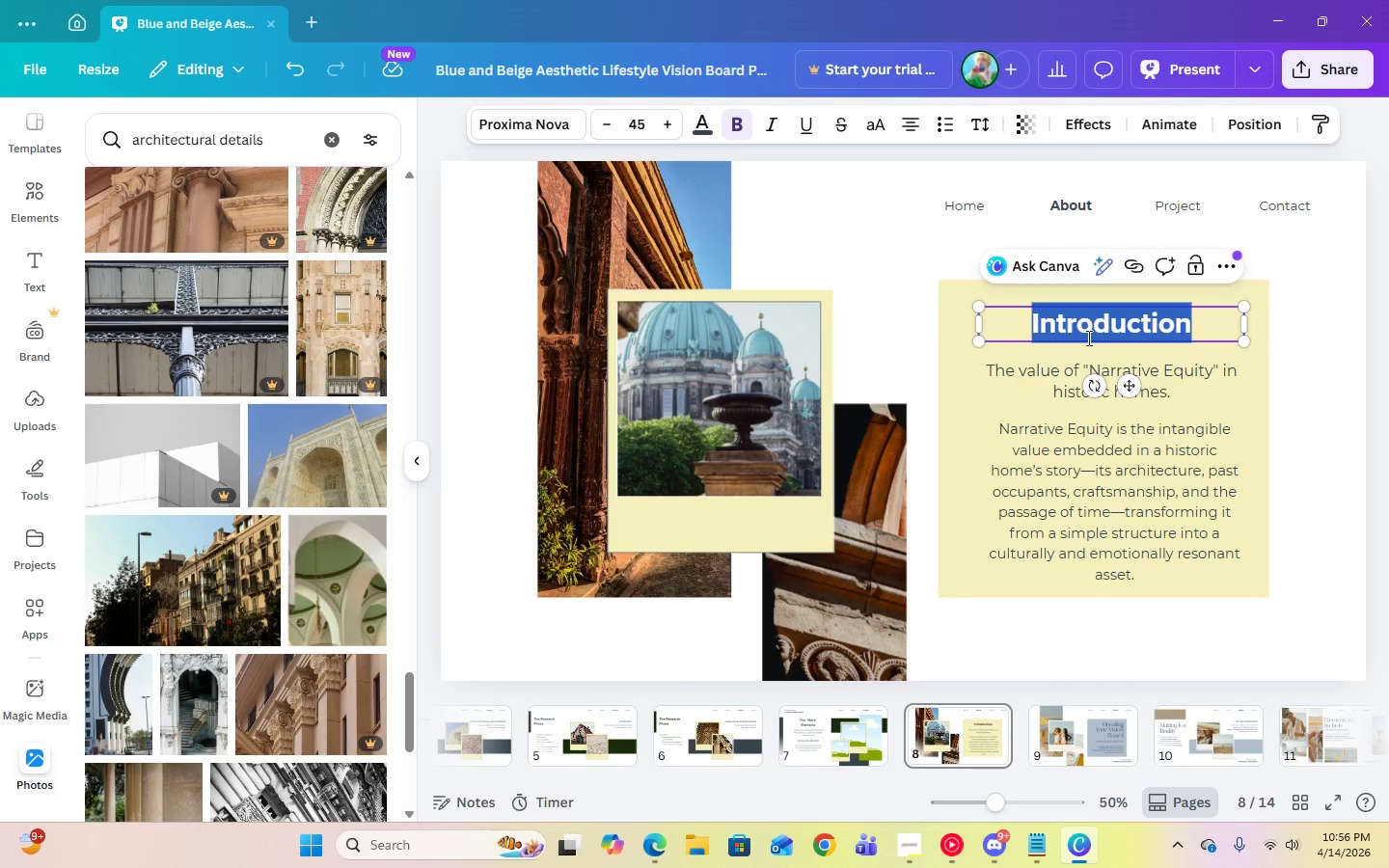 
type(The "Hero" Elements)
 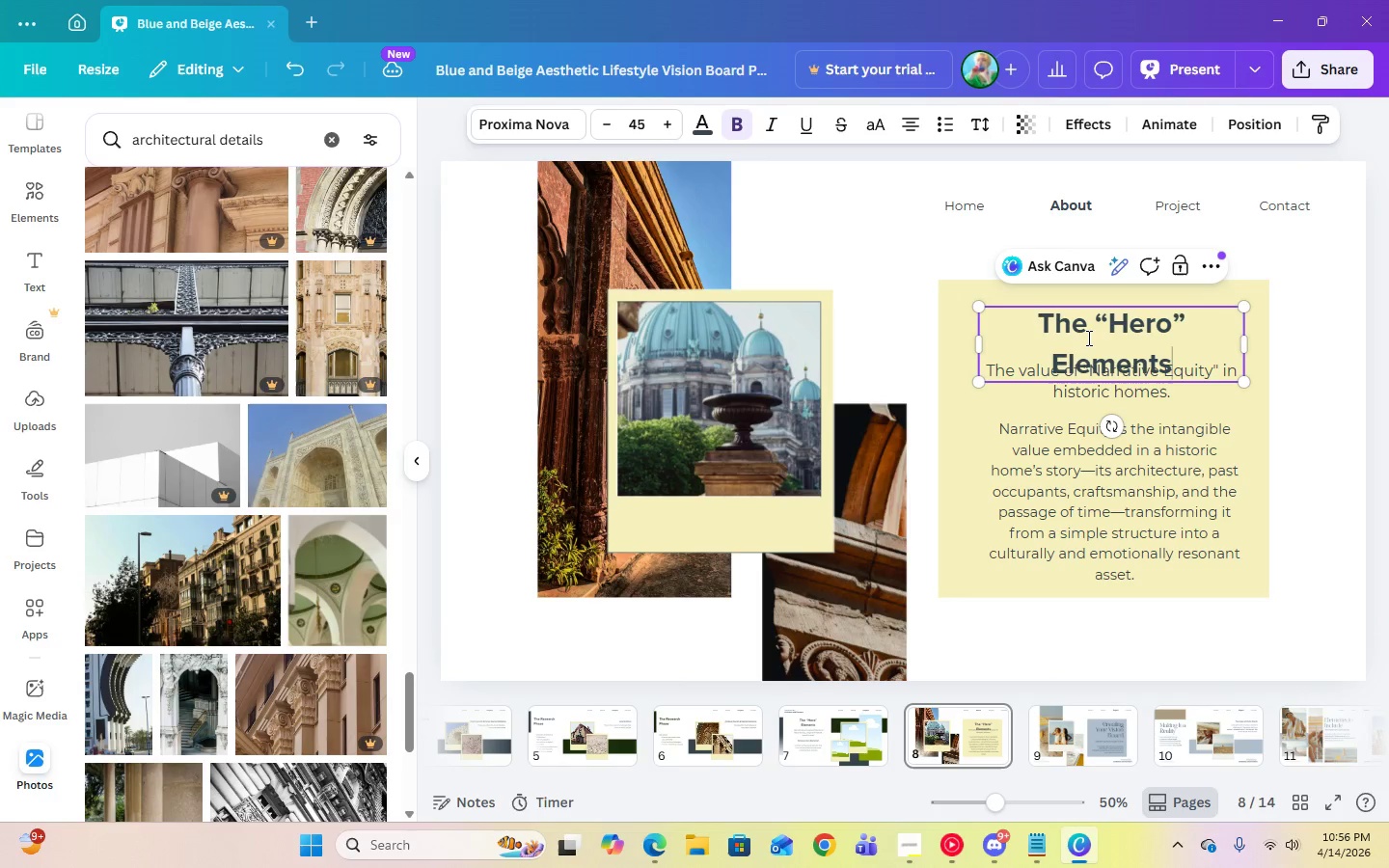 
left_click([1064, 396])
 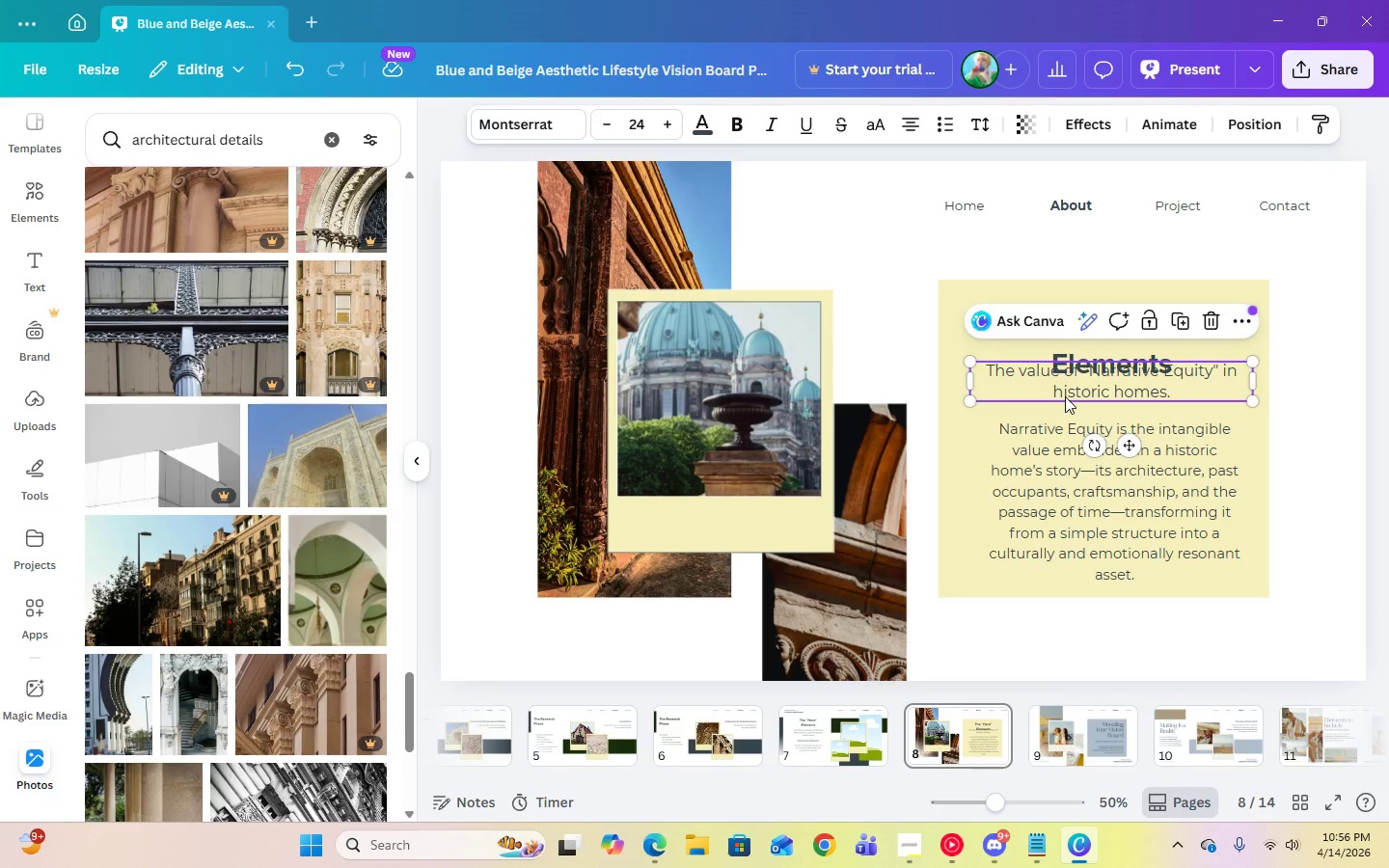 
key(Delete)
 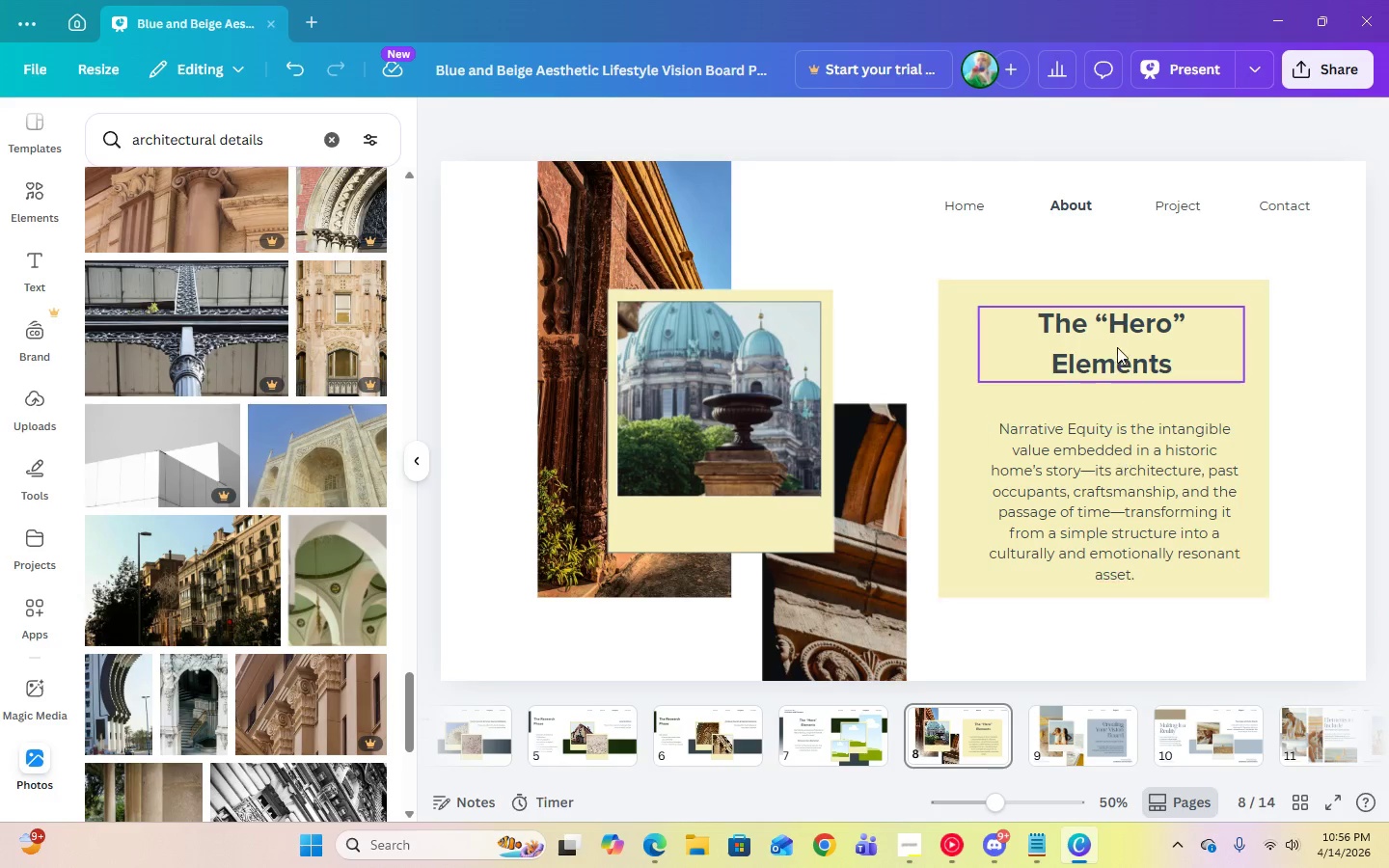 
left_click([1113, 339])
 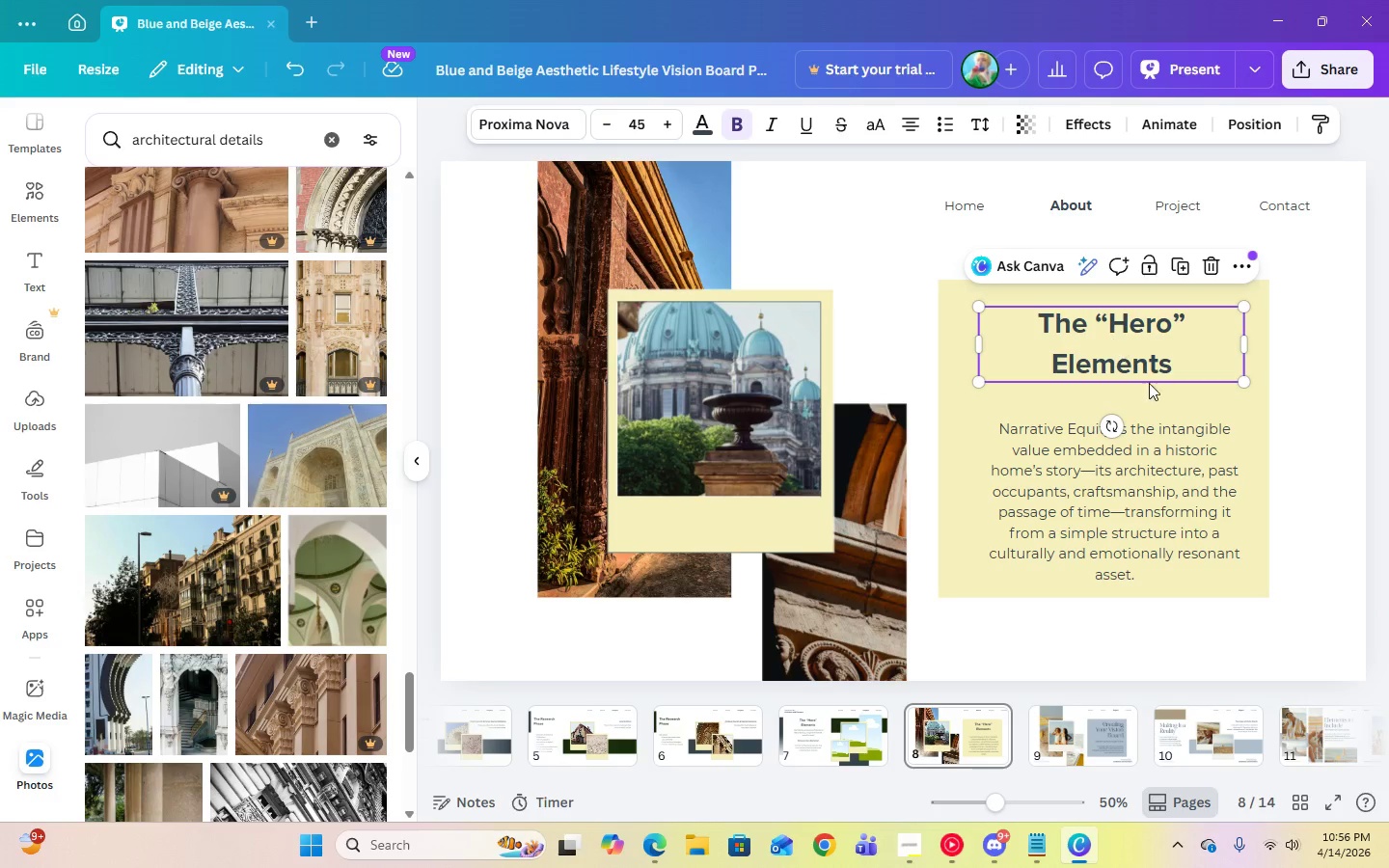 
left_click([1158, 442])
 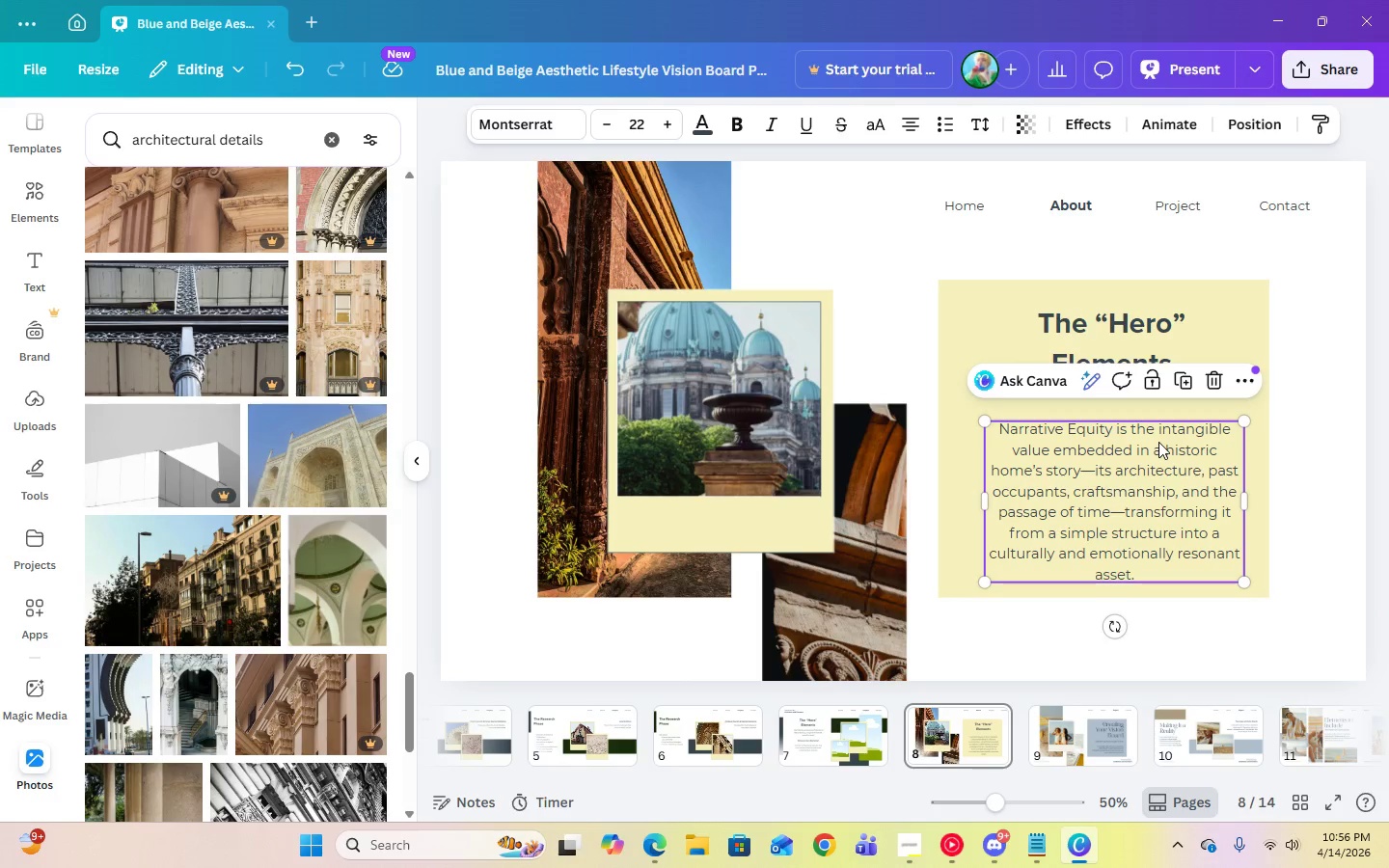 
left_click([1158, 442])
 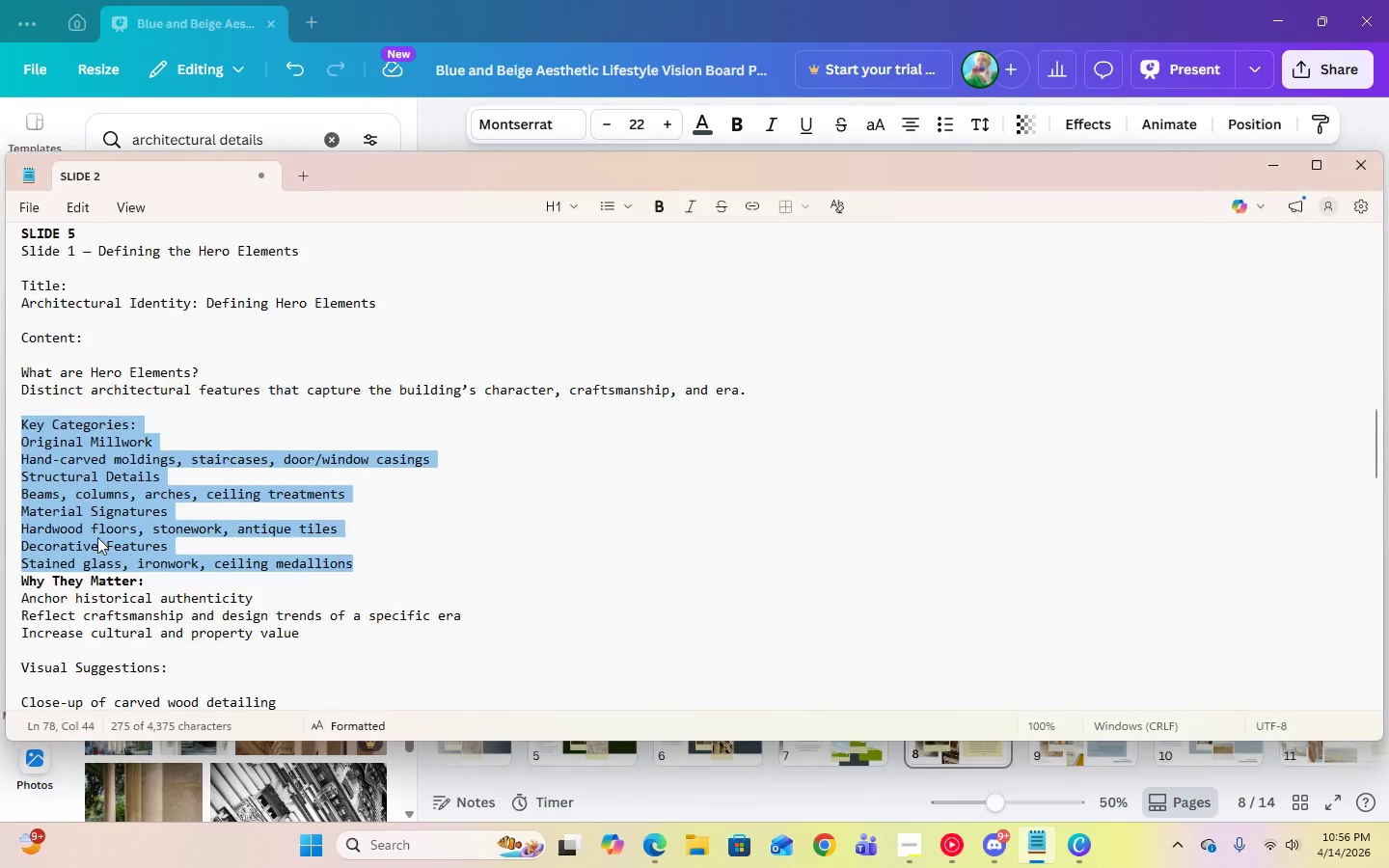 
right_click([85, 469])
 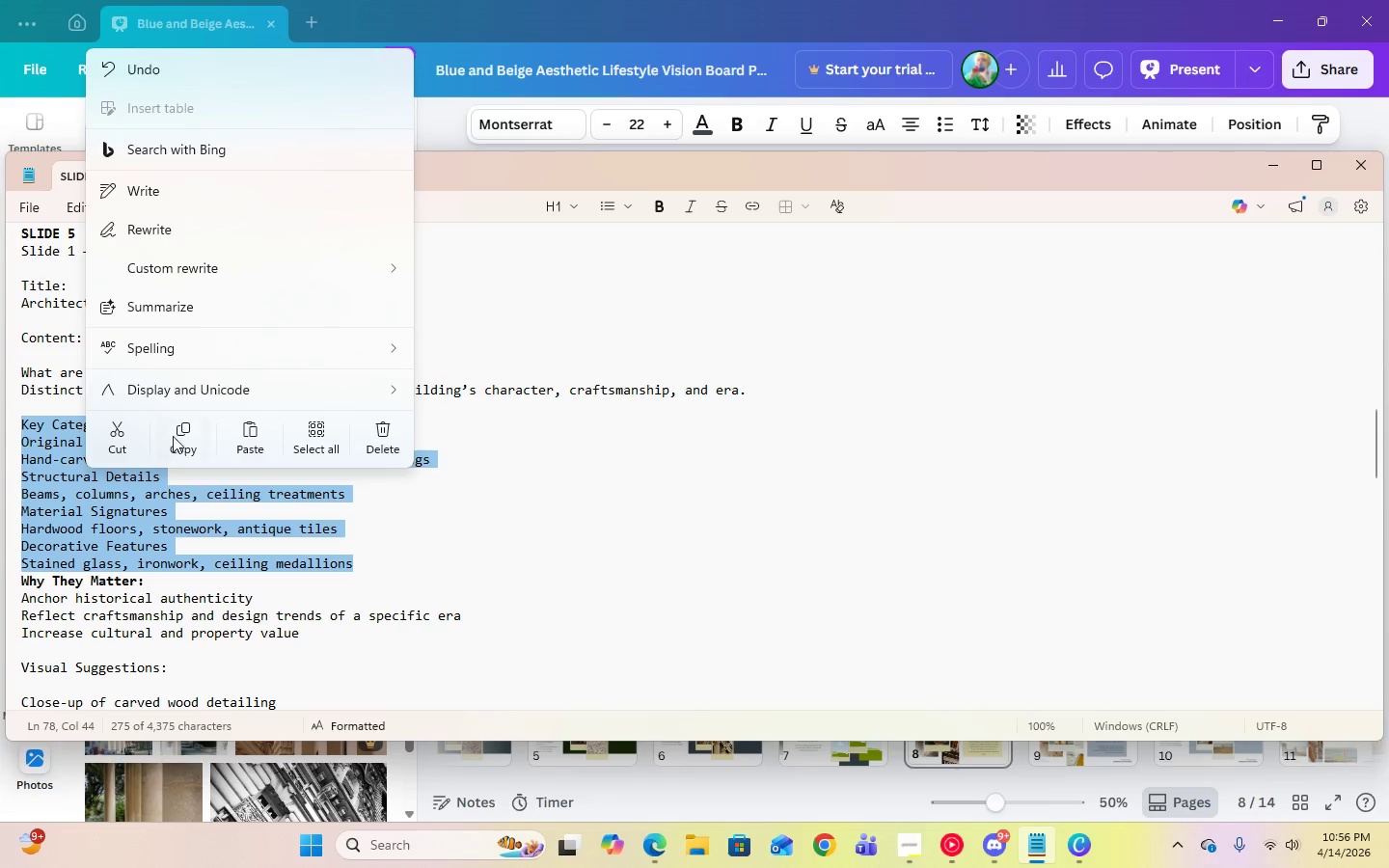 
left_click([188, 431])
 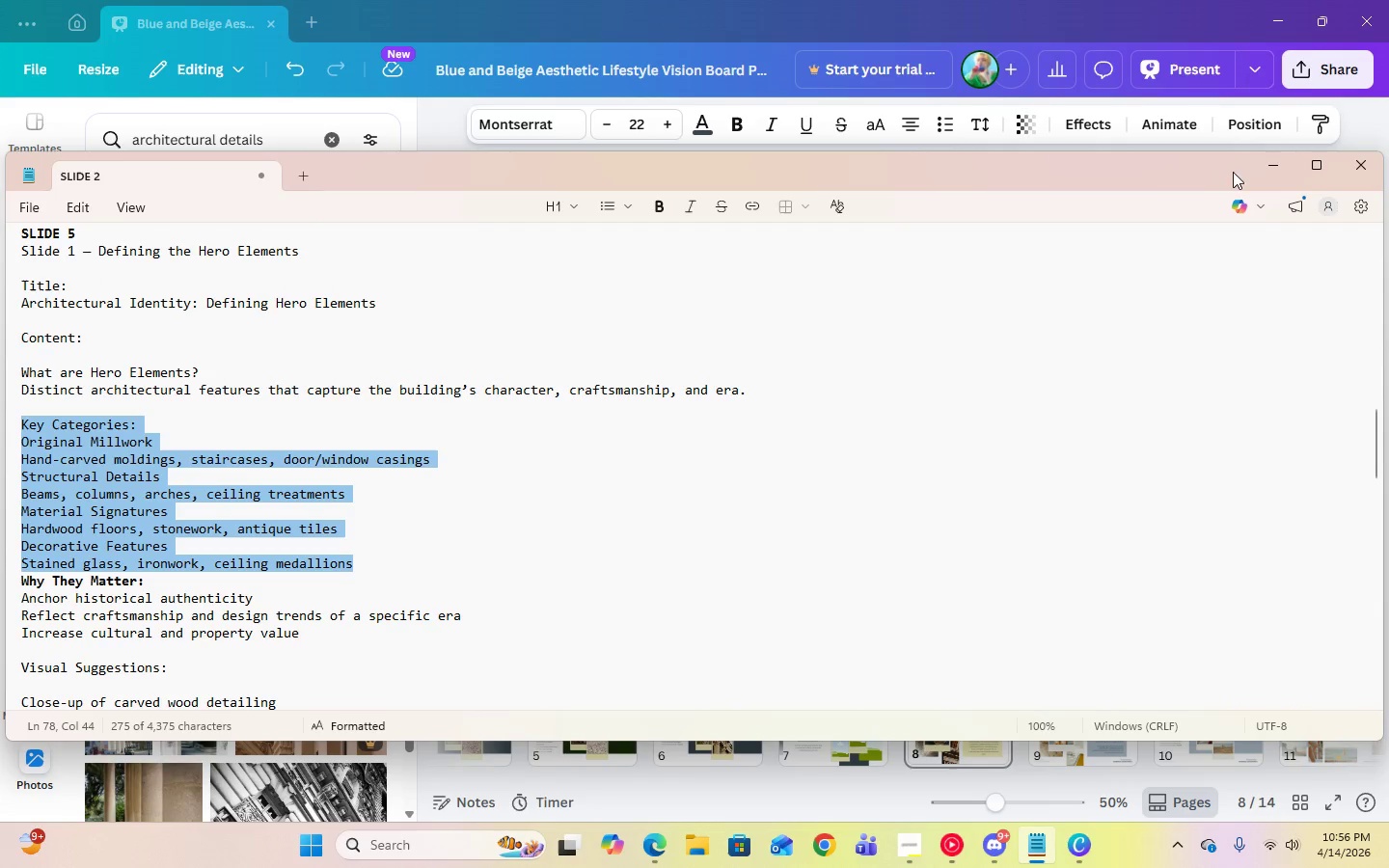 
left_click([1293, 164])
 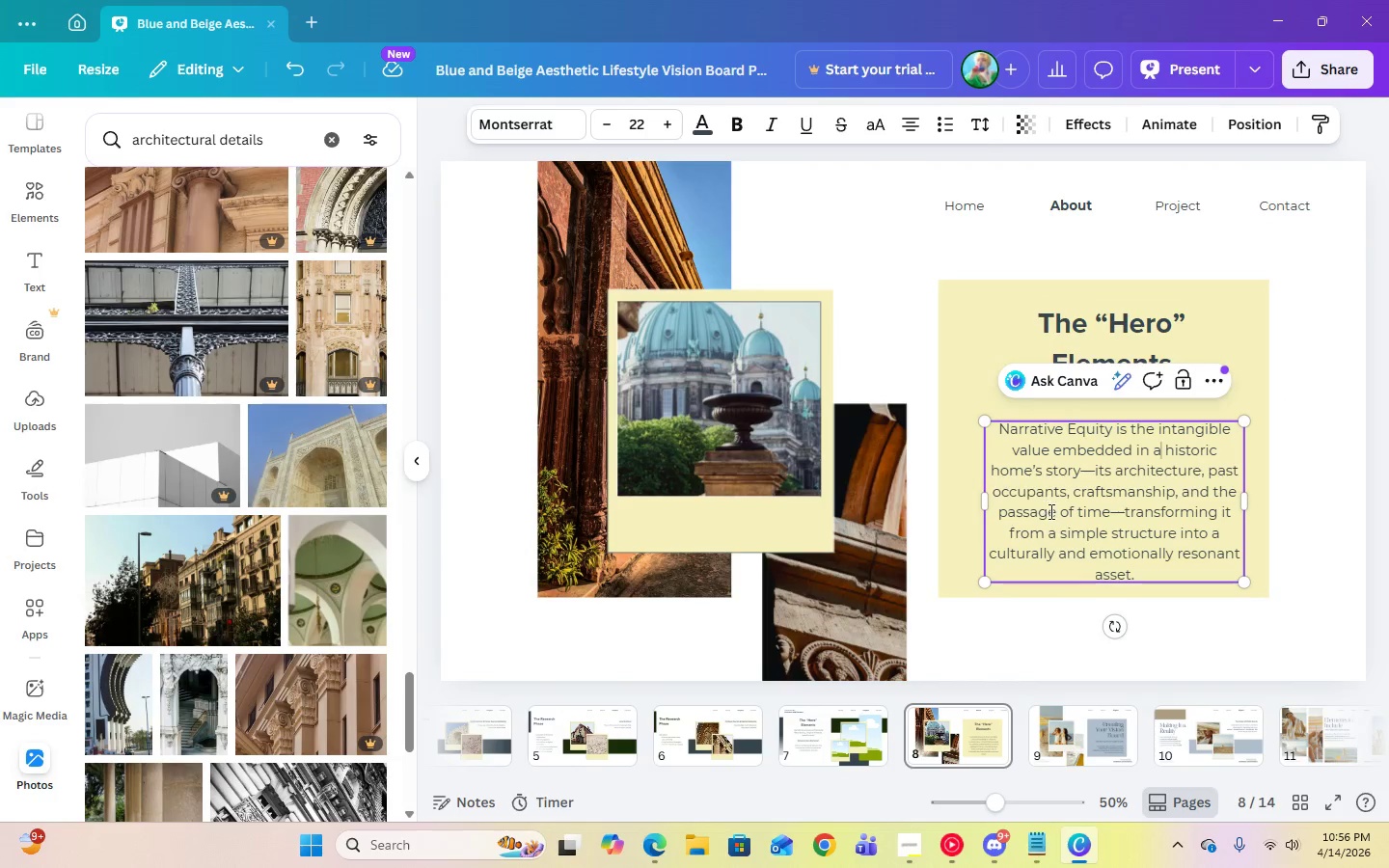 
left_click([1061, 522])
 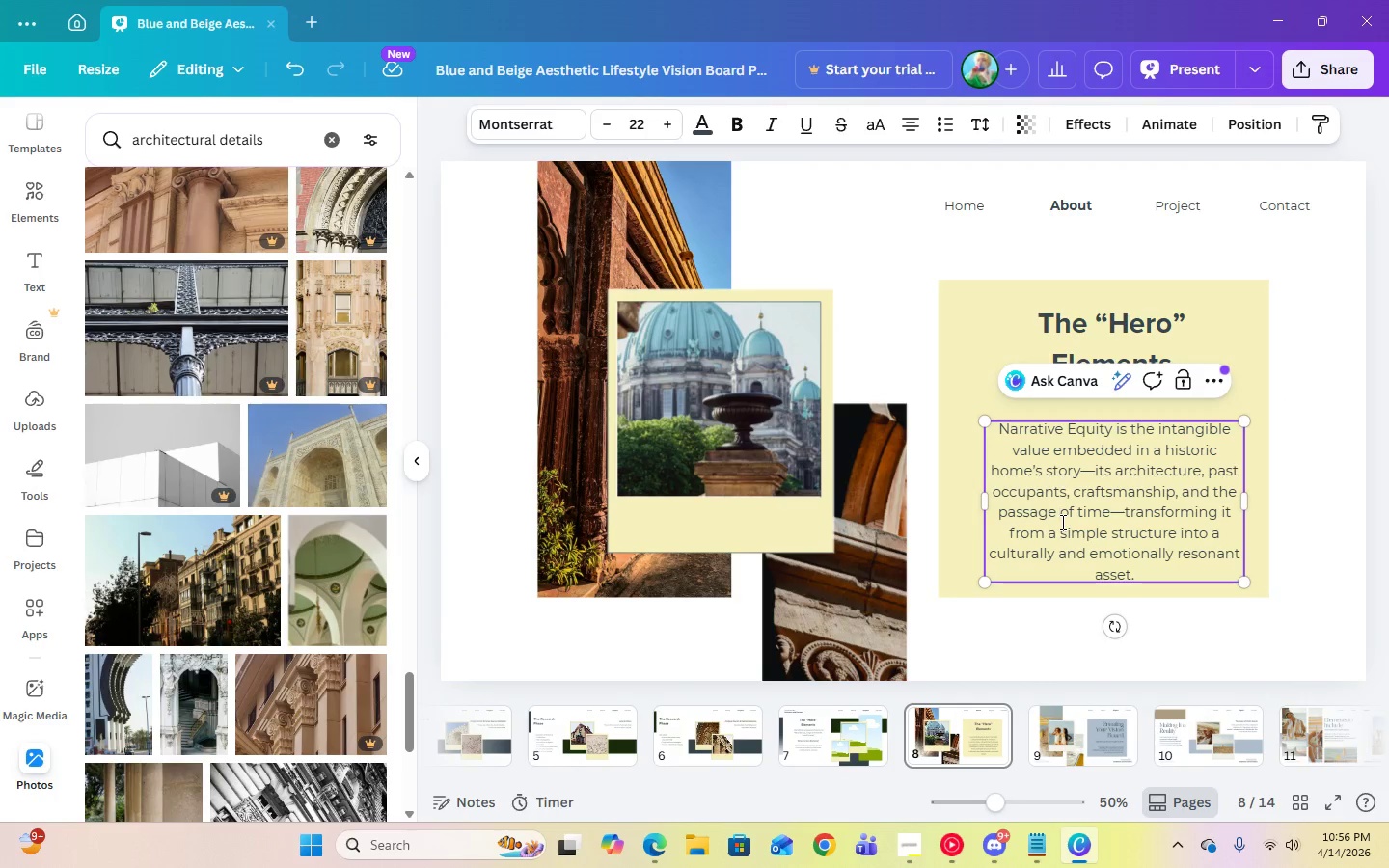 
key(Control+A)
 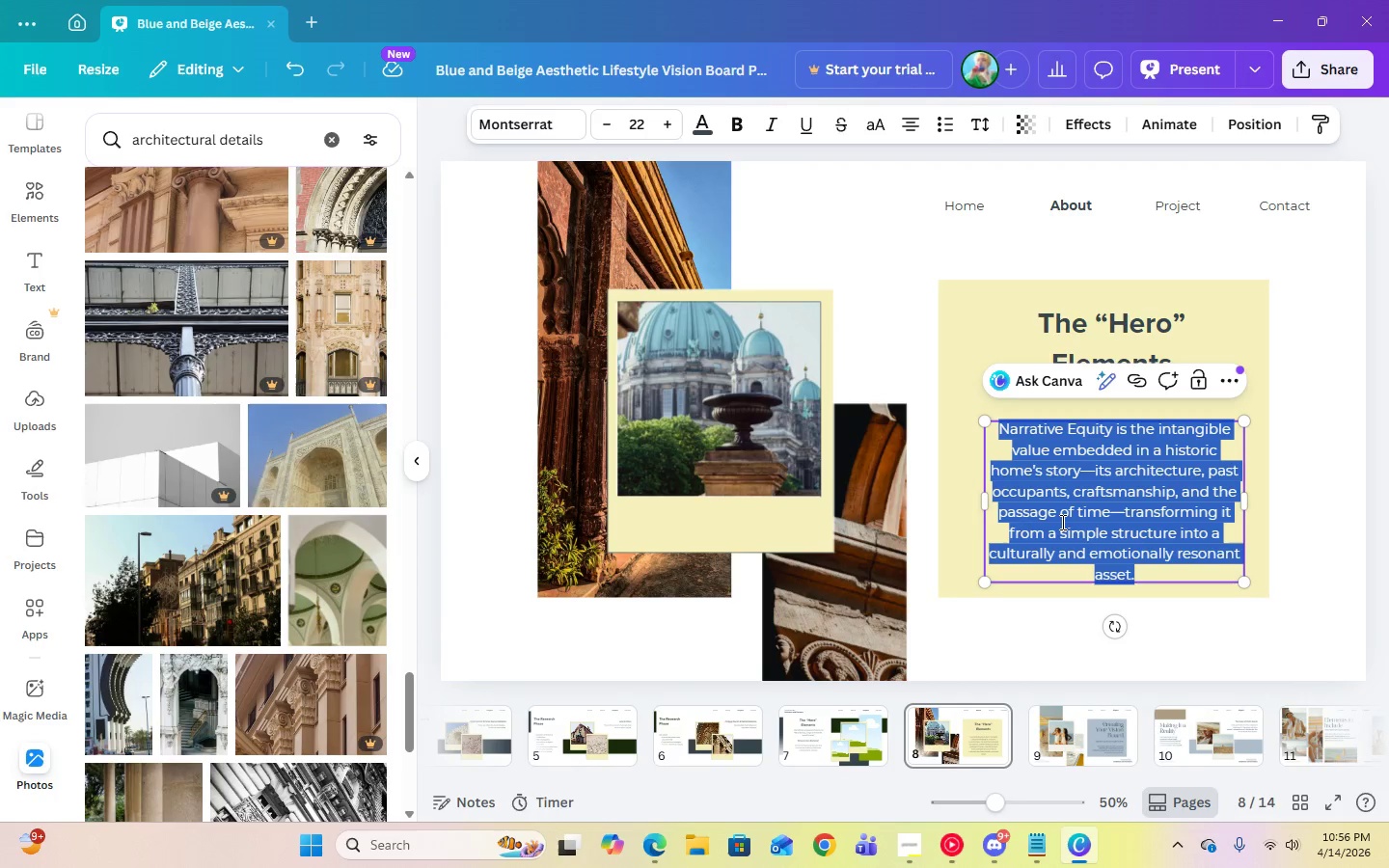 
key(Control+V)
 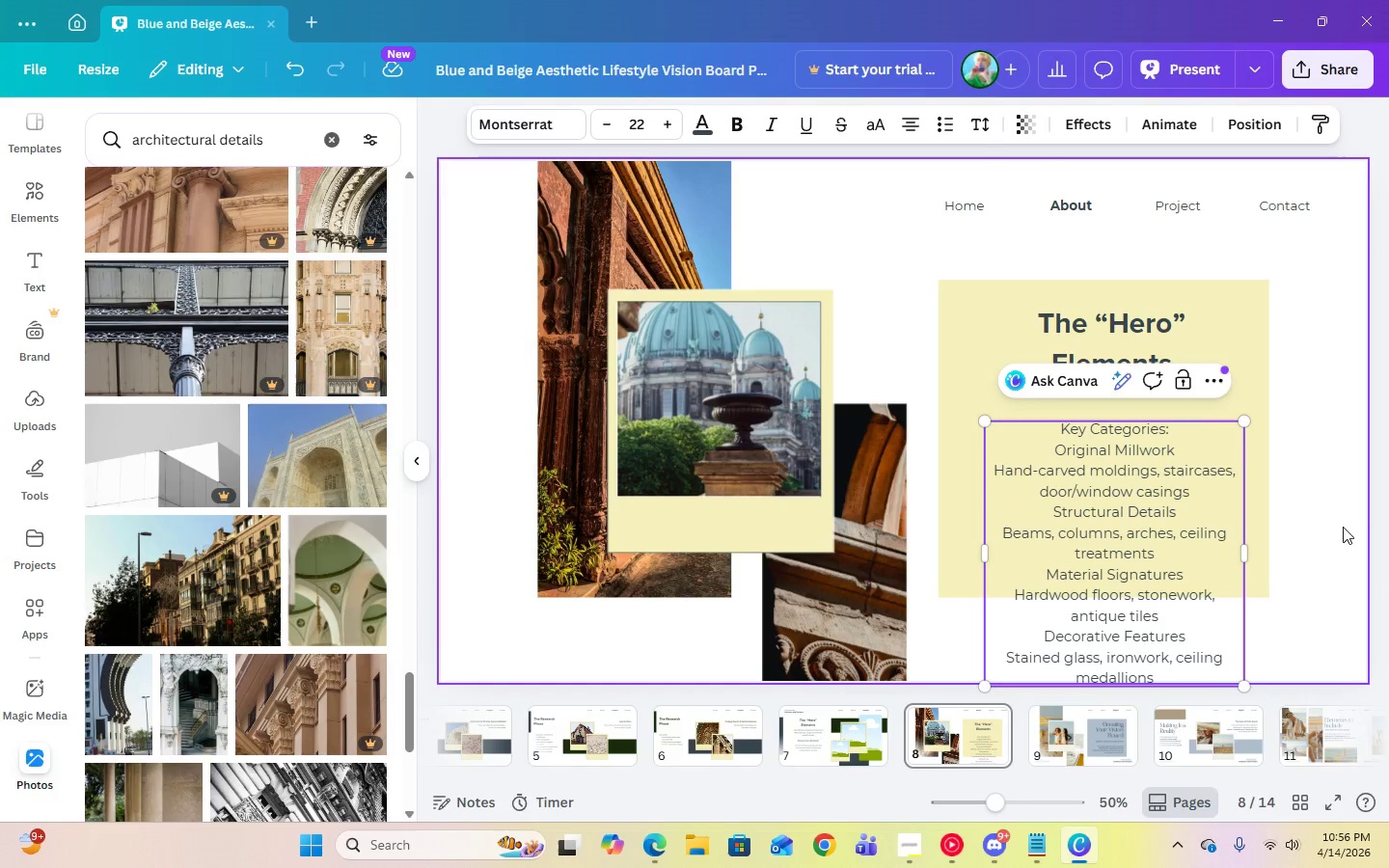 
double_click([1144, 516])
 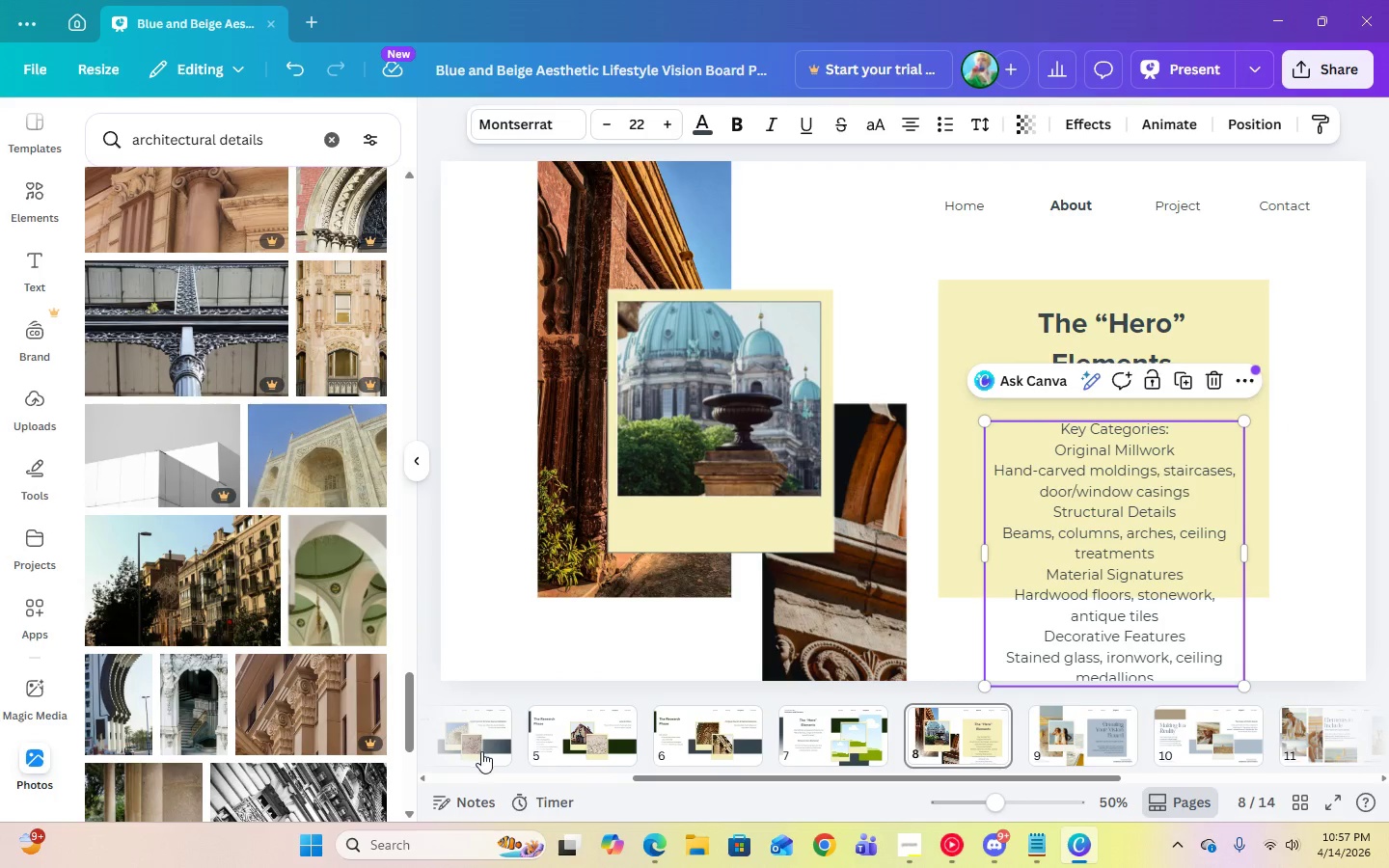 
left_click([1166, 546])
 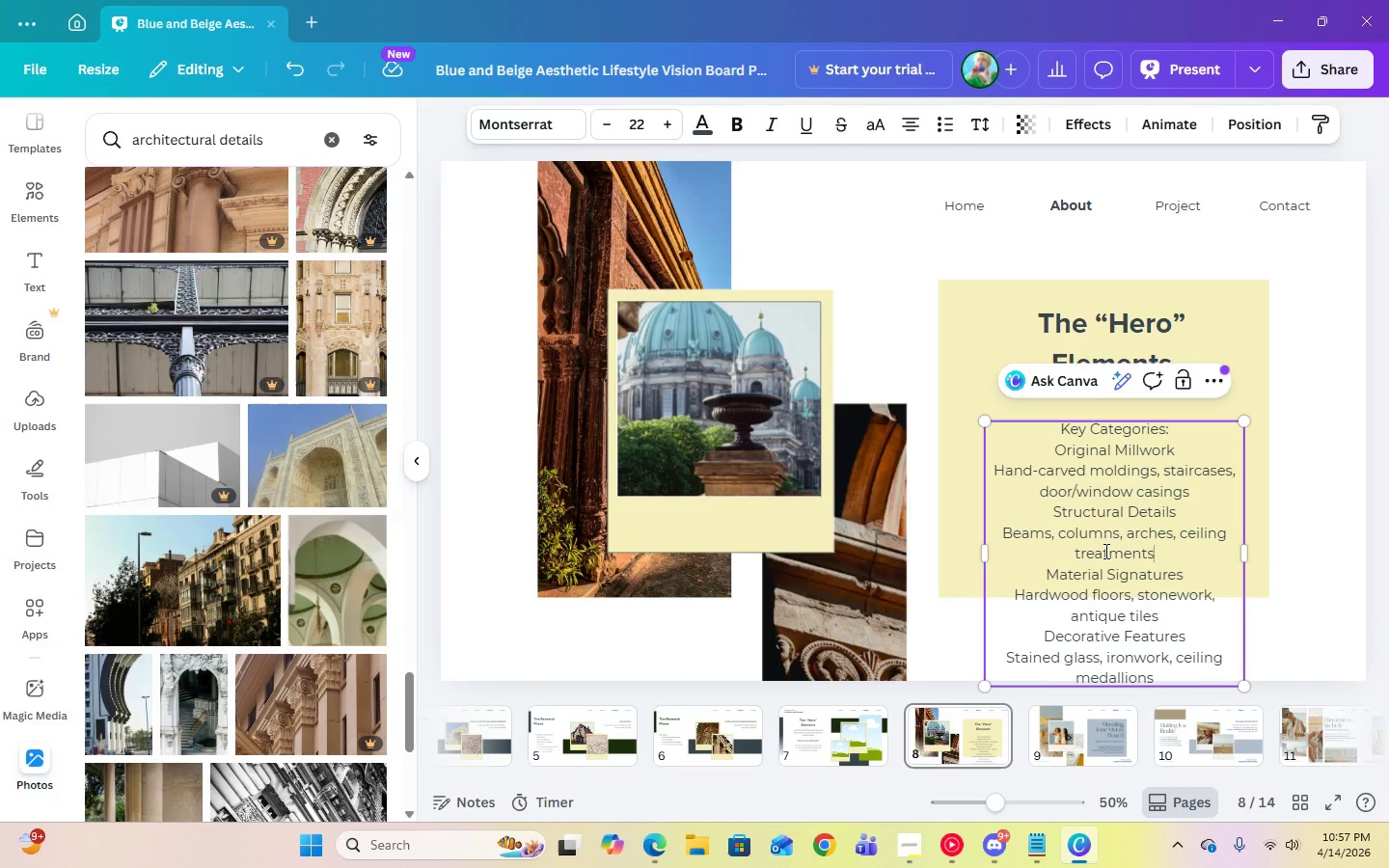 
key(Control+A)
 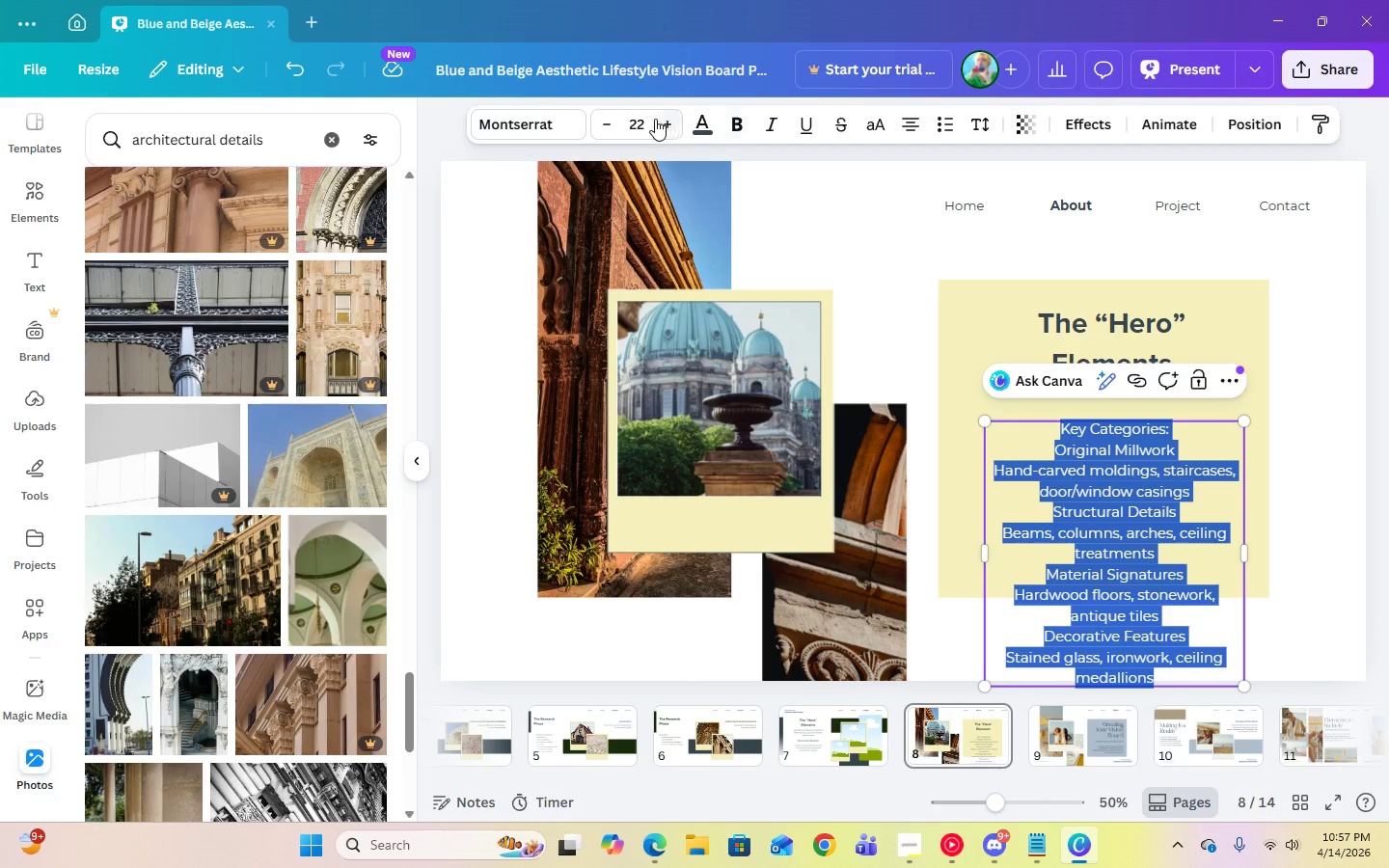 
left_click([644, 122])
 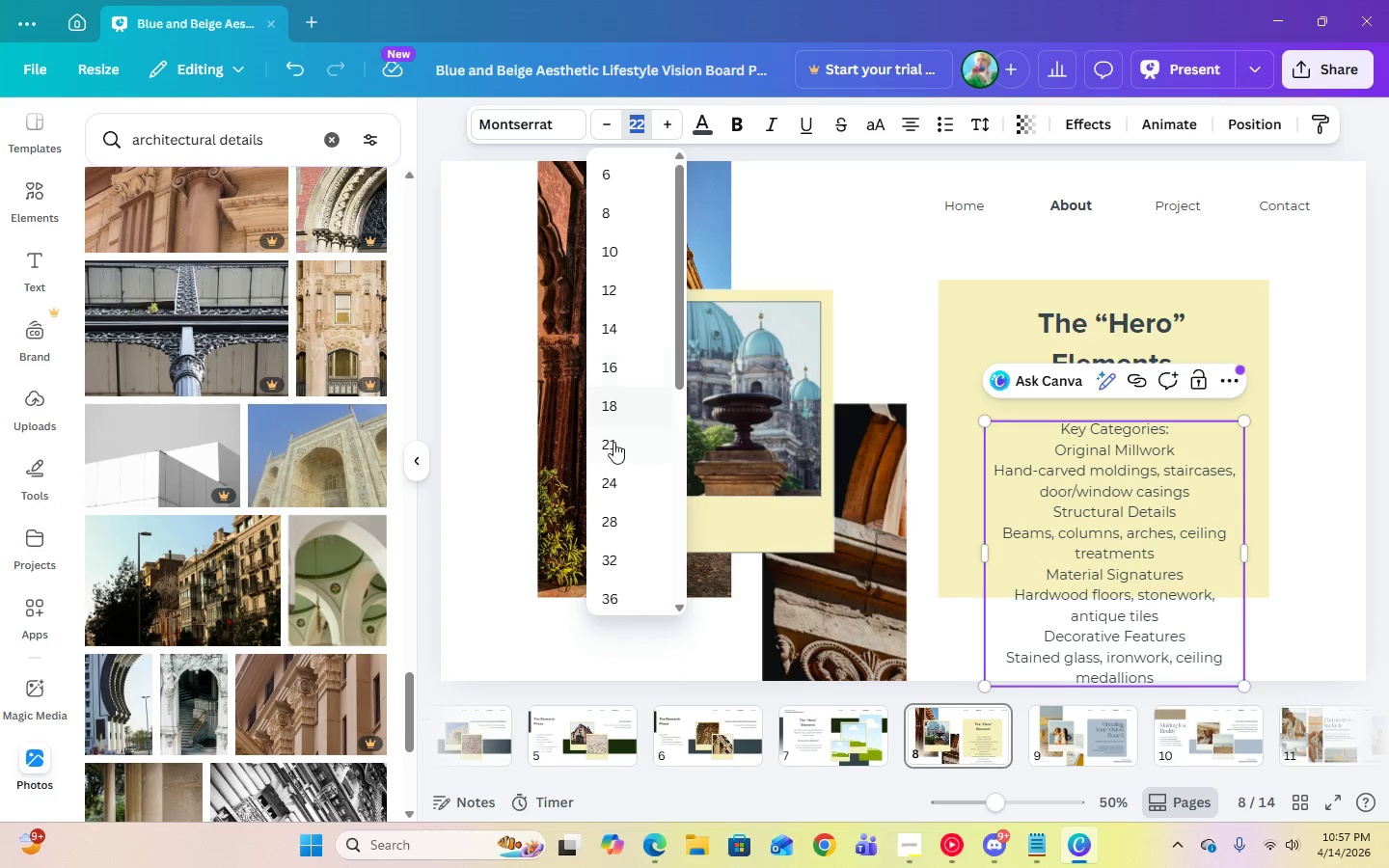 
left_click([613, 443])
 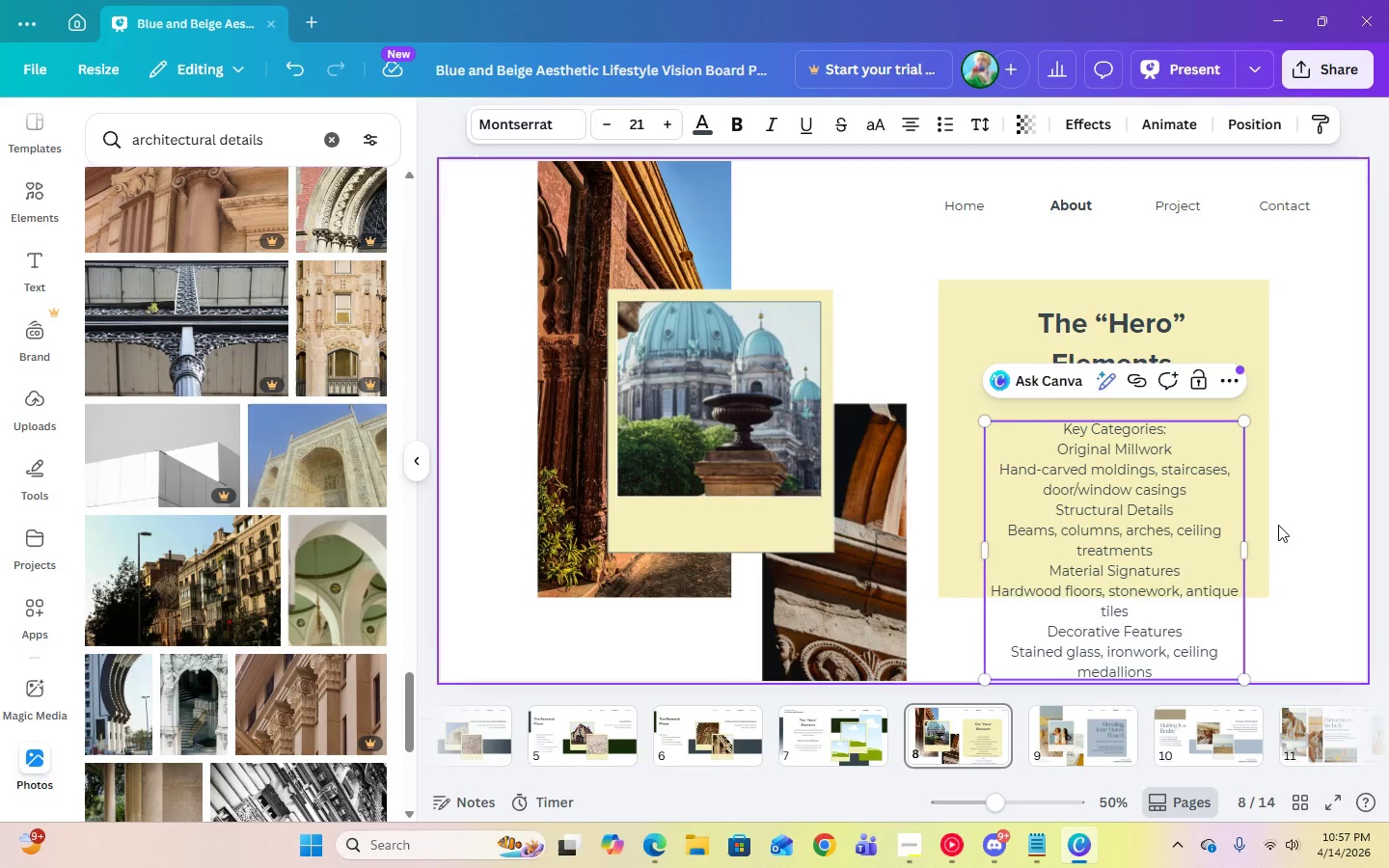 
double_click([1091, 502])
 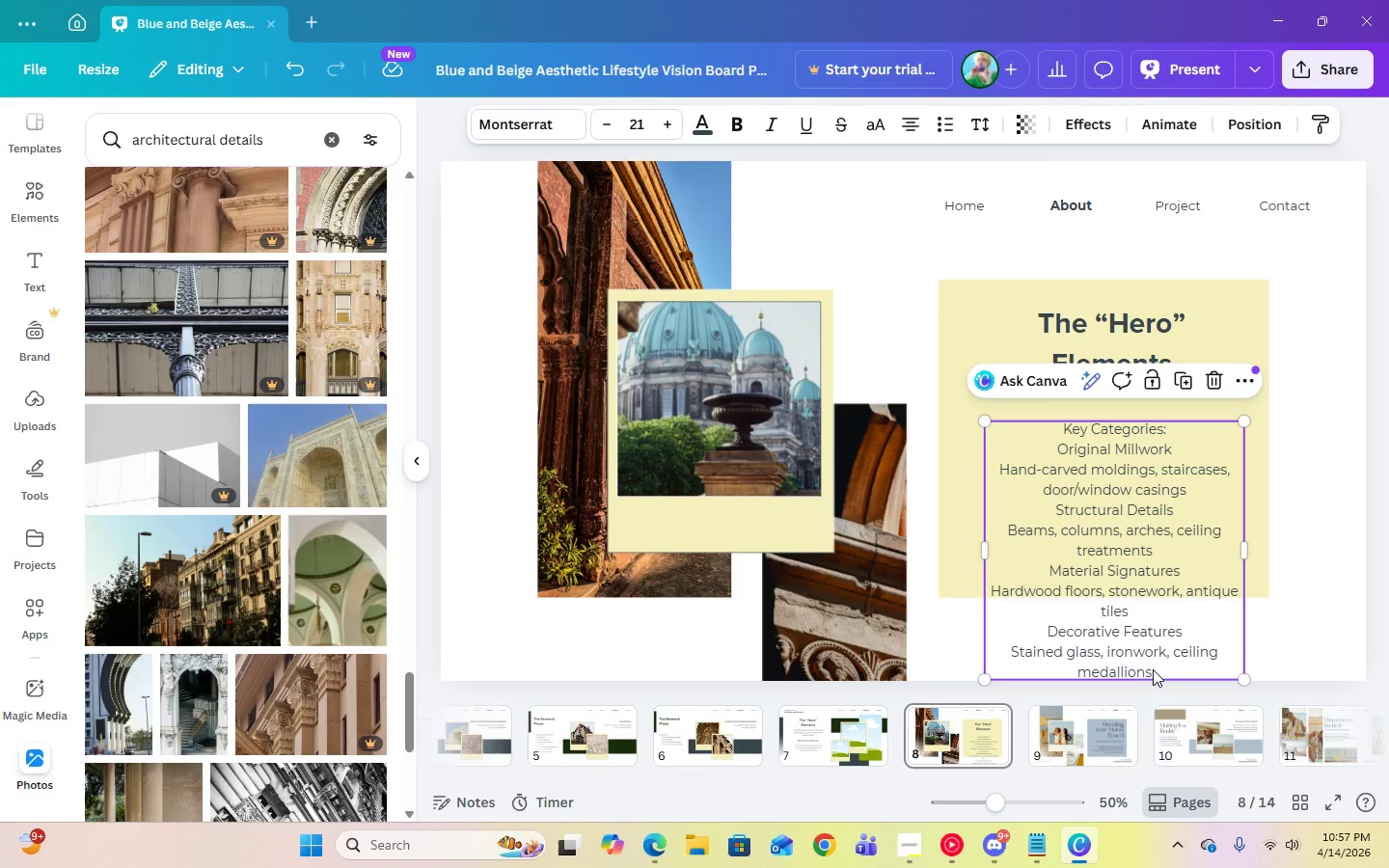 
wait(5.58)
 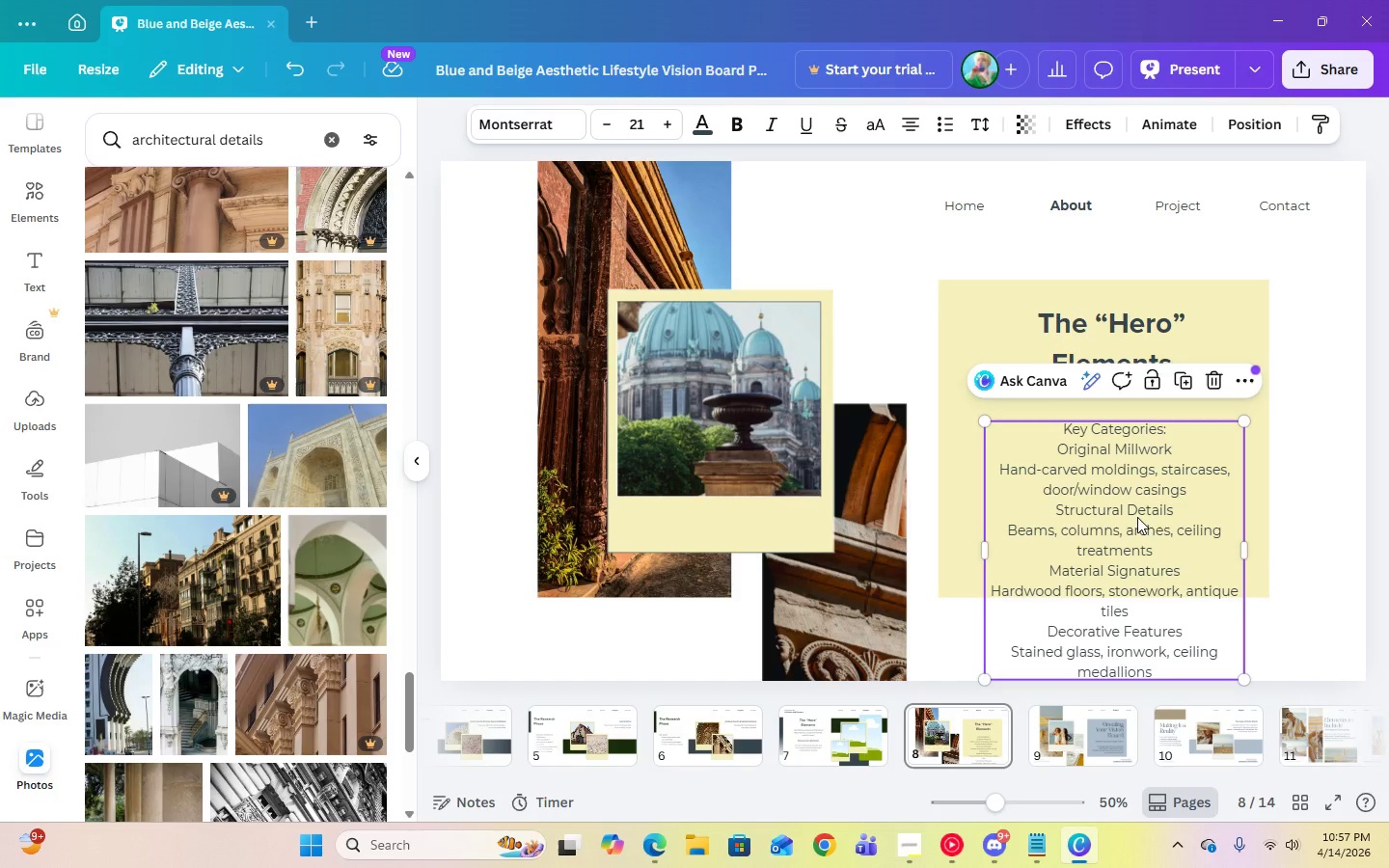 
left_click([1182, 567])
 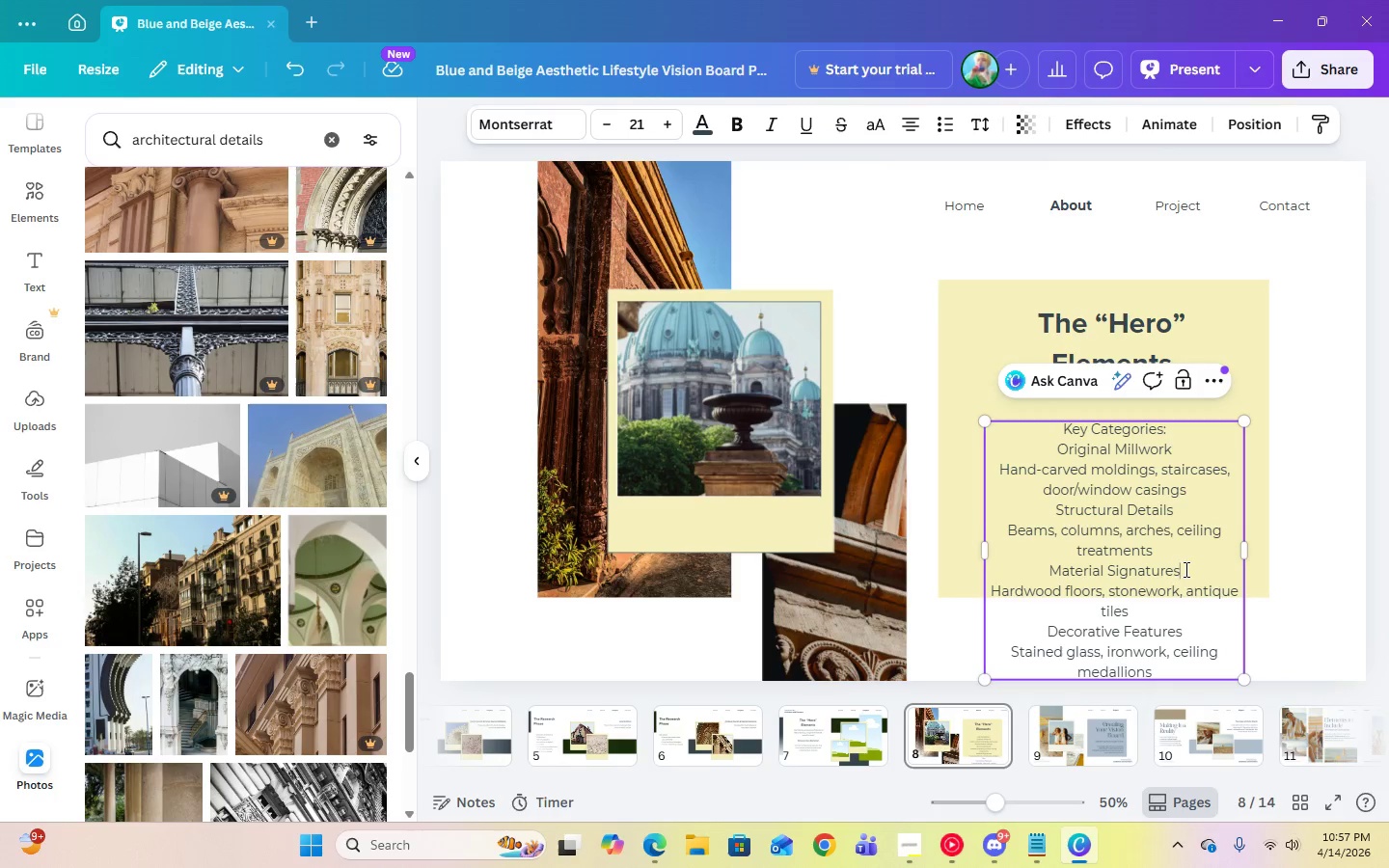 
left_click_drag(start_coordinate=[1185, 569], to_coordinate=[1051, 567])
 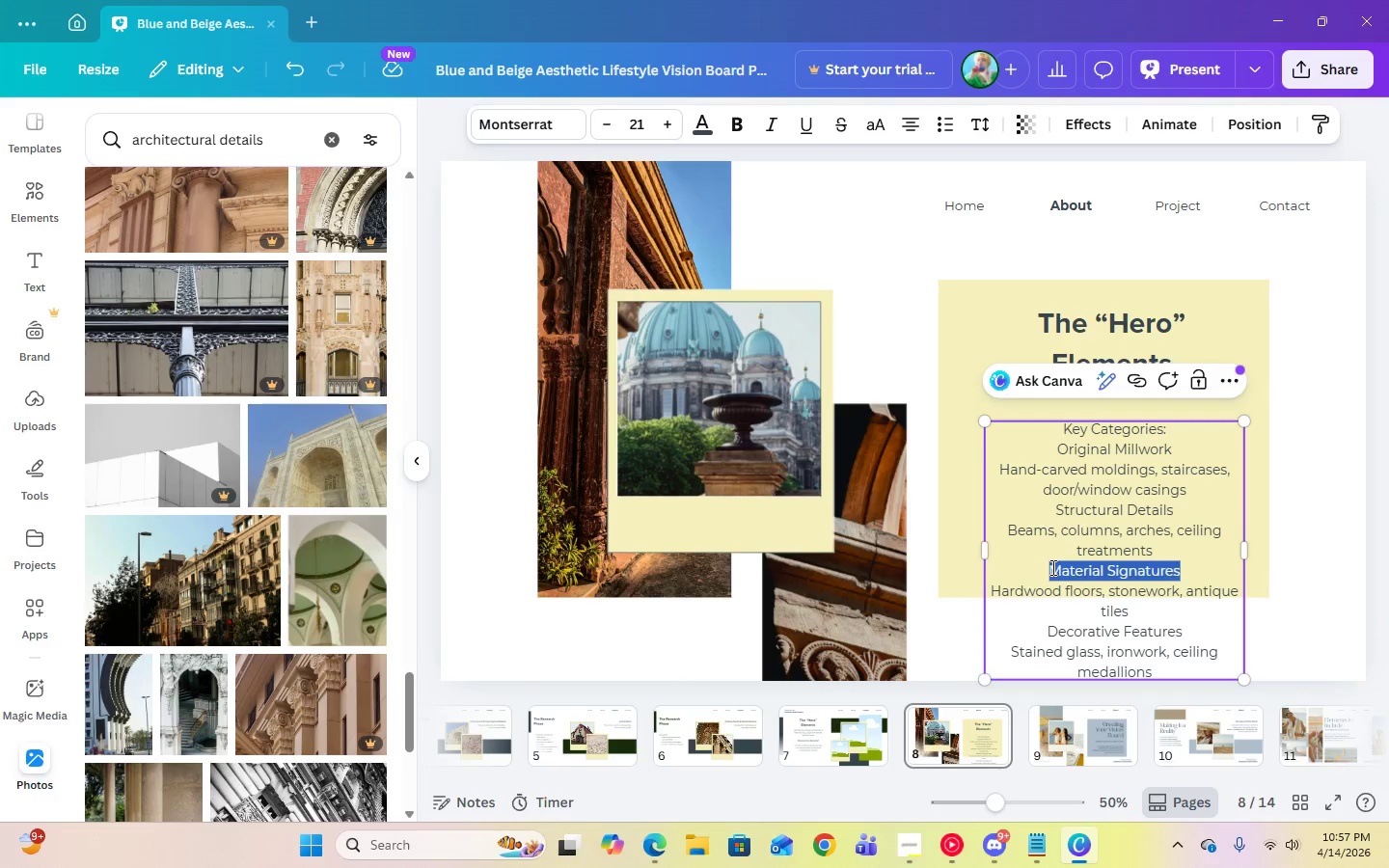 
key(Backspace)
 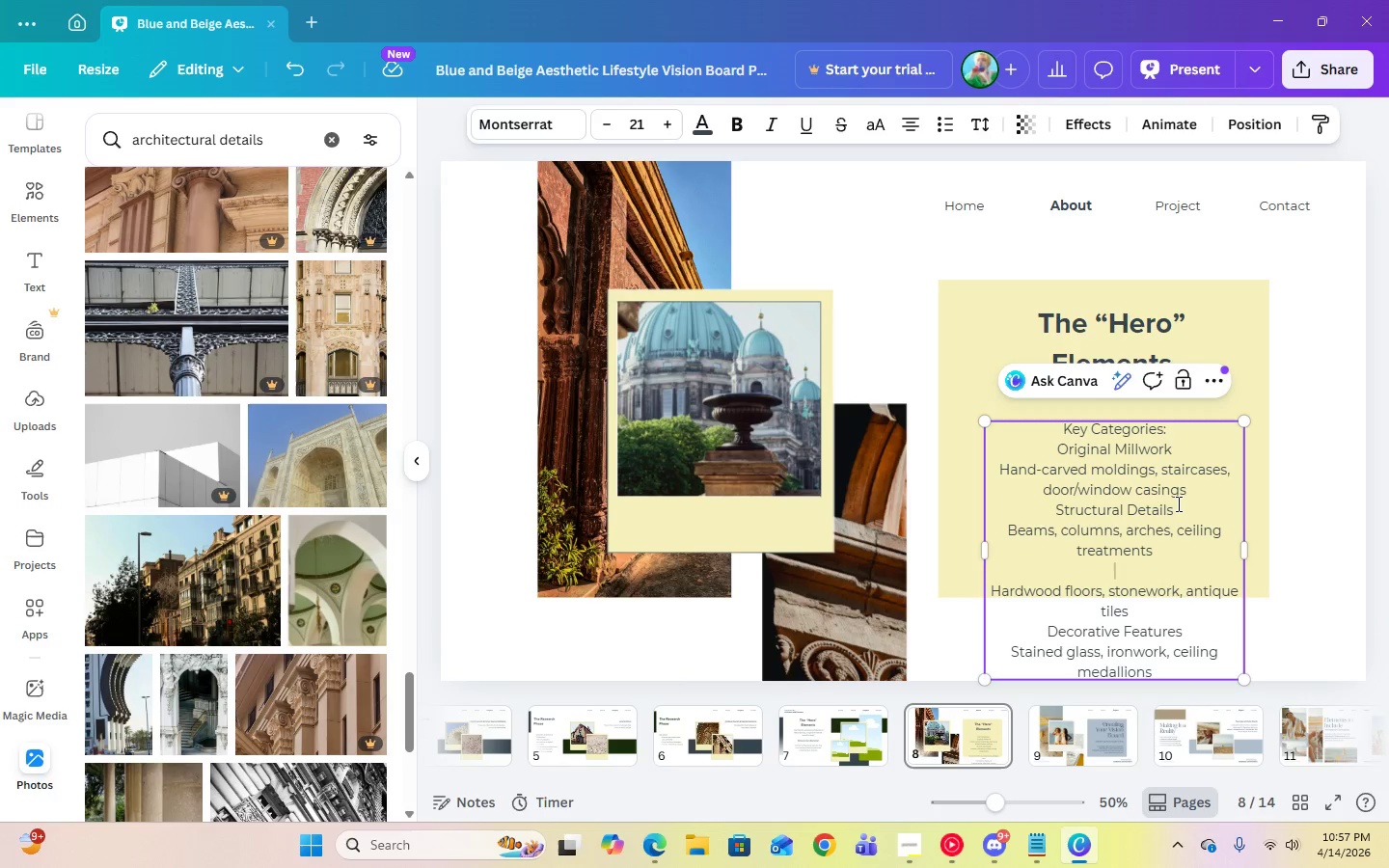 
left_click_drag(start_coordinate=[1177, 507], to_coordinate=[1049, 508])
 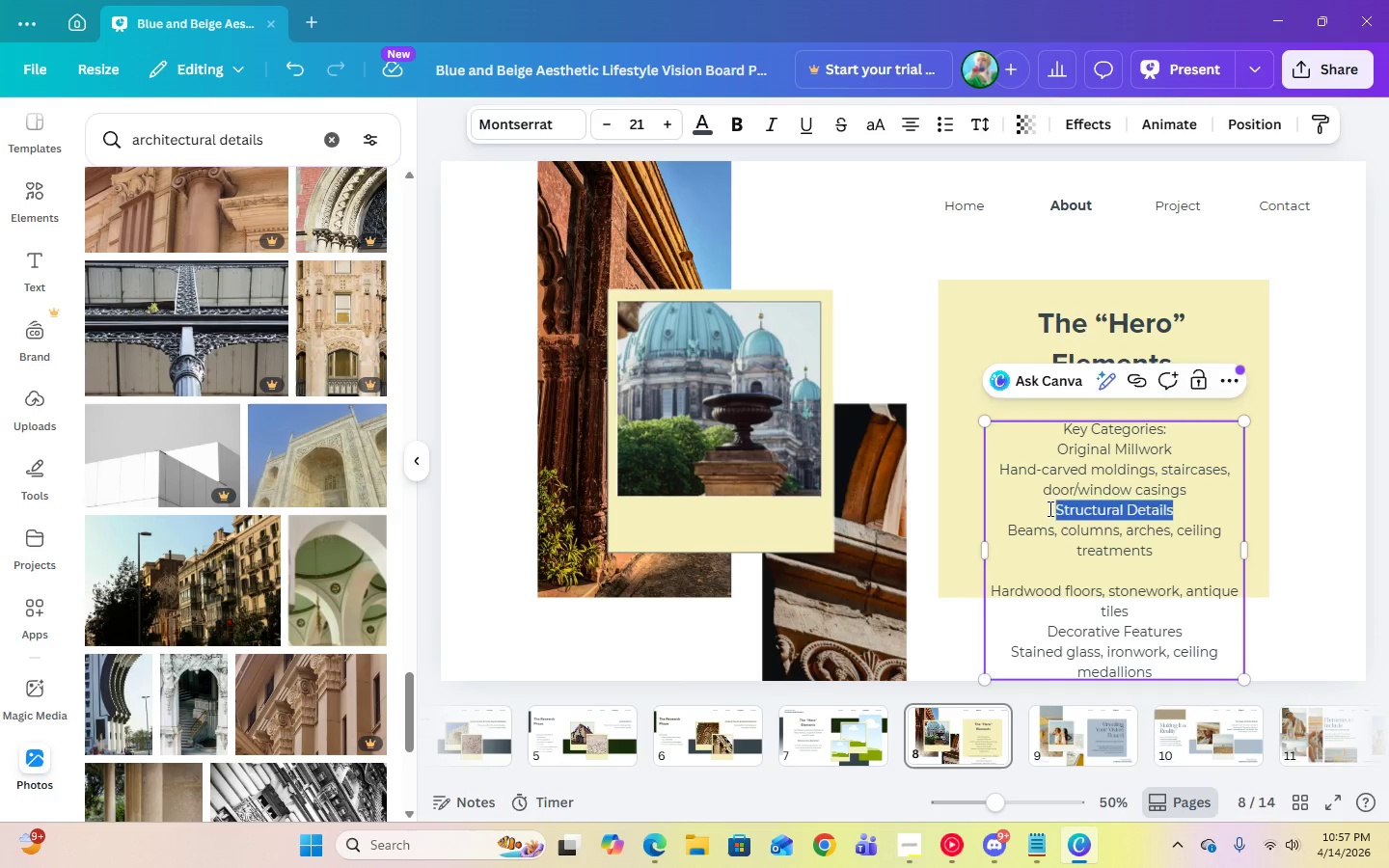 
key(Backspace)
 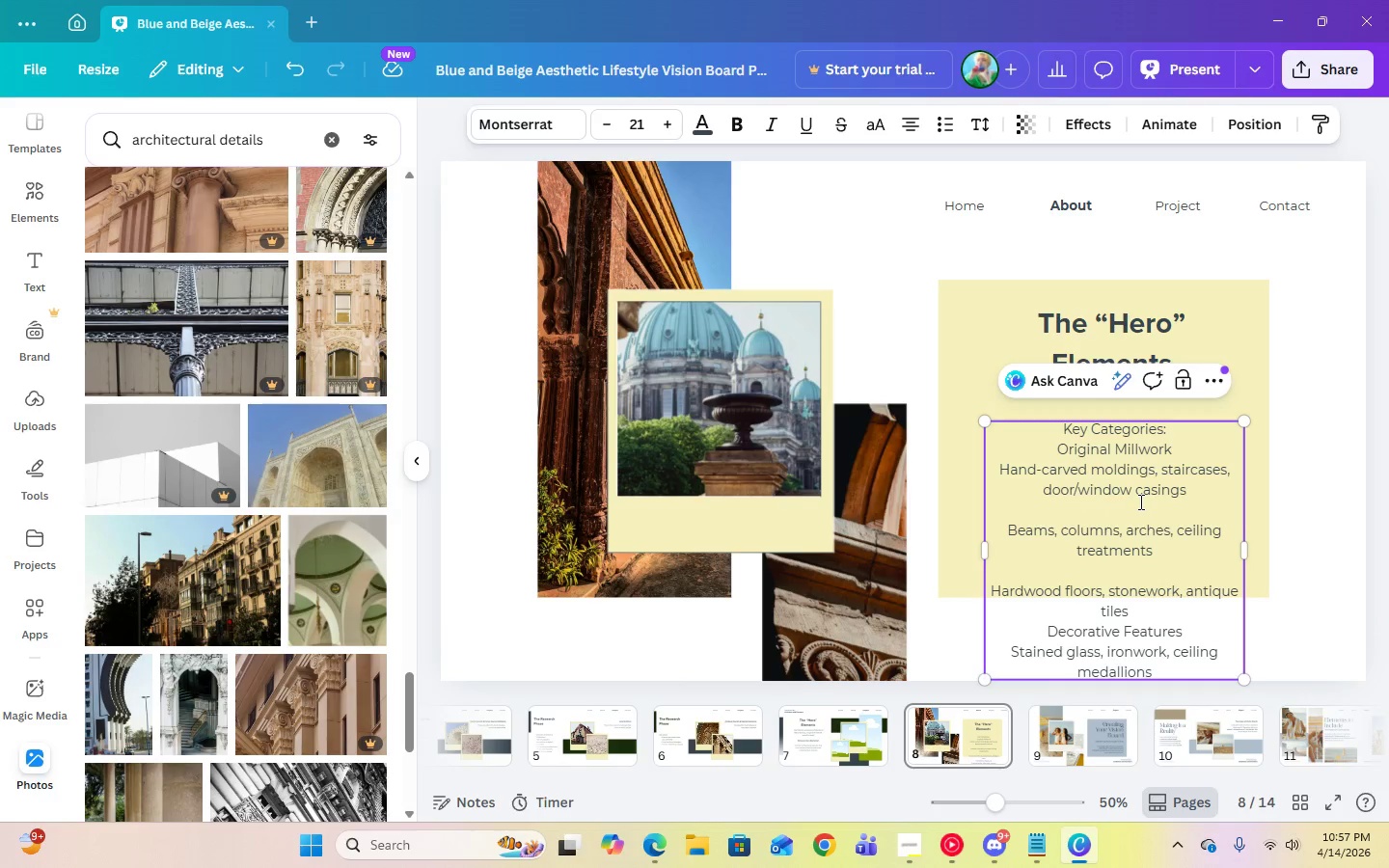 
key(Backspace)
 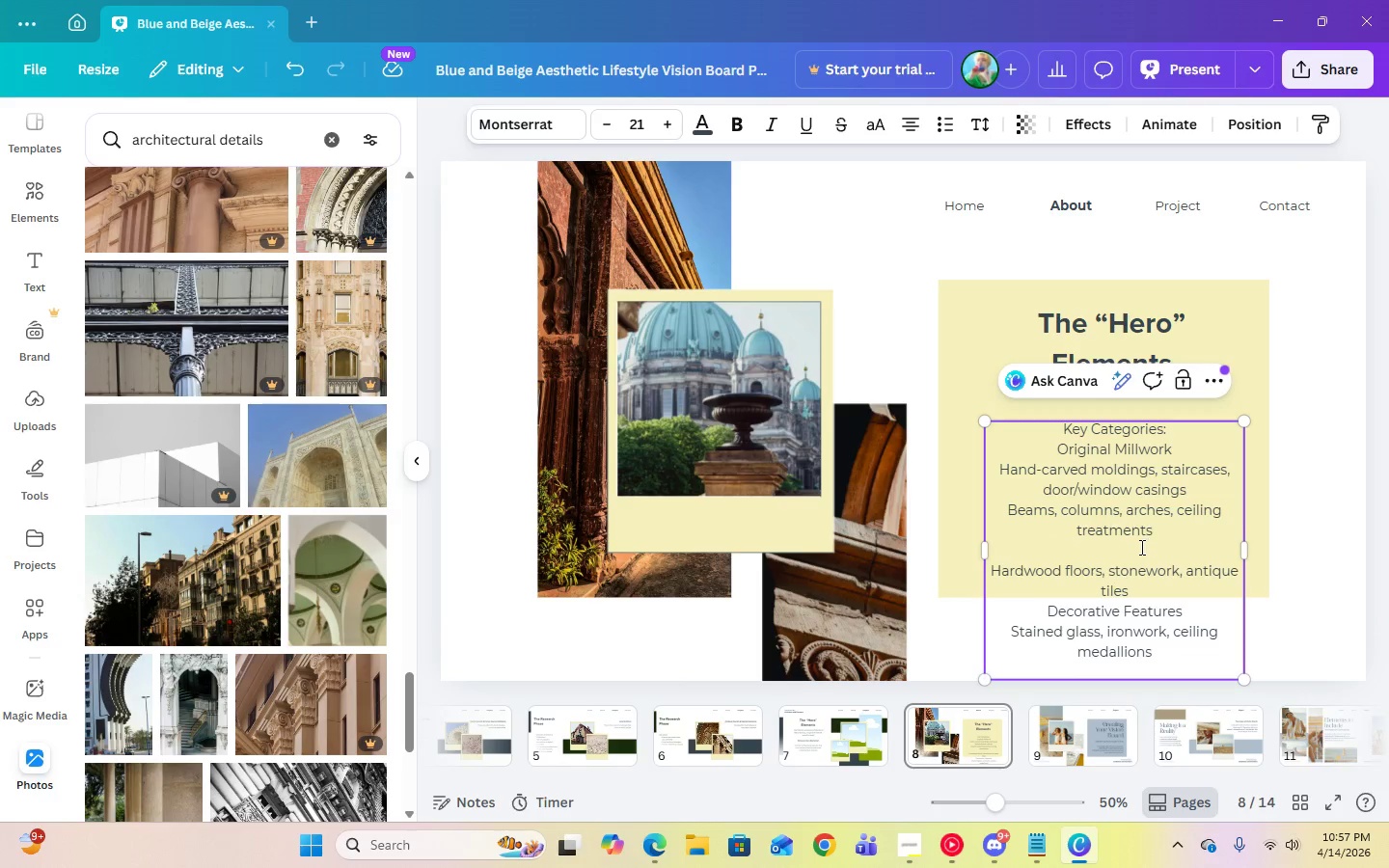 
left_click([1116, 556])
 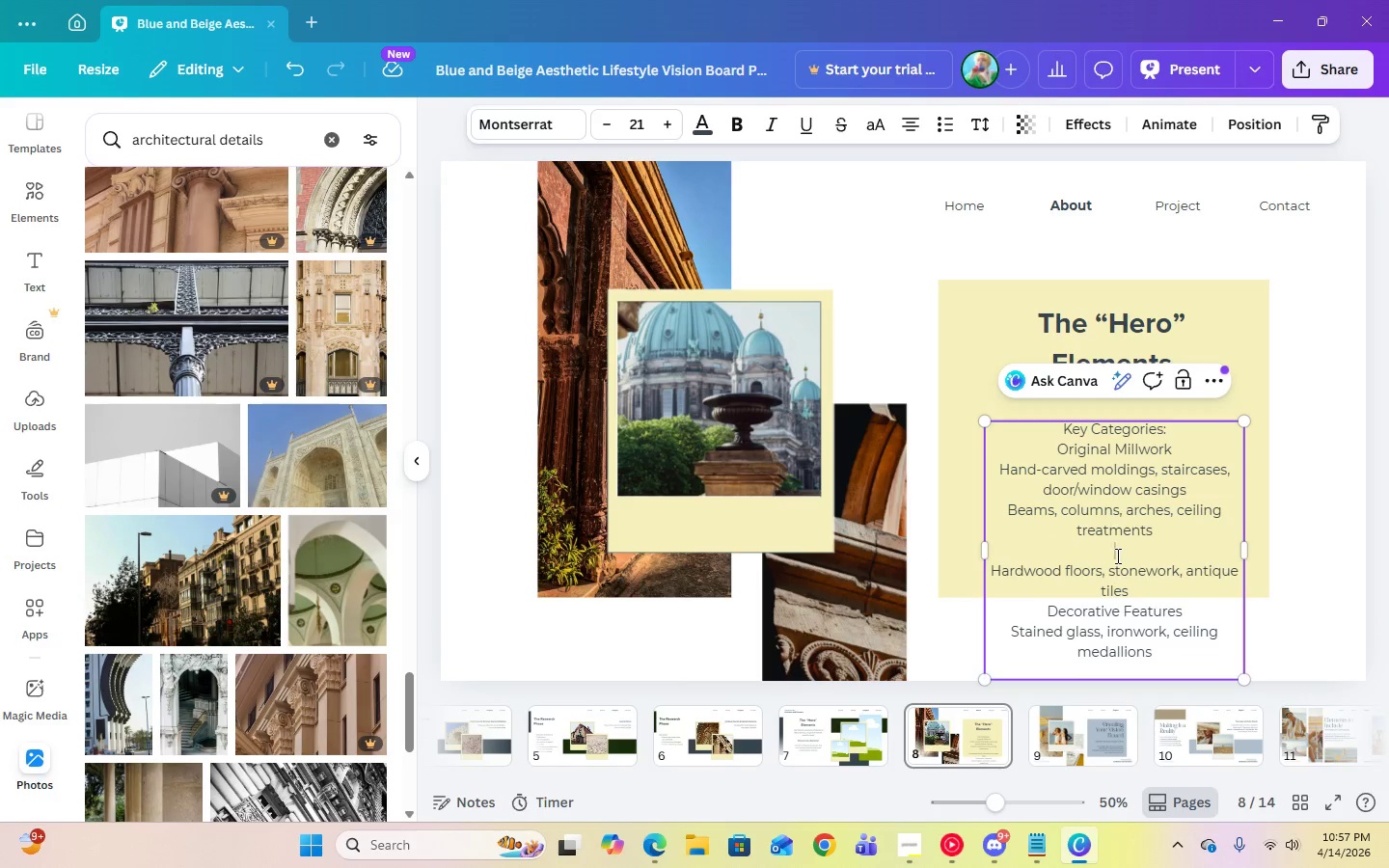 
key(Backspace)
 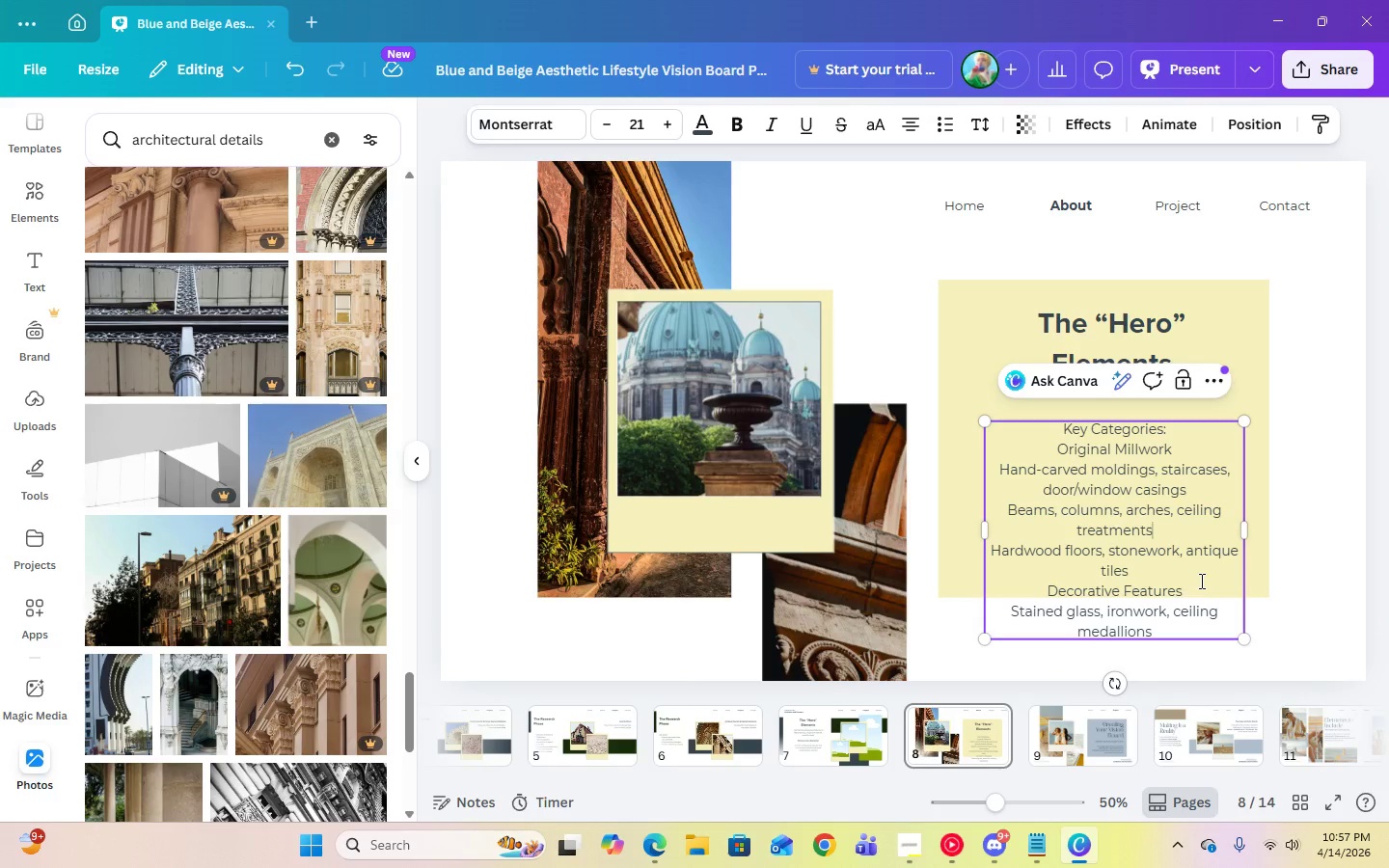 
wait(6.06)
 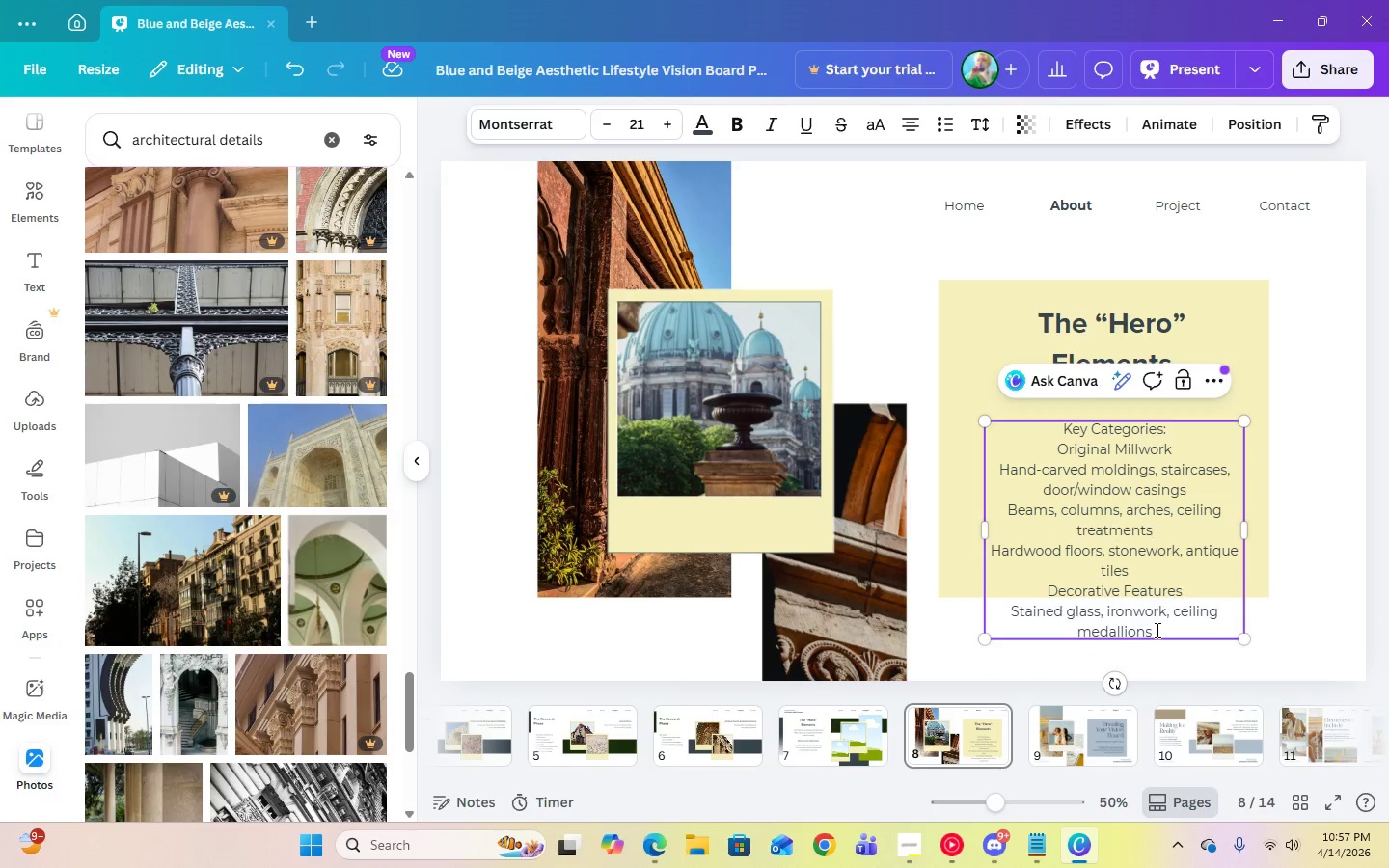 
double_click([289, 66])
 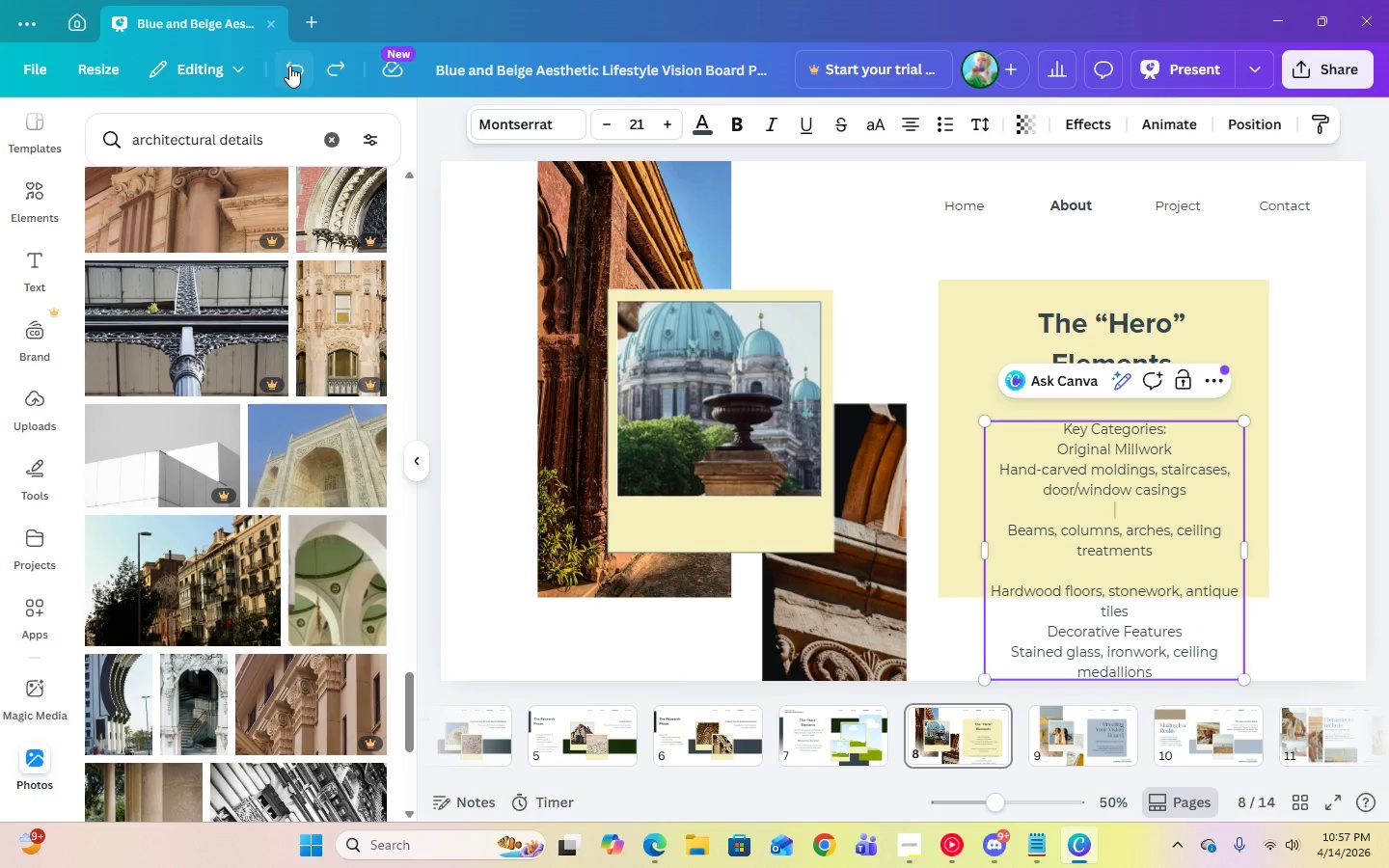 
left_click([289, 66])
 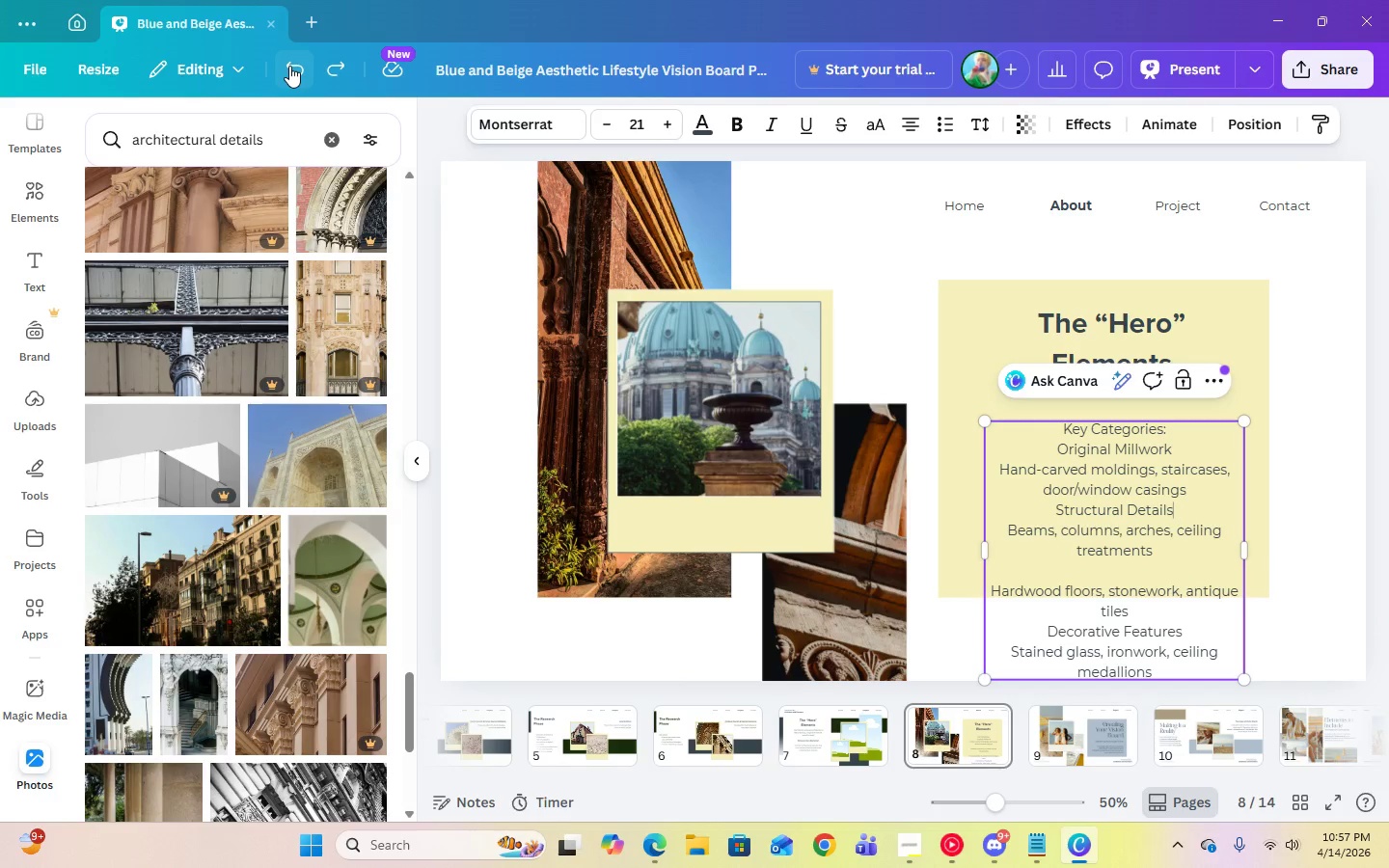 
left_click([289, 66])
 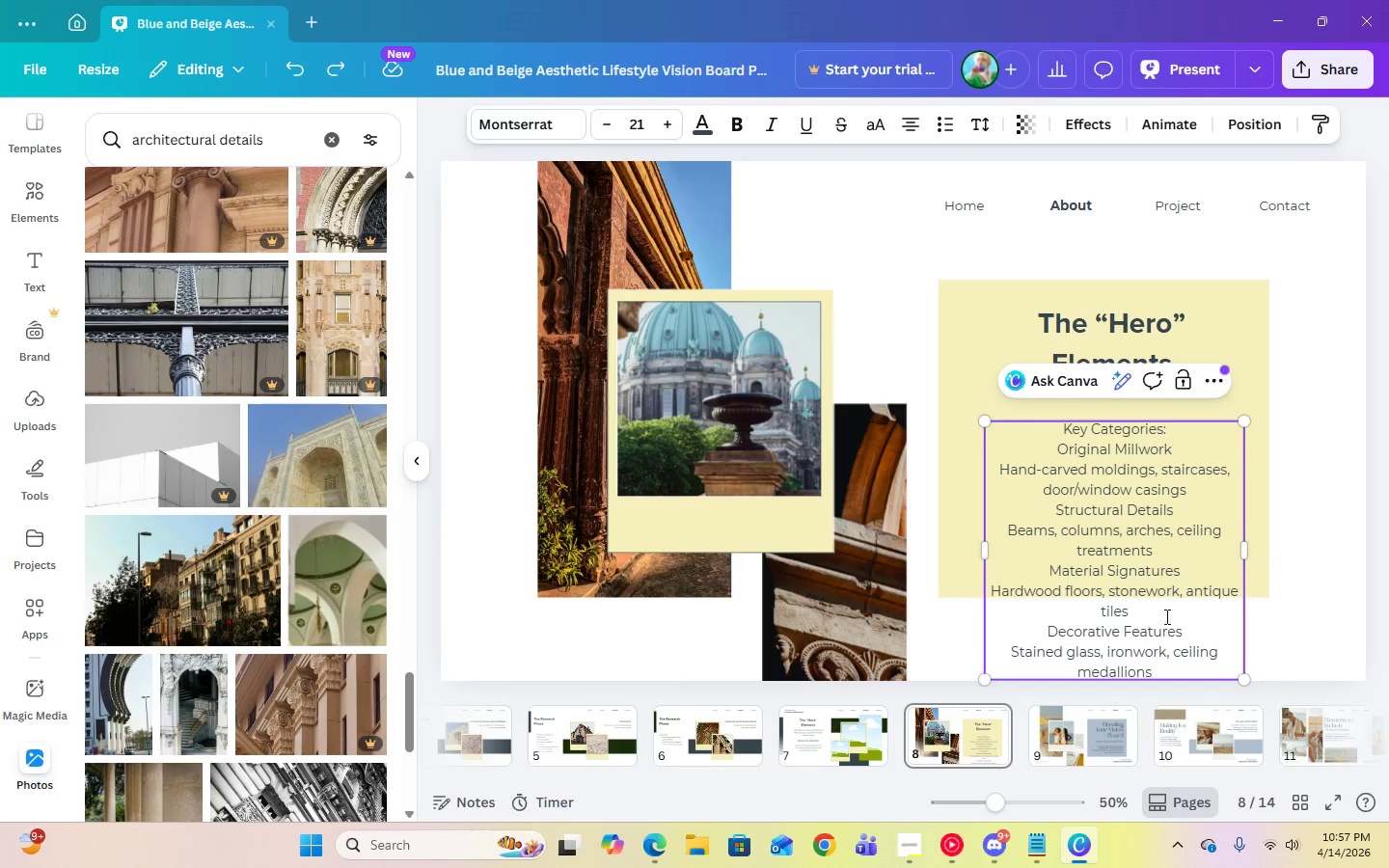 
left_click([1130, 601])
 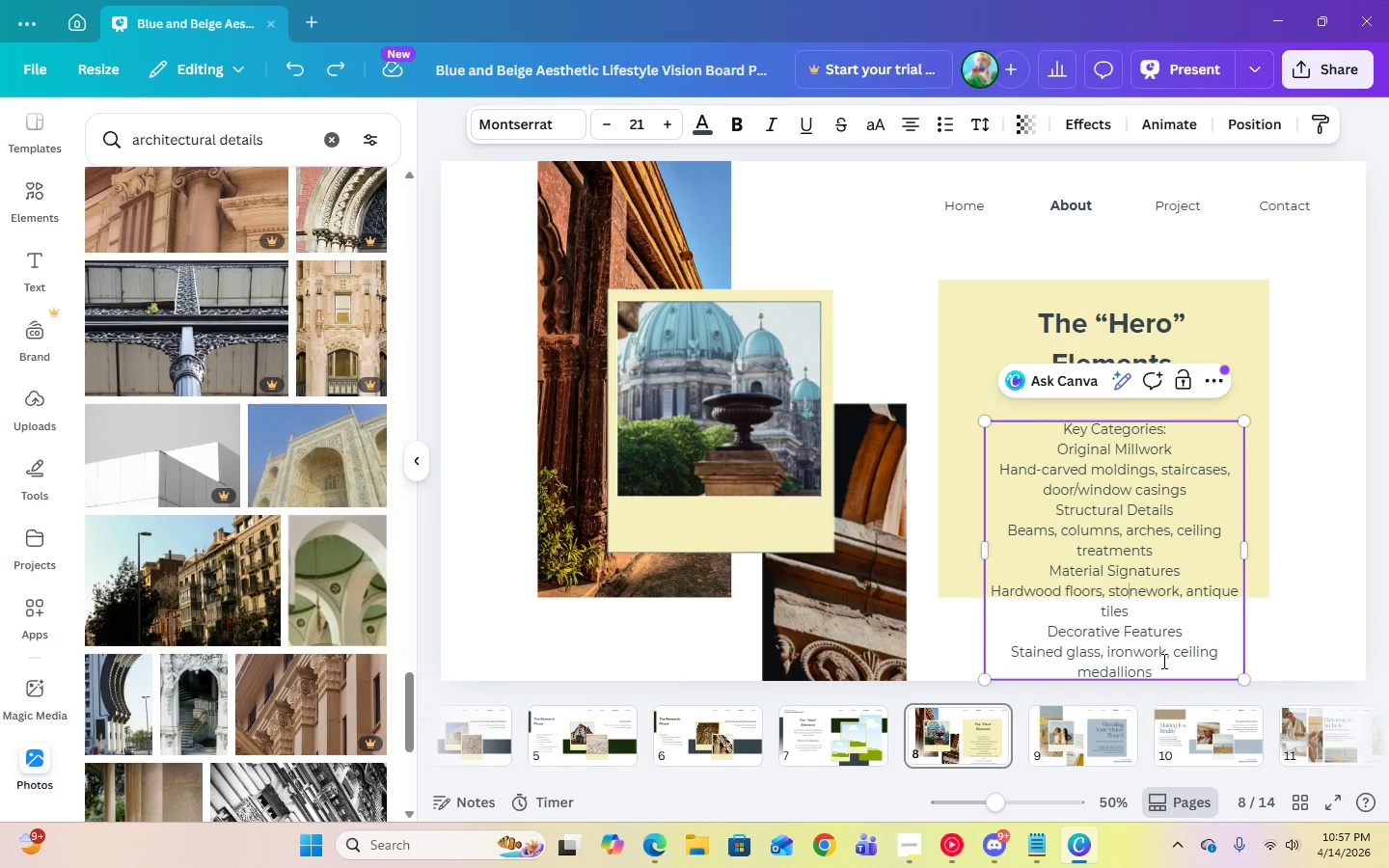 
left_click([1162, 661])
 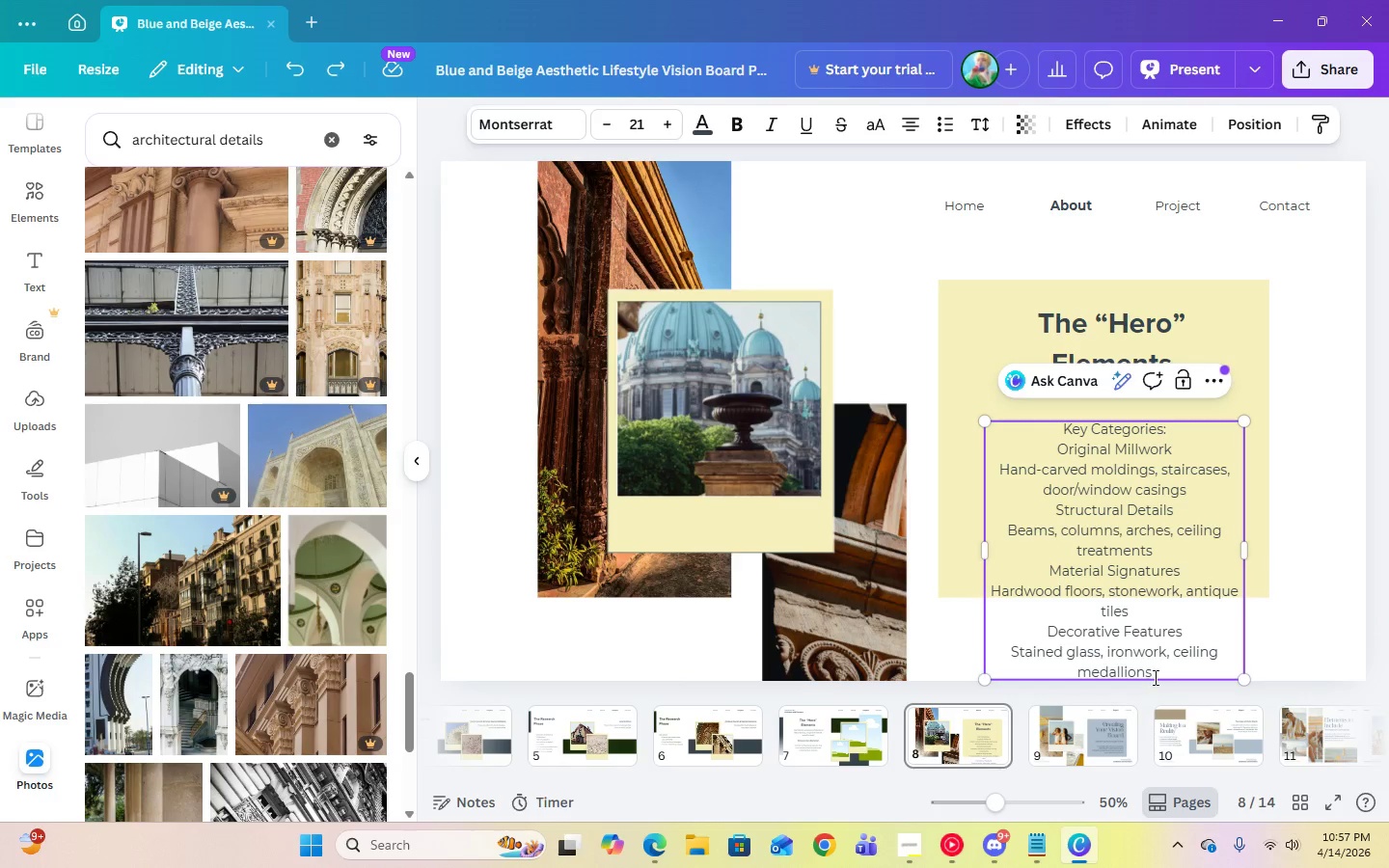 
left_click([1154, 670])
 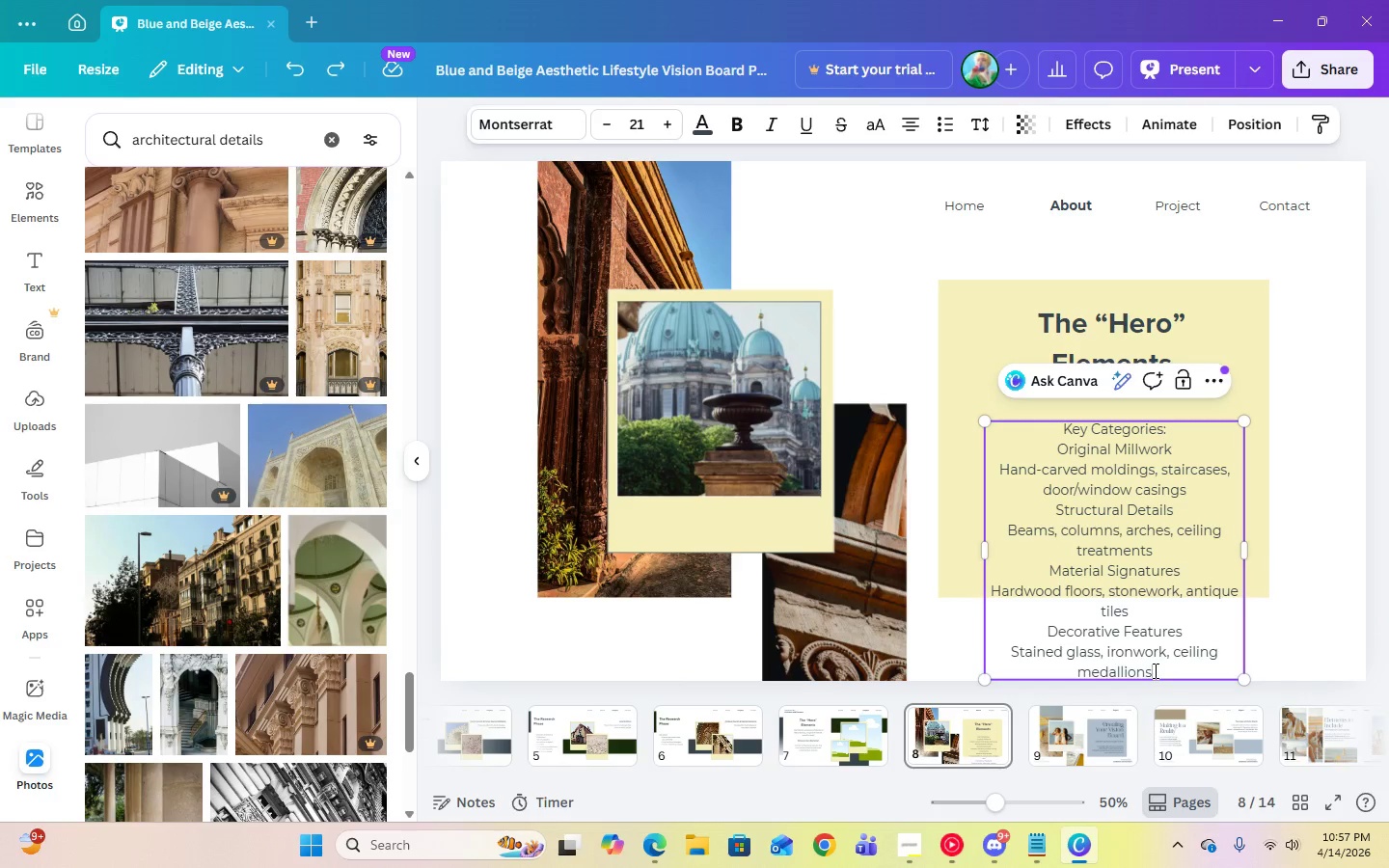 
left_click_drag(start_coordinate=[1154, 670], to_coordinate=[1024, 648])
 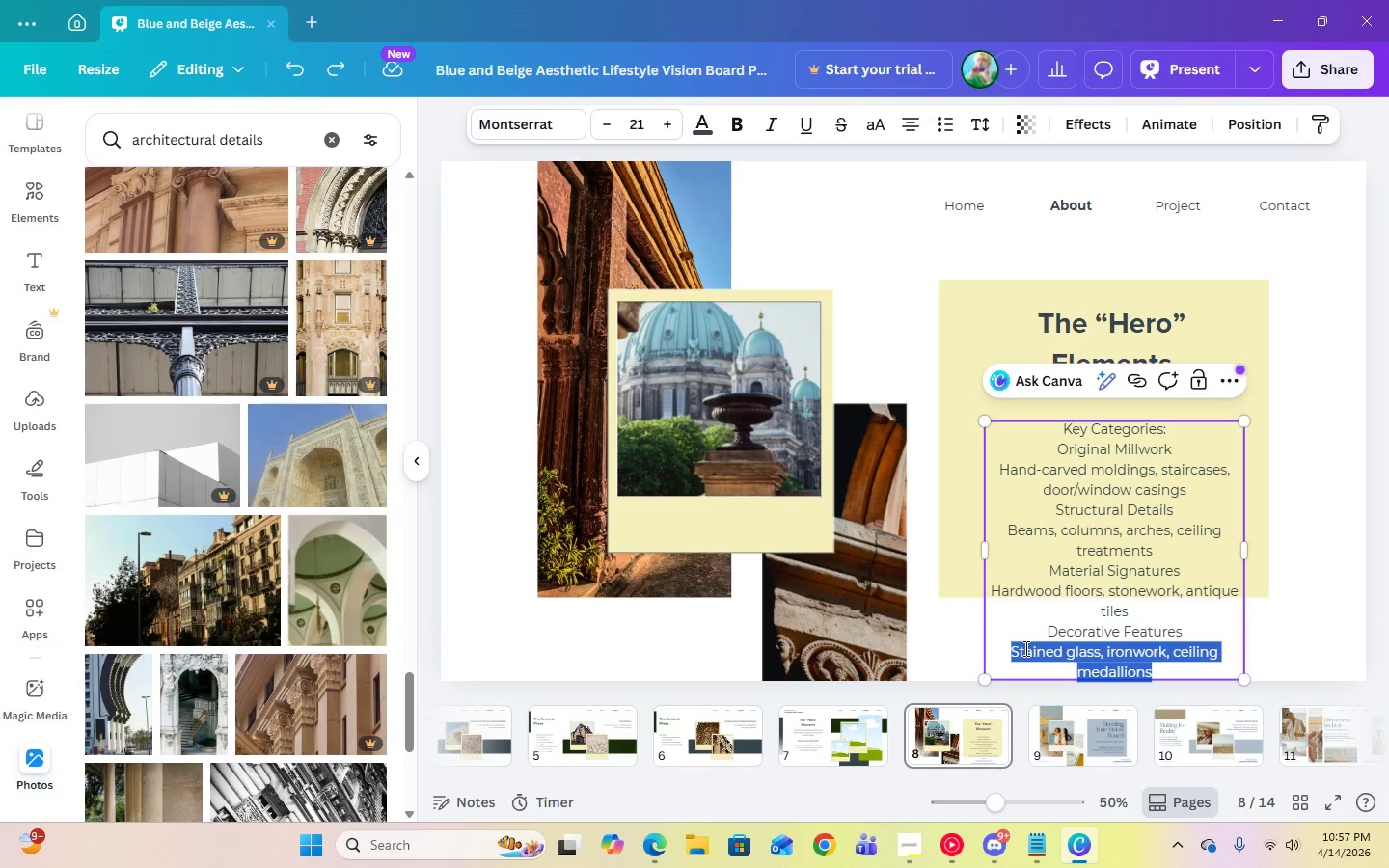 
key(Backspace)
 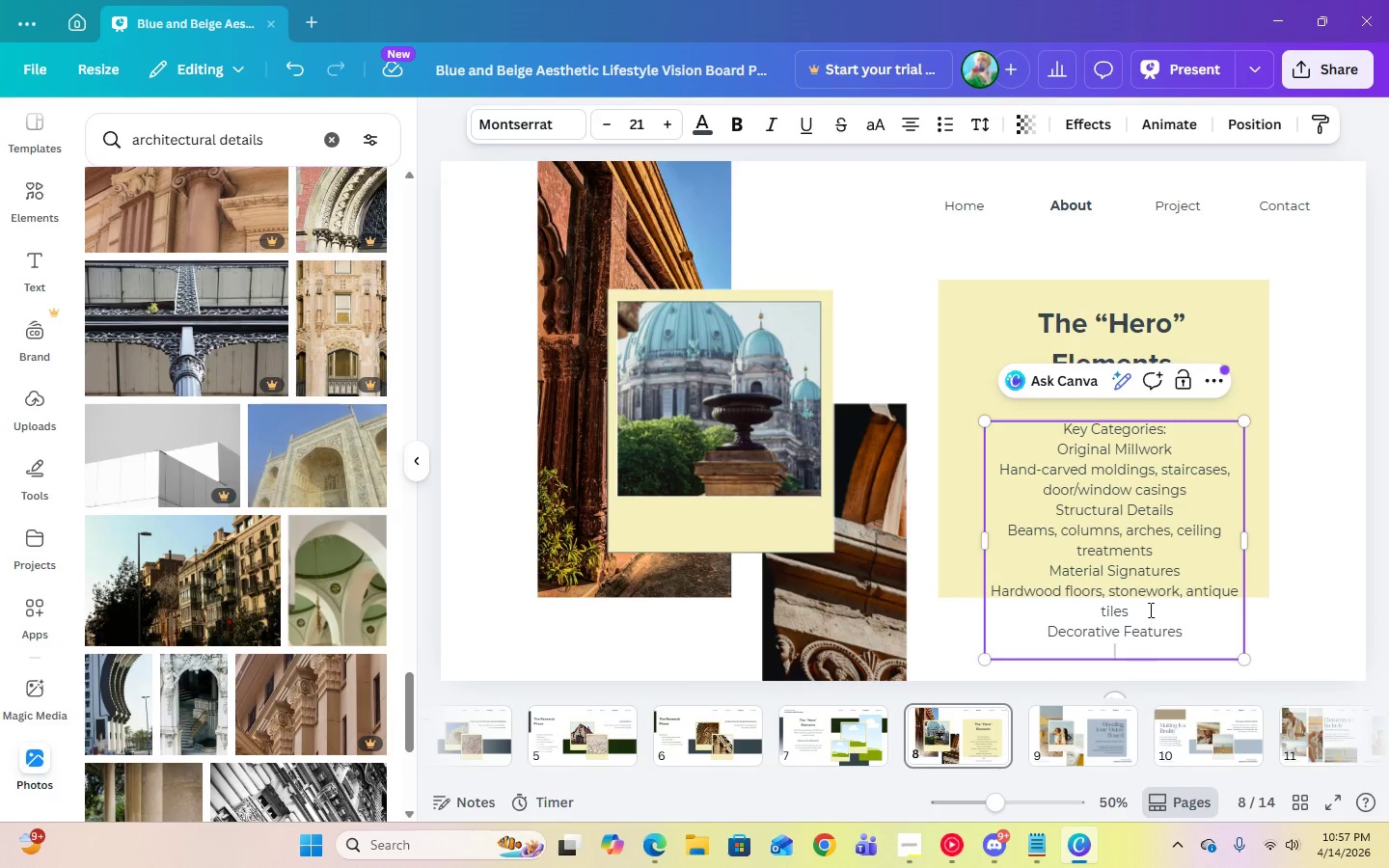 
left_click_drag(start_coordinate=[1145, 605], to_coordinate=[985, 590])
 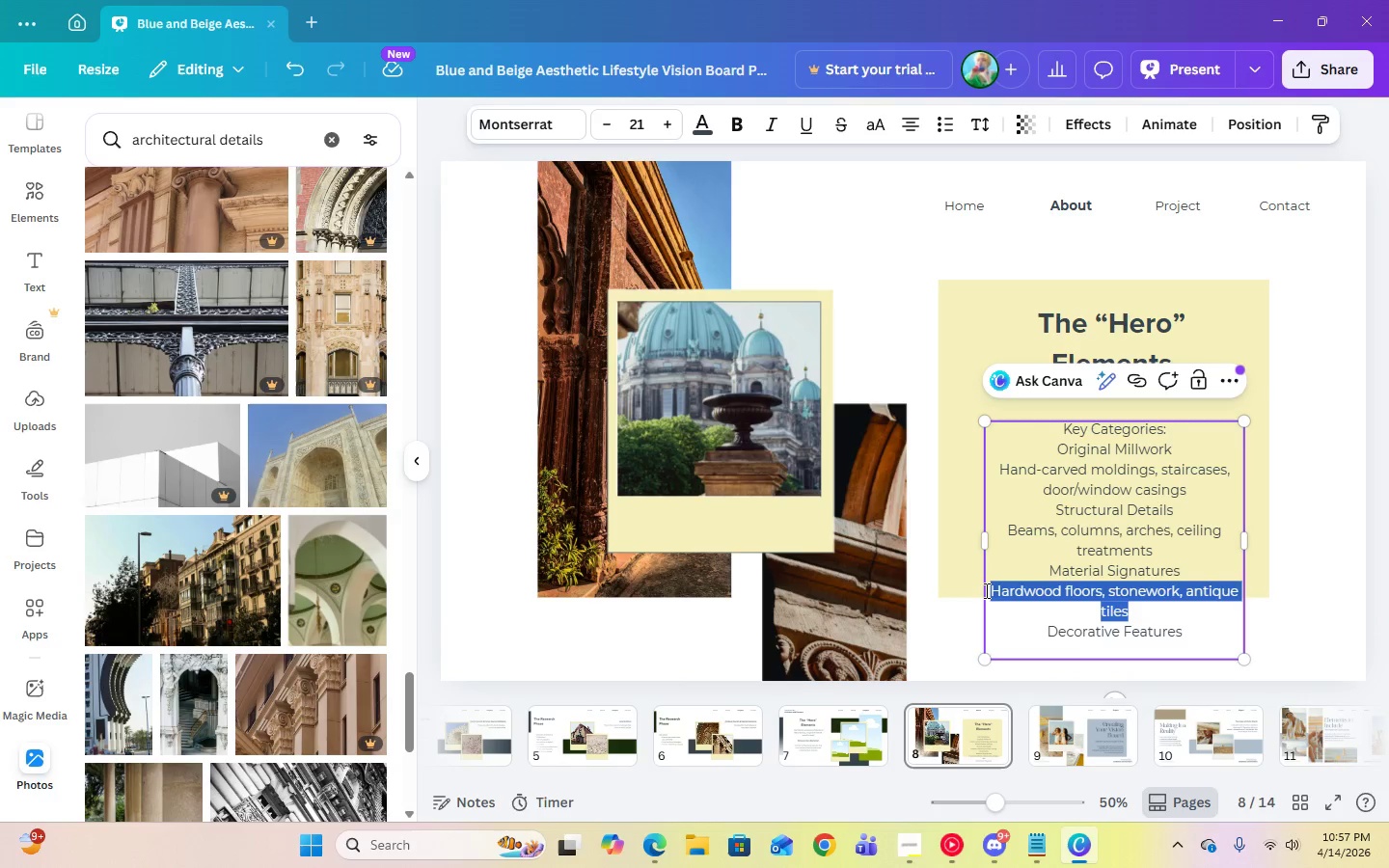 
key(Backspace)
 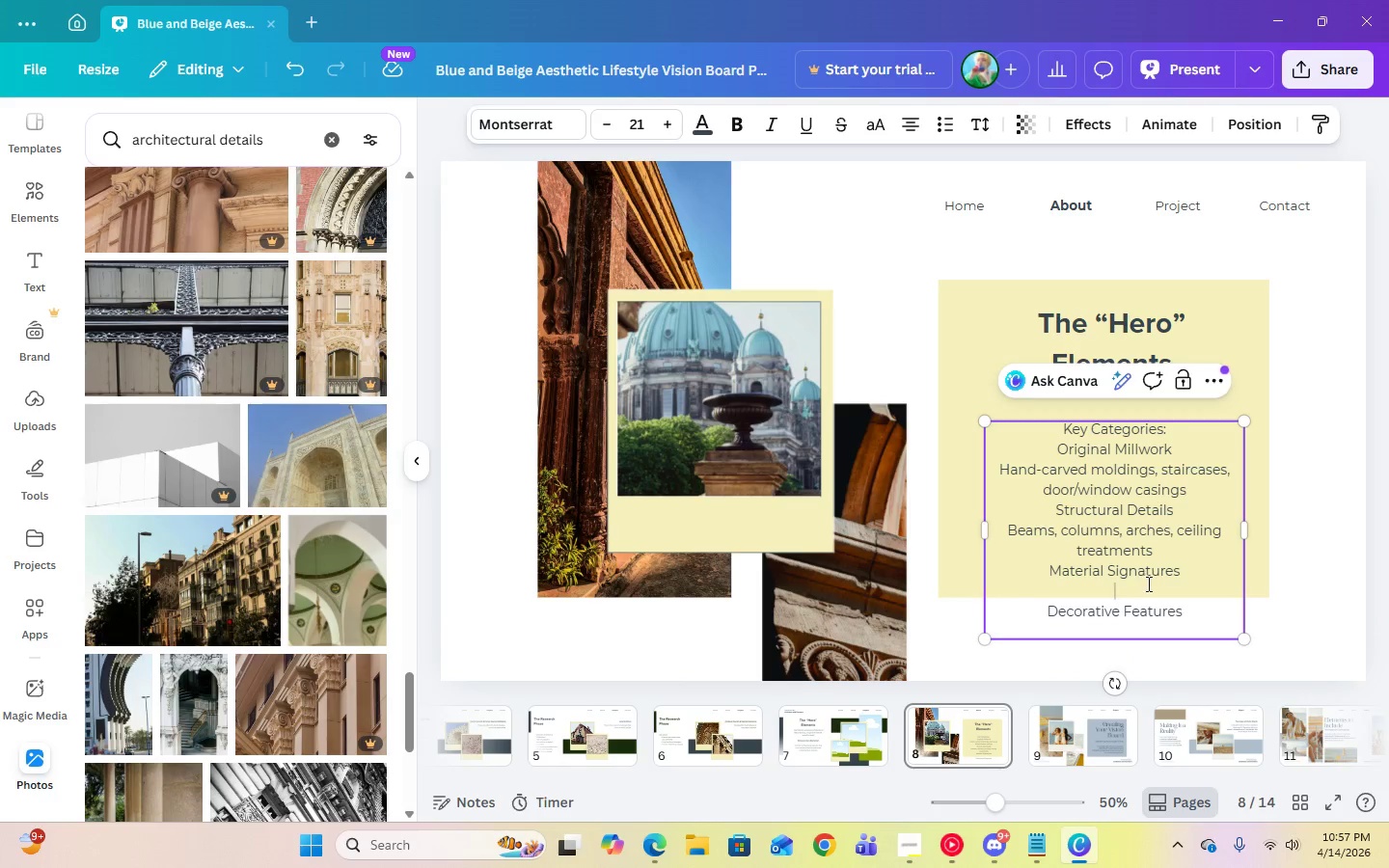 
key(Backspace)
 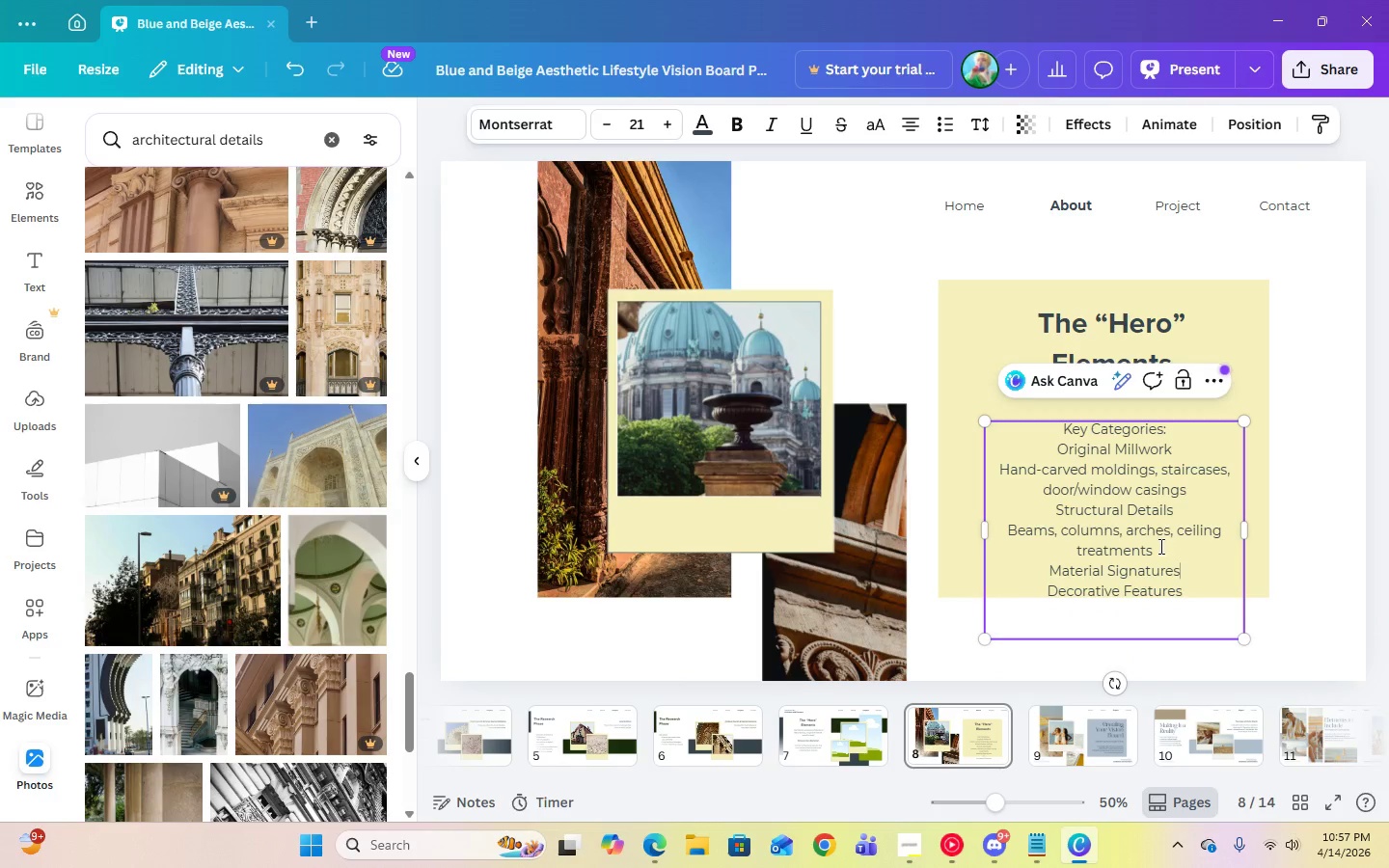 
left_click_drag(start_coordinate=[1163, 547], to_coordinate=[1005, 523])
 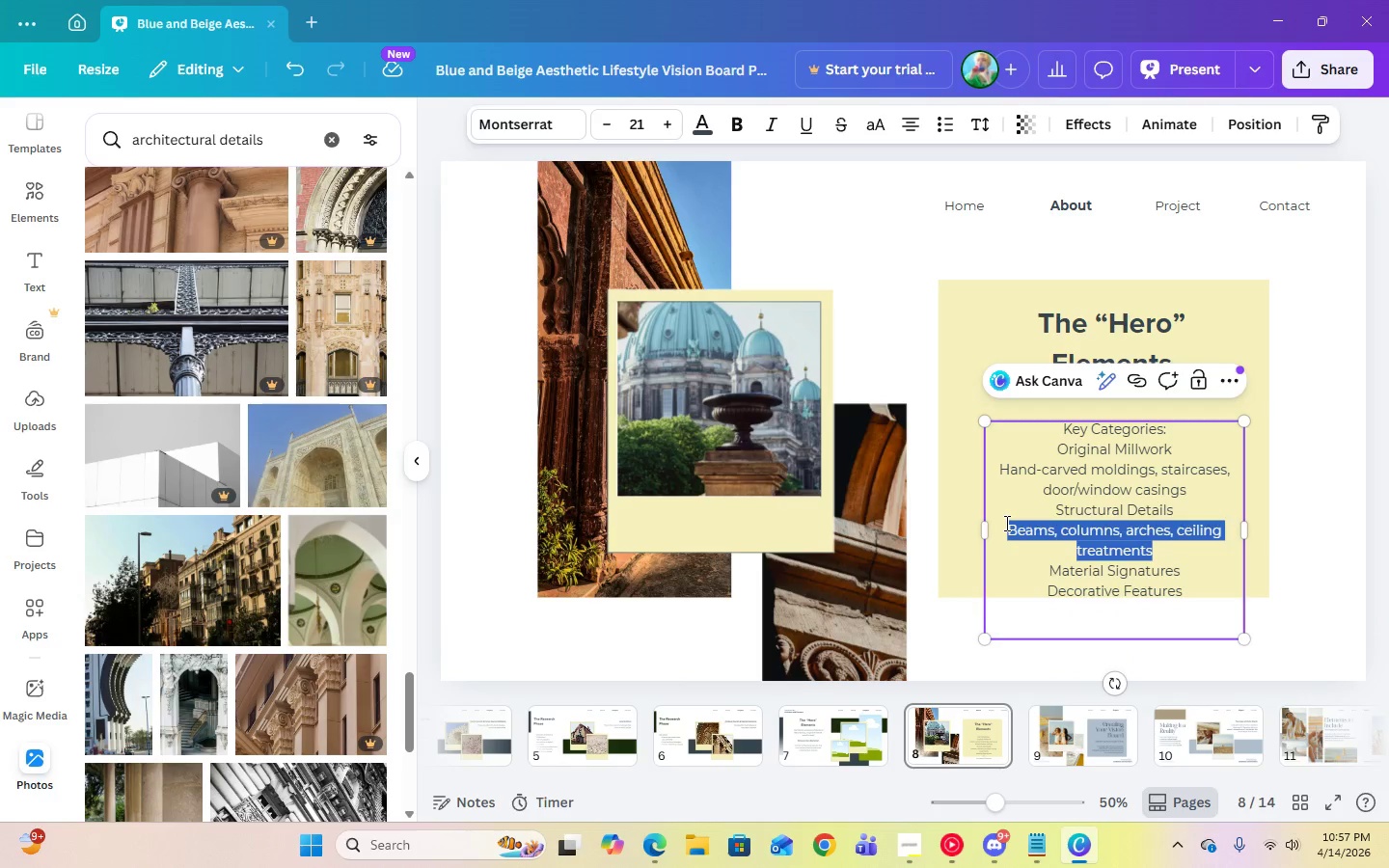 
key(Backspace)
 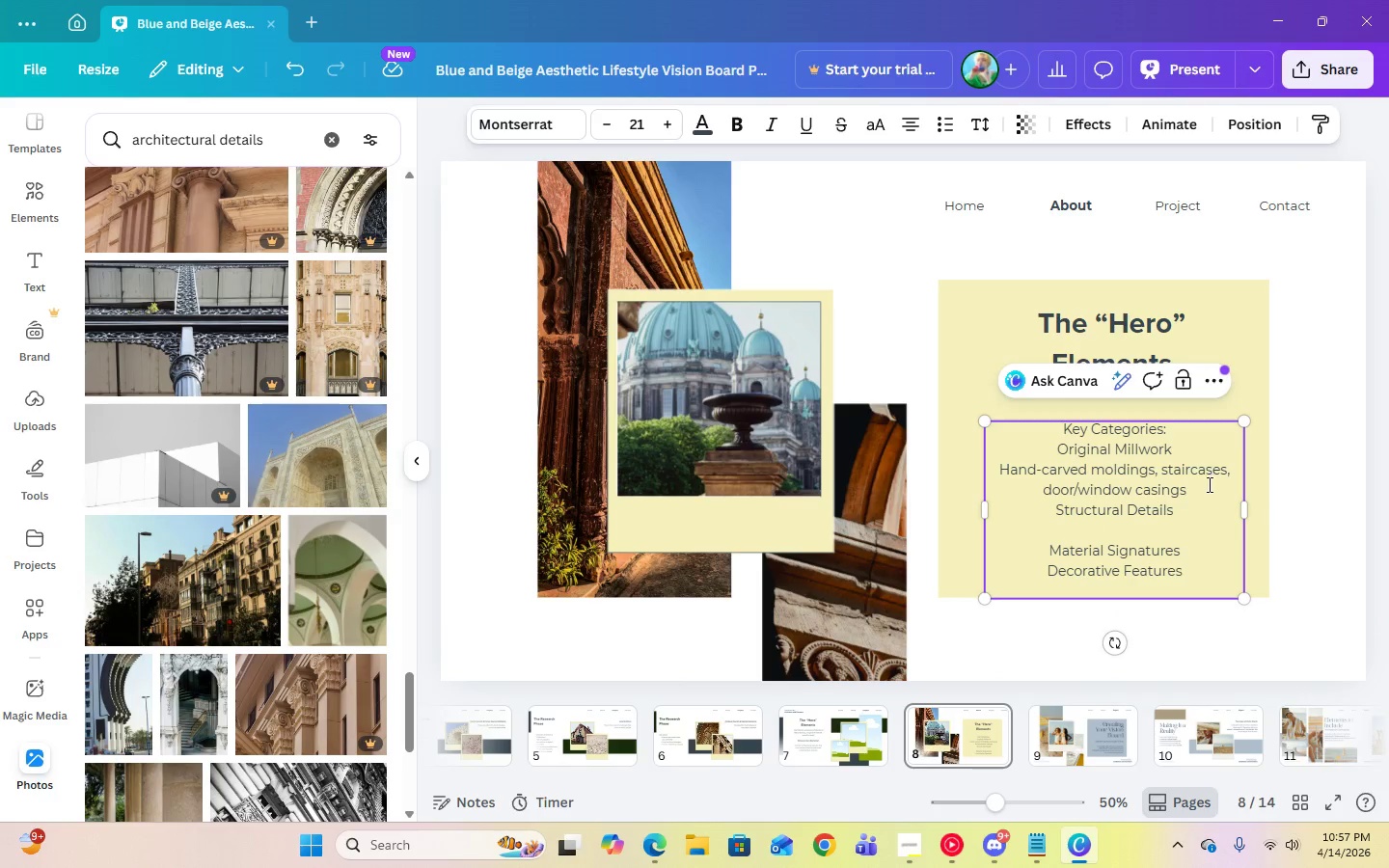 
left_click([1203, 492])
 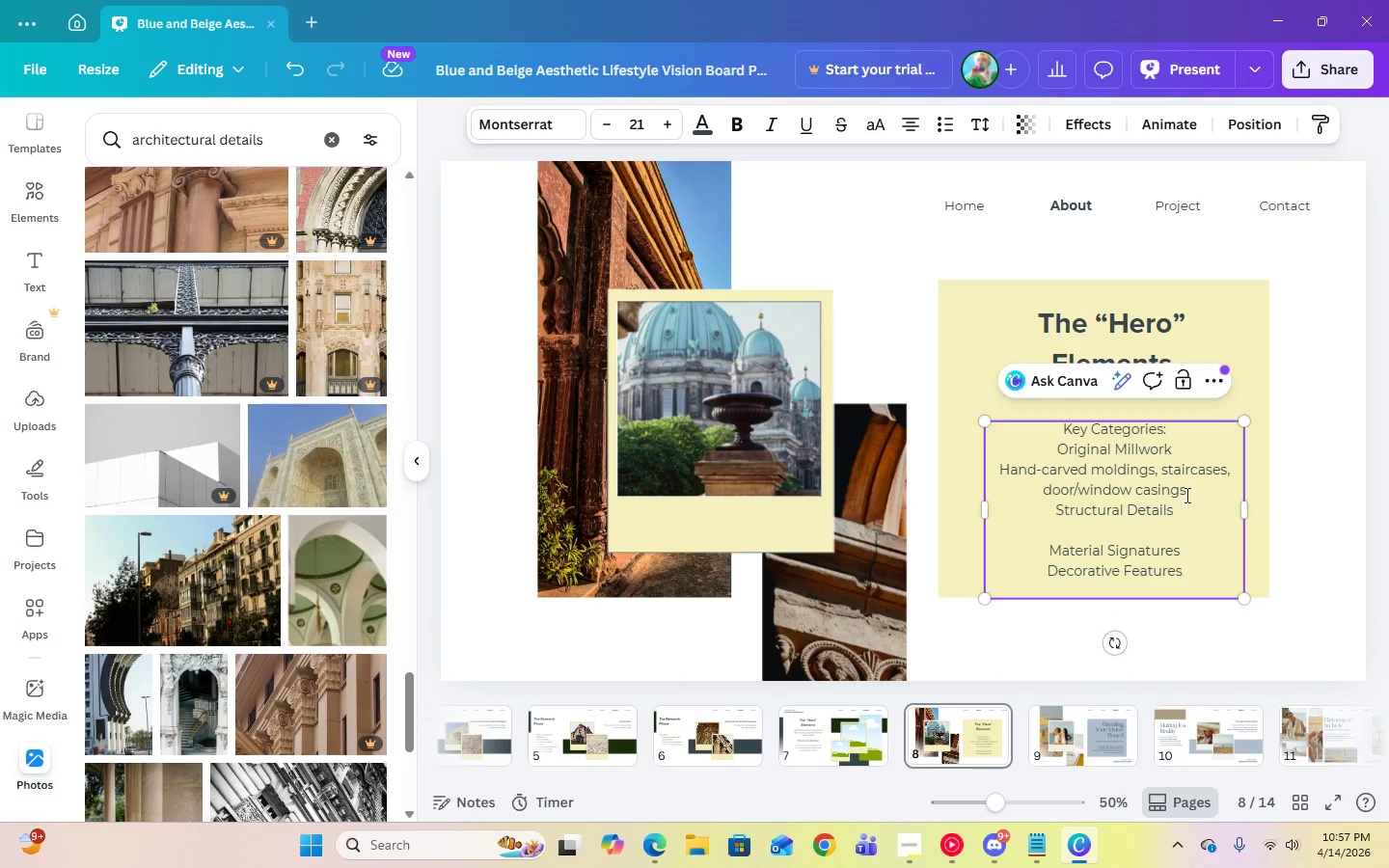 
left_click([1130, 533])
 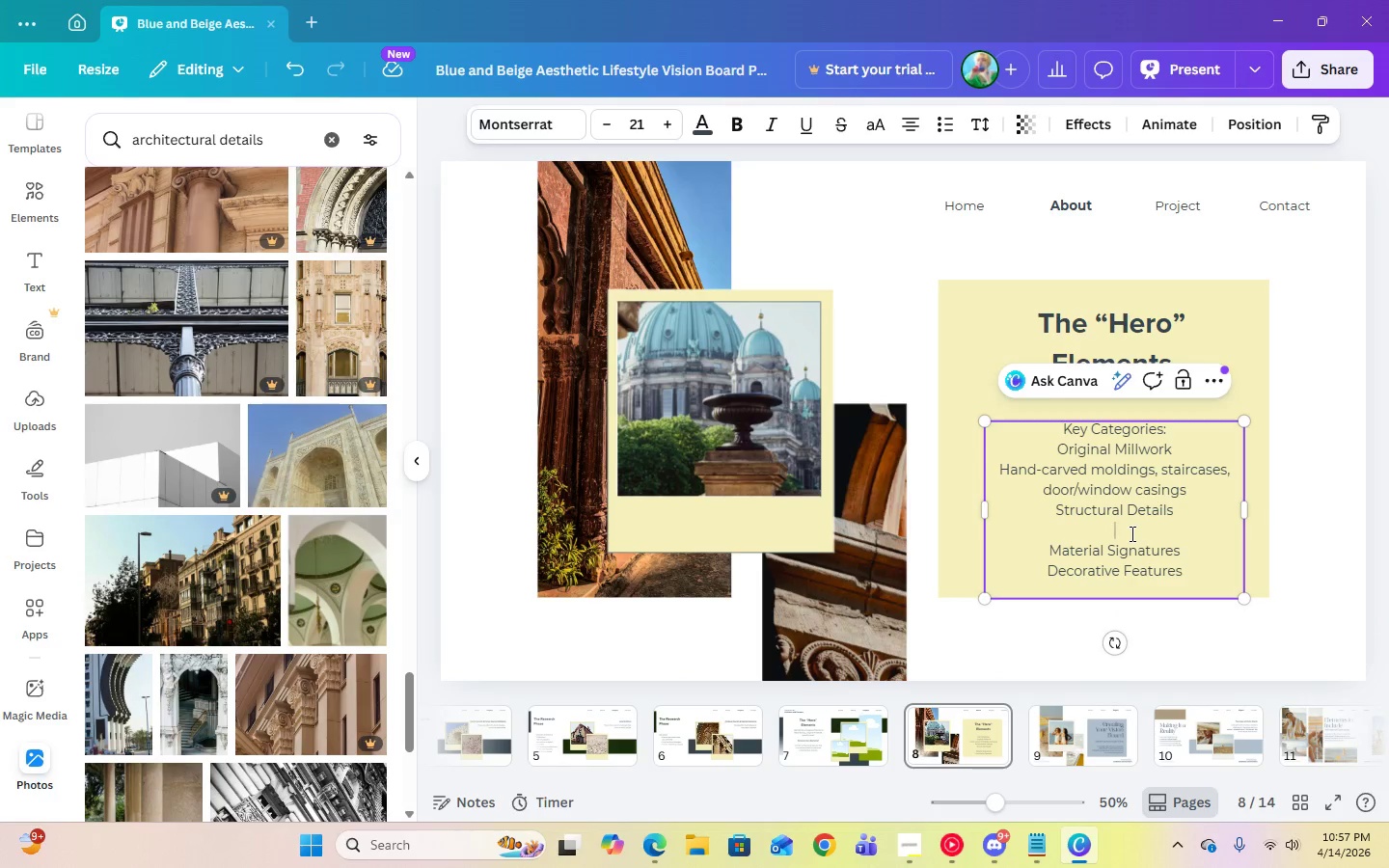 
key(Backspace)
 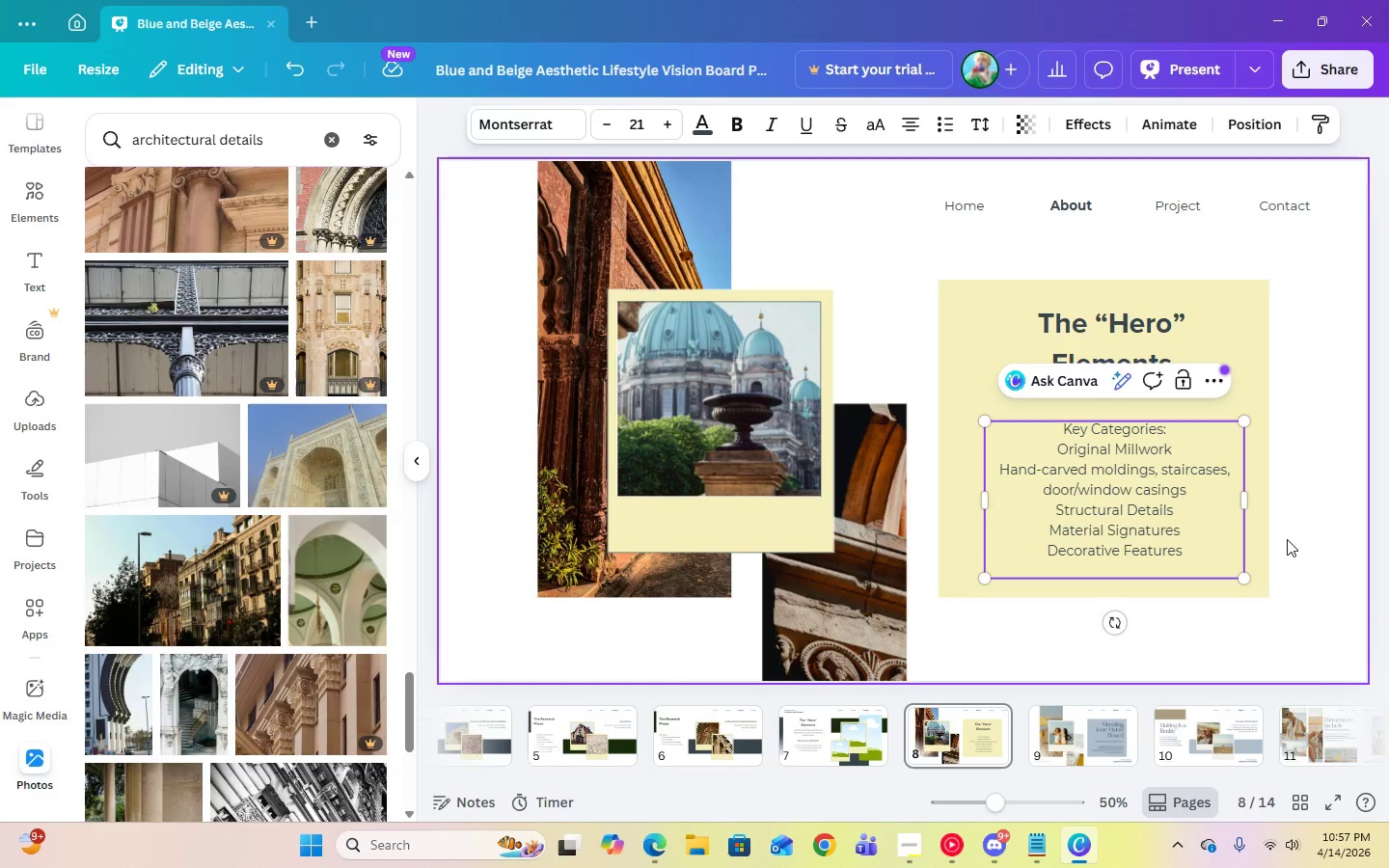 
left_click([1287, 539])
 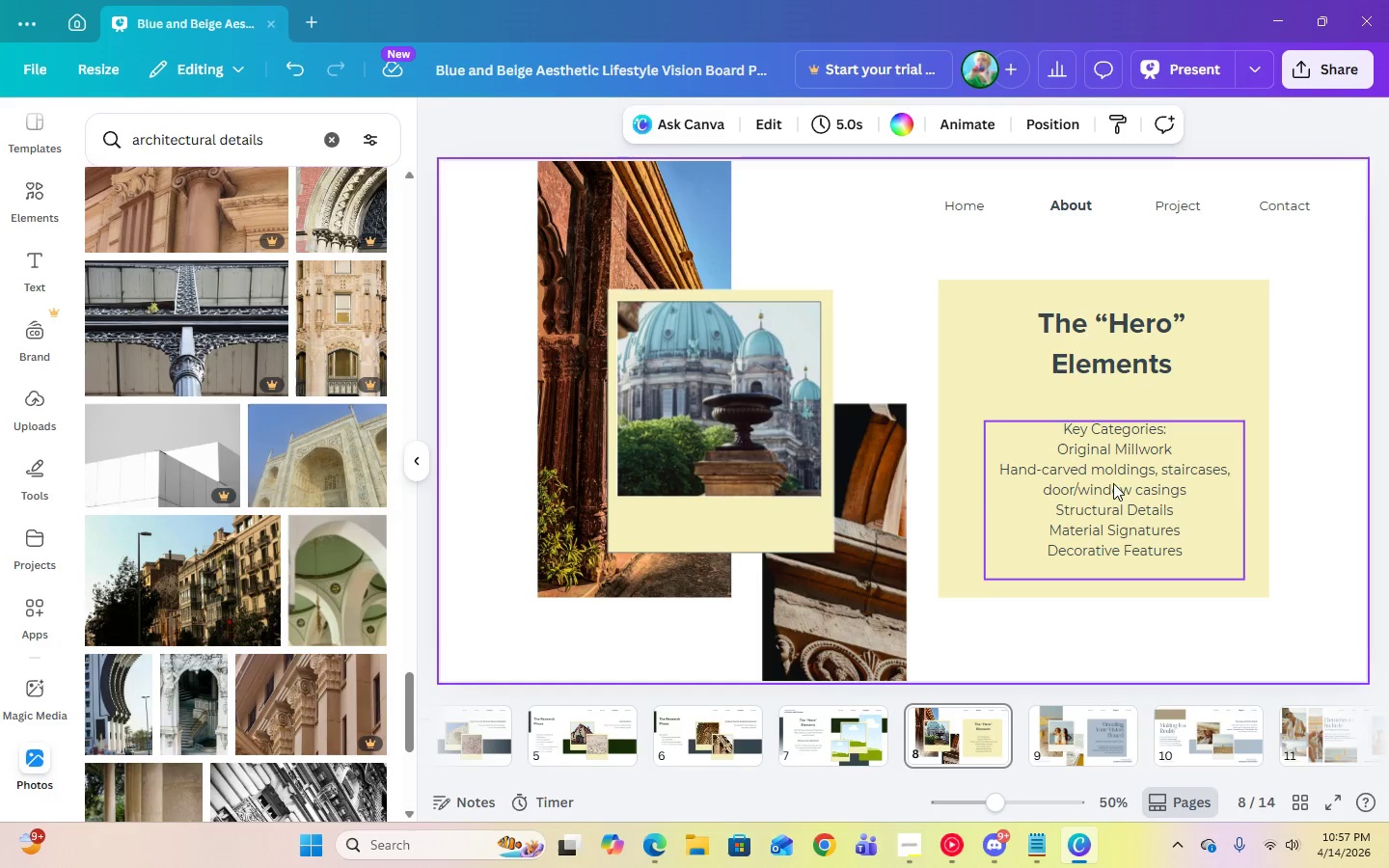 
left_click_drag(start_coordinate=[1110, 479], to_coordinate=[1107, 449])
 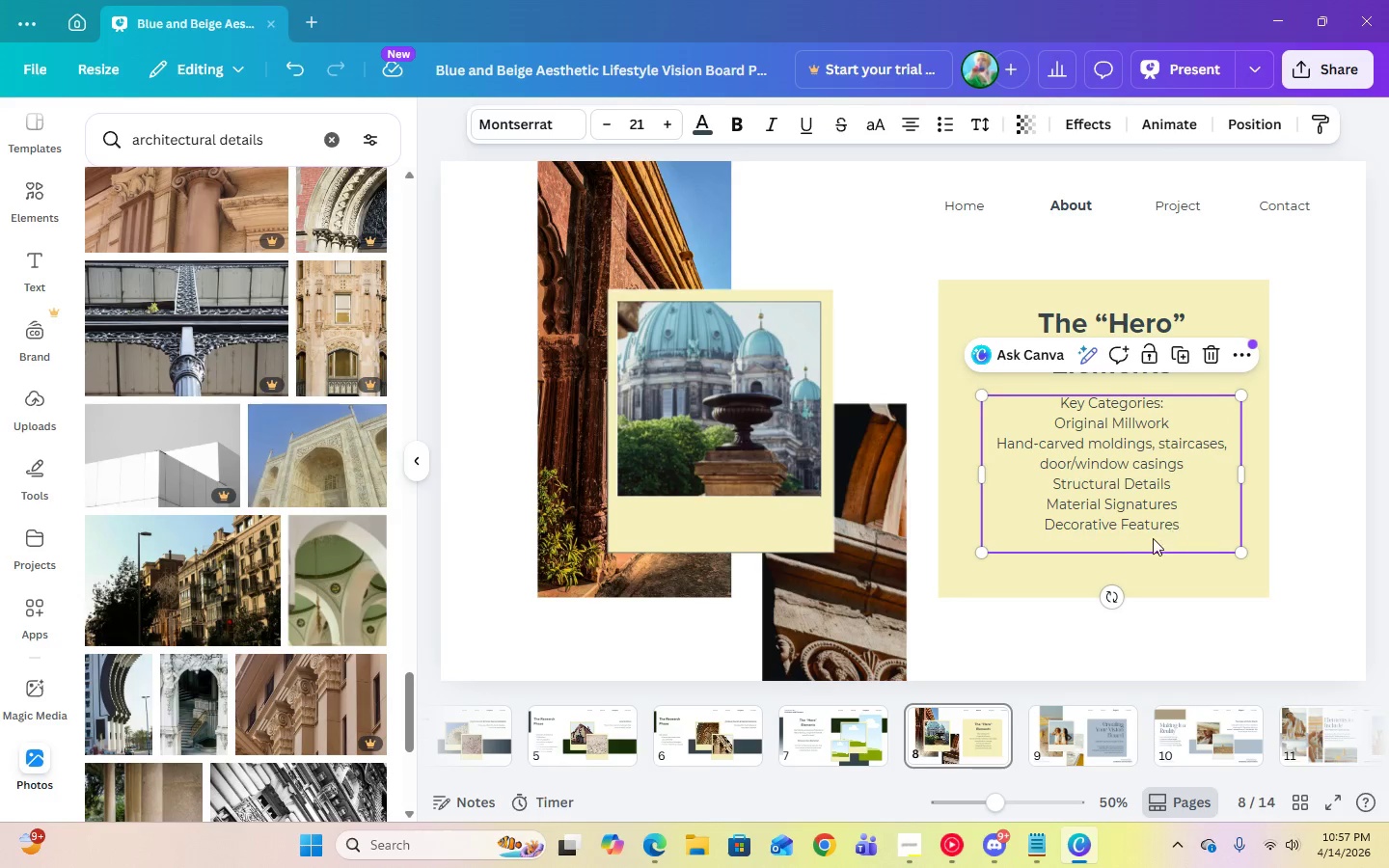 
left_click([1138, 539])
 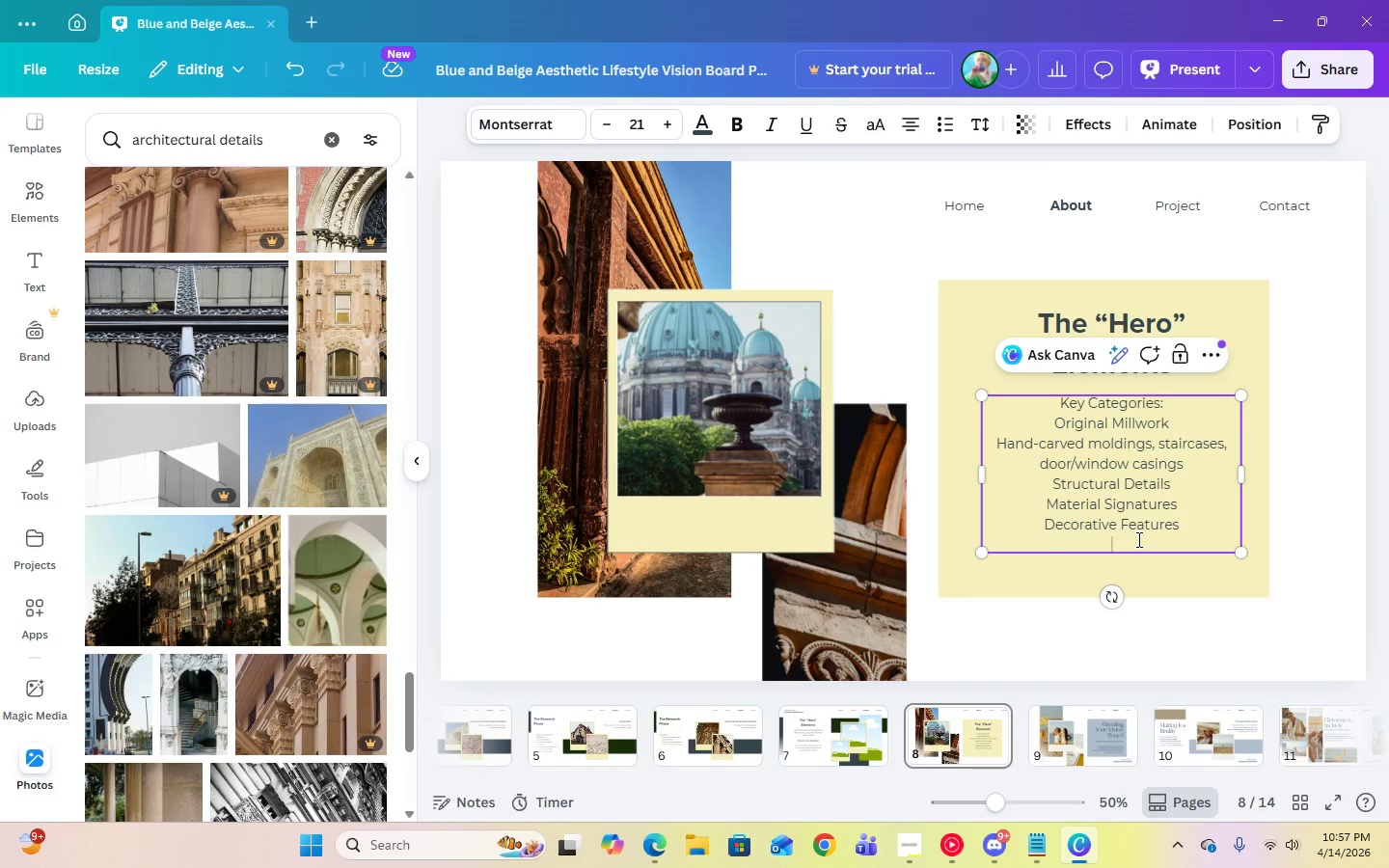 
key(Backspace)
 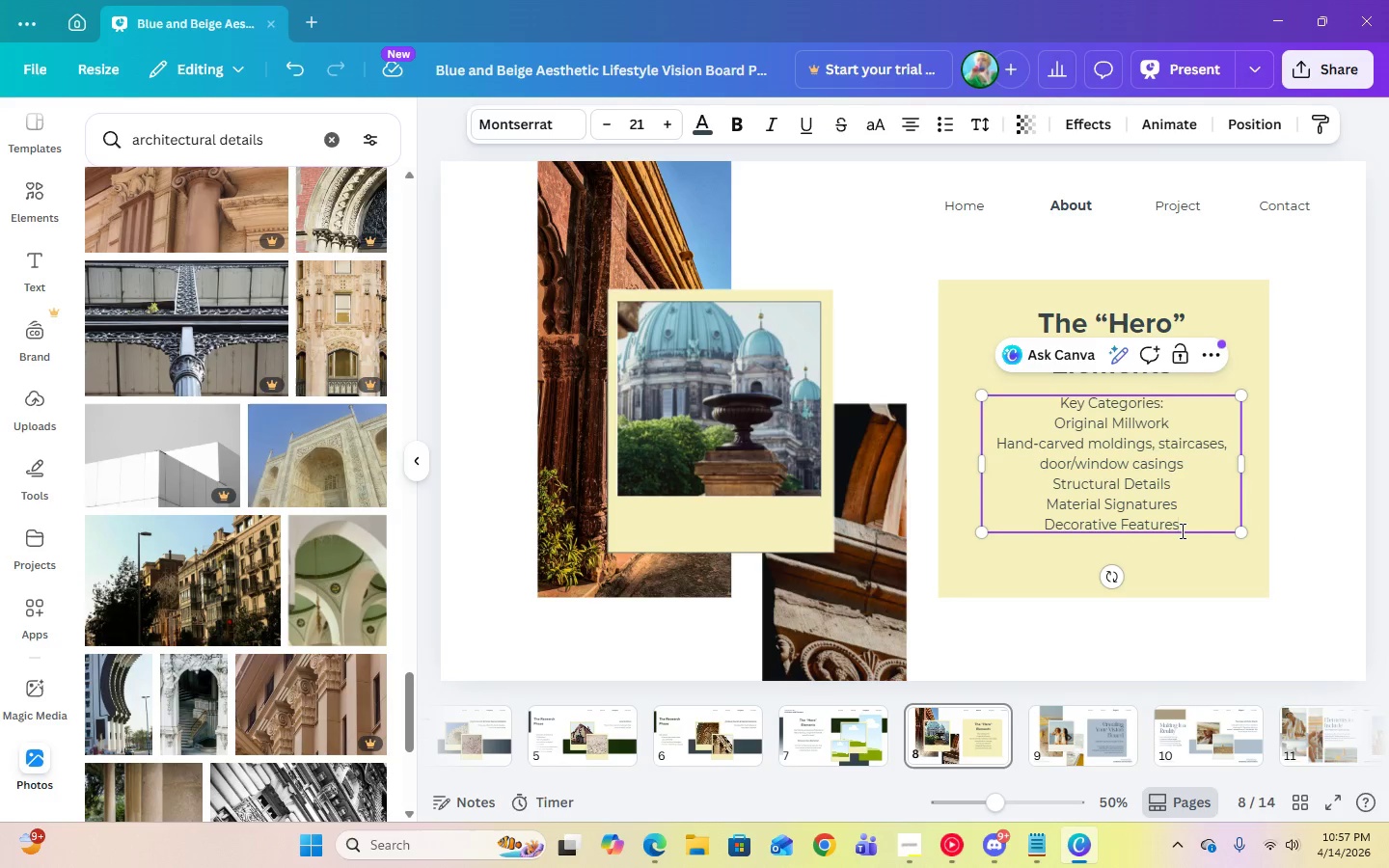 
key(Control+A)
 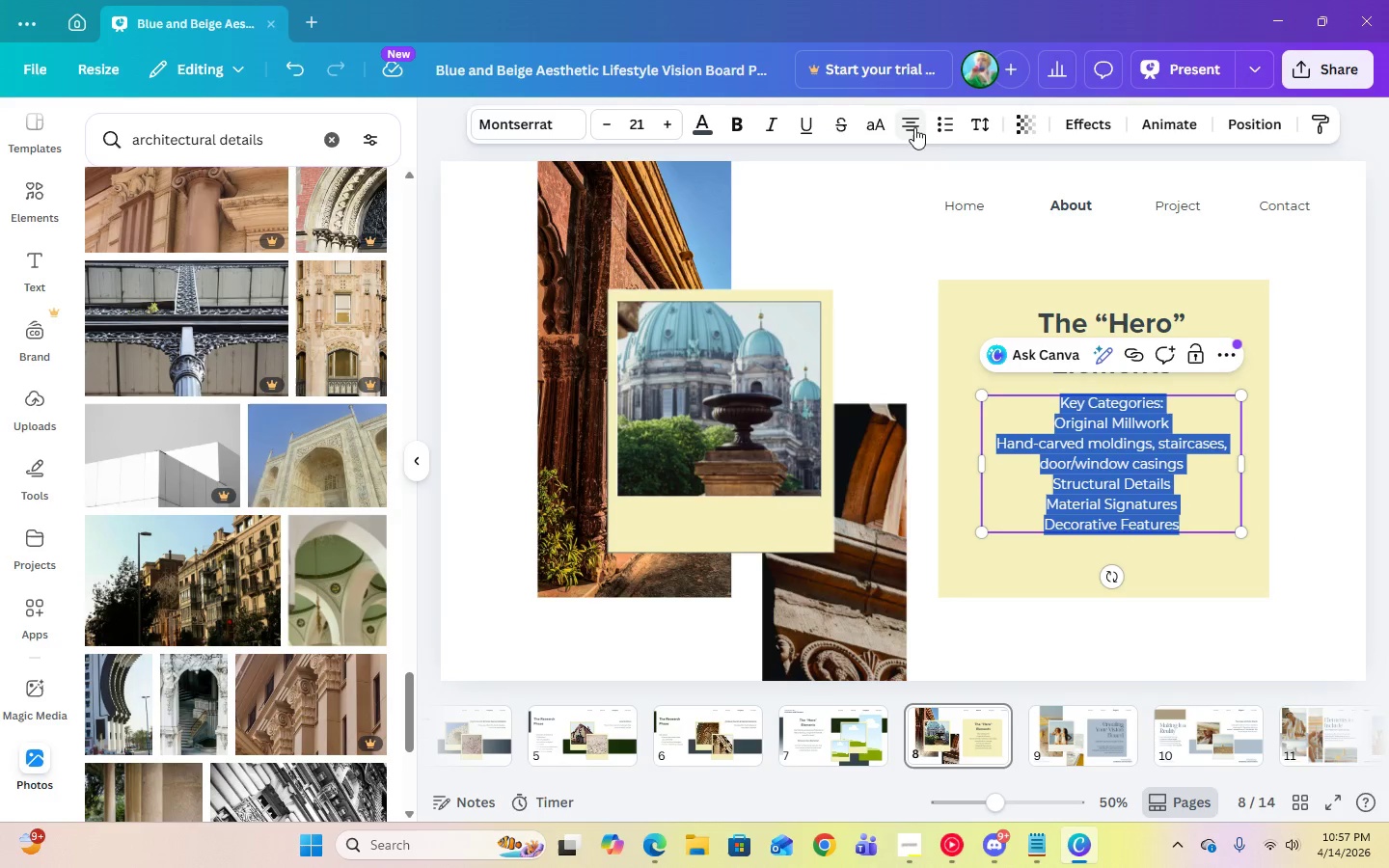 
left_click([935, 129])
 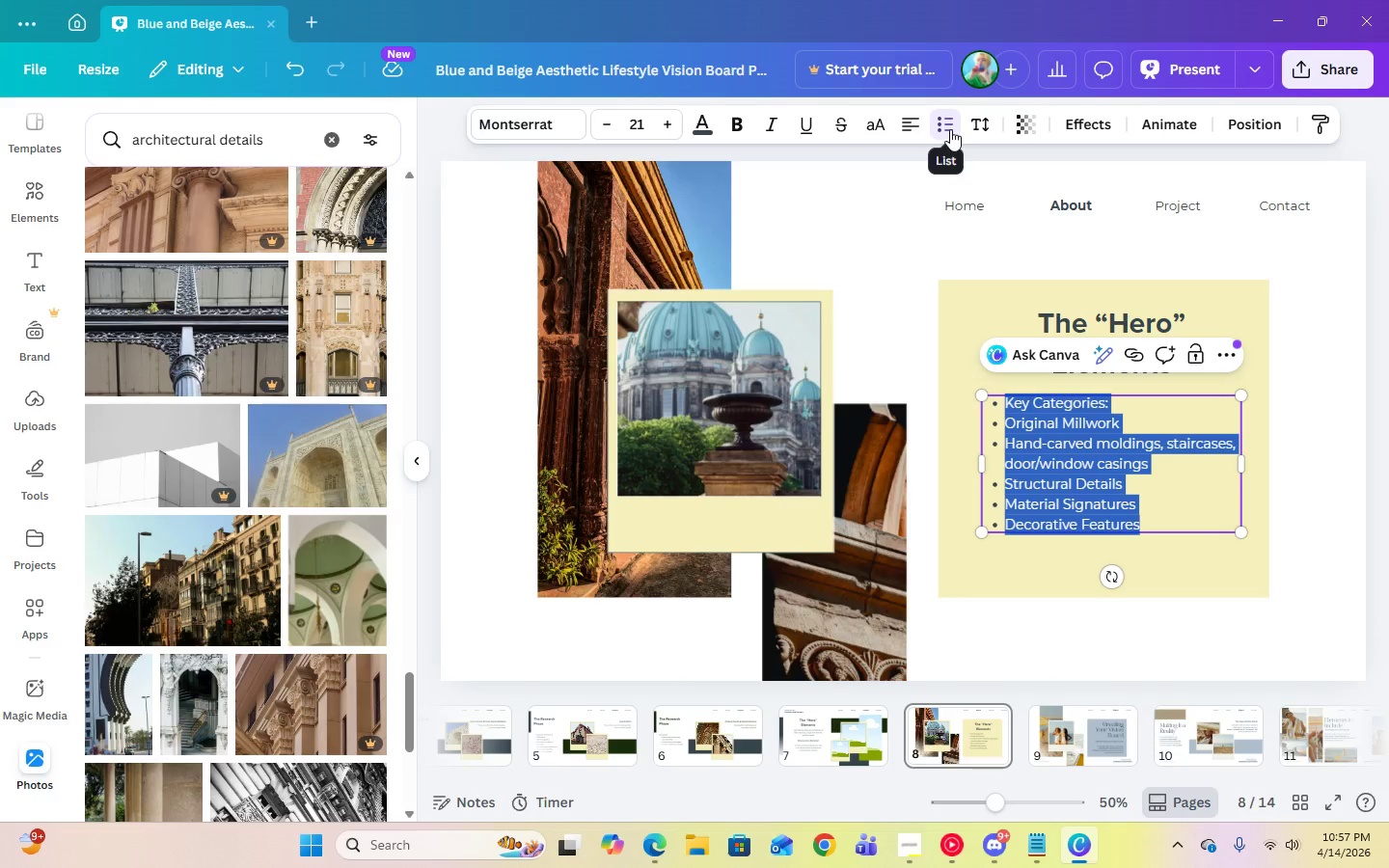 
left_click([950, 129])
 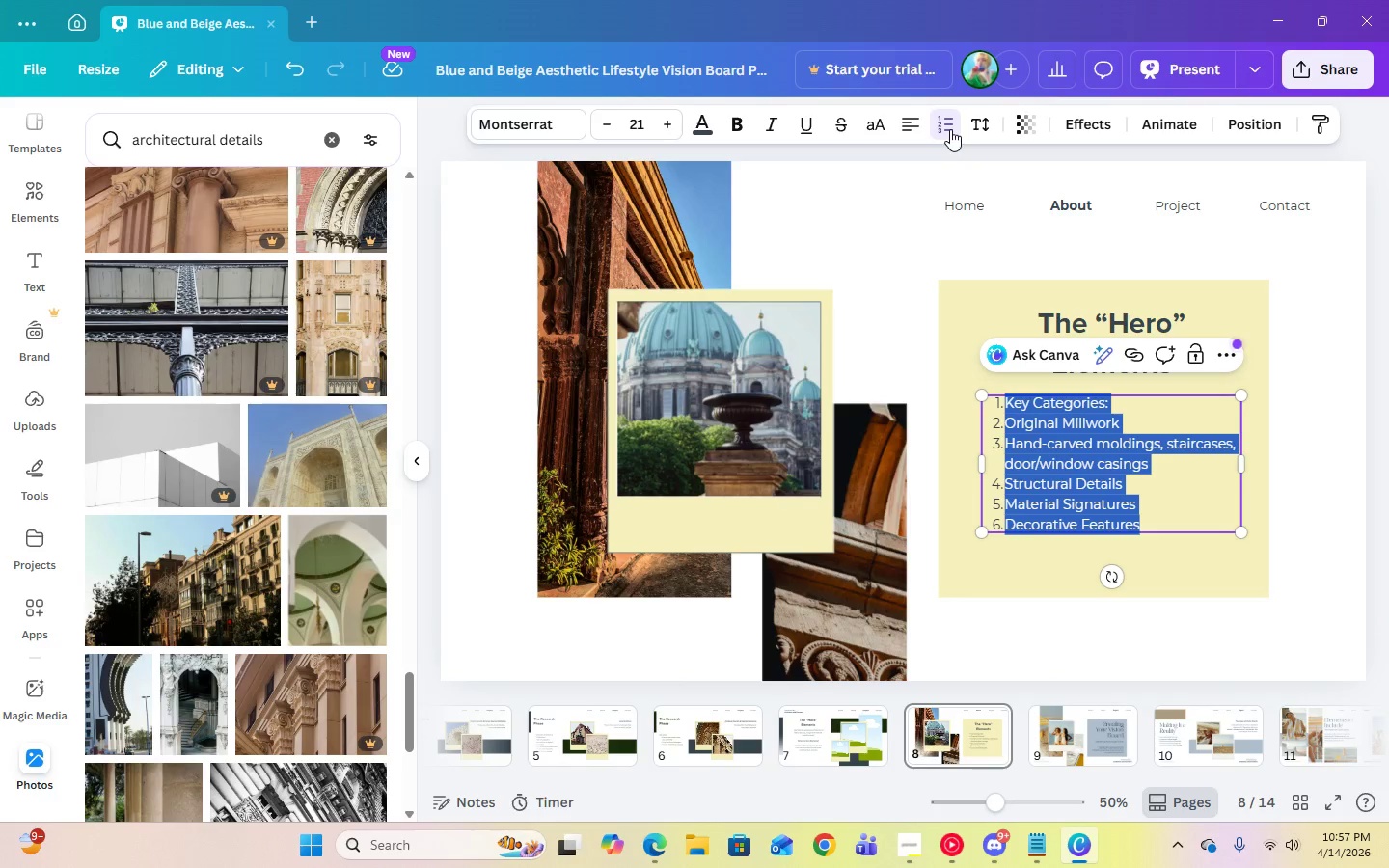 
left_click([950, 129])
 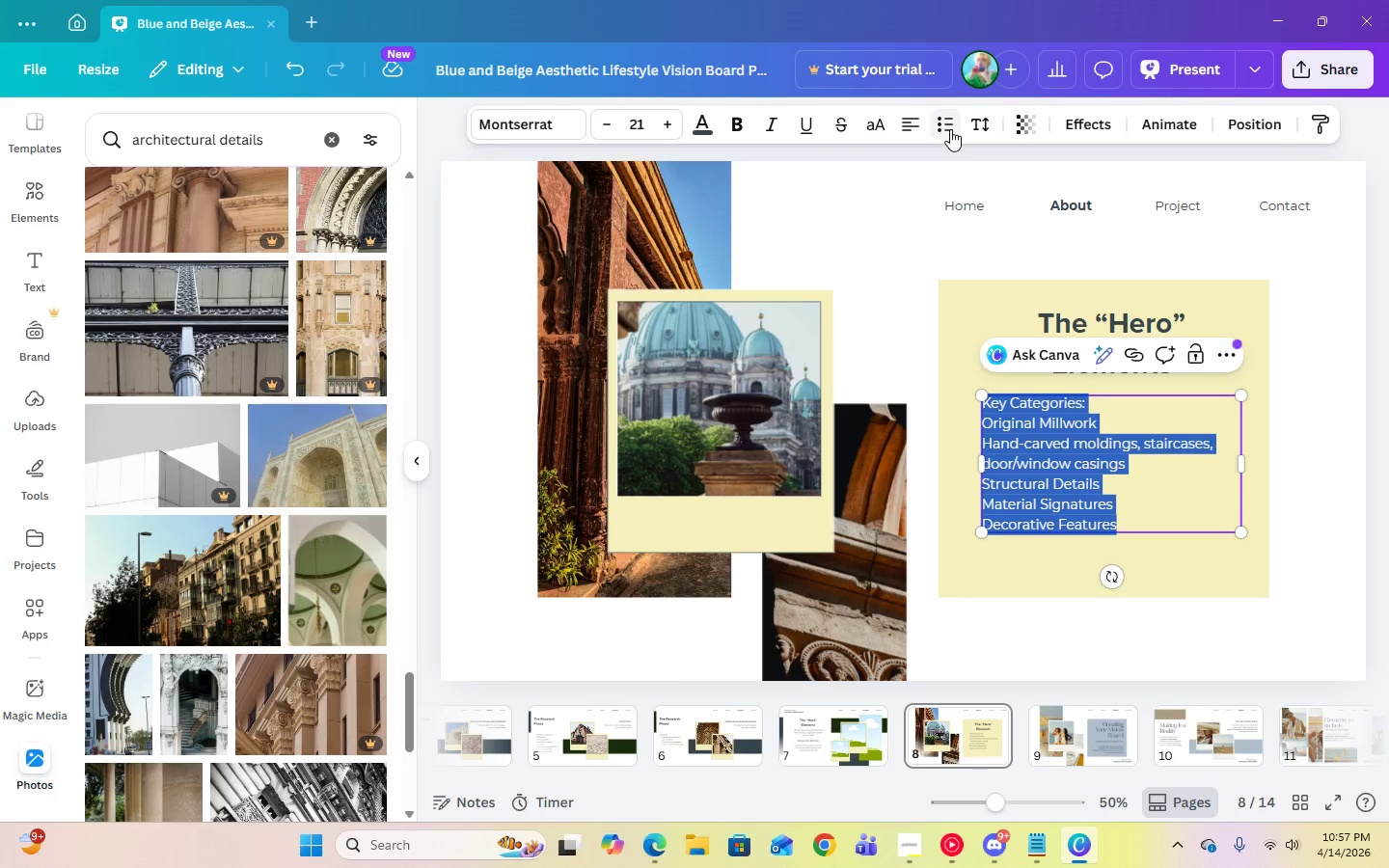 
left_click([950, 129])
 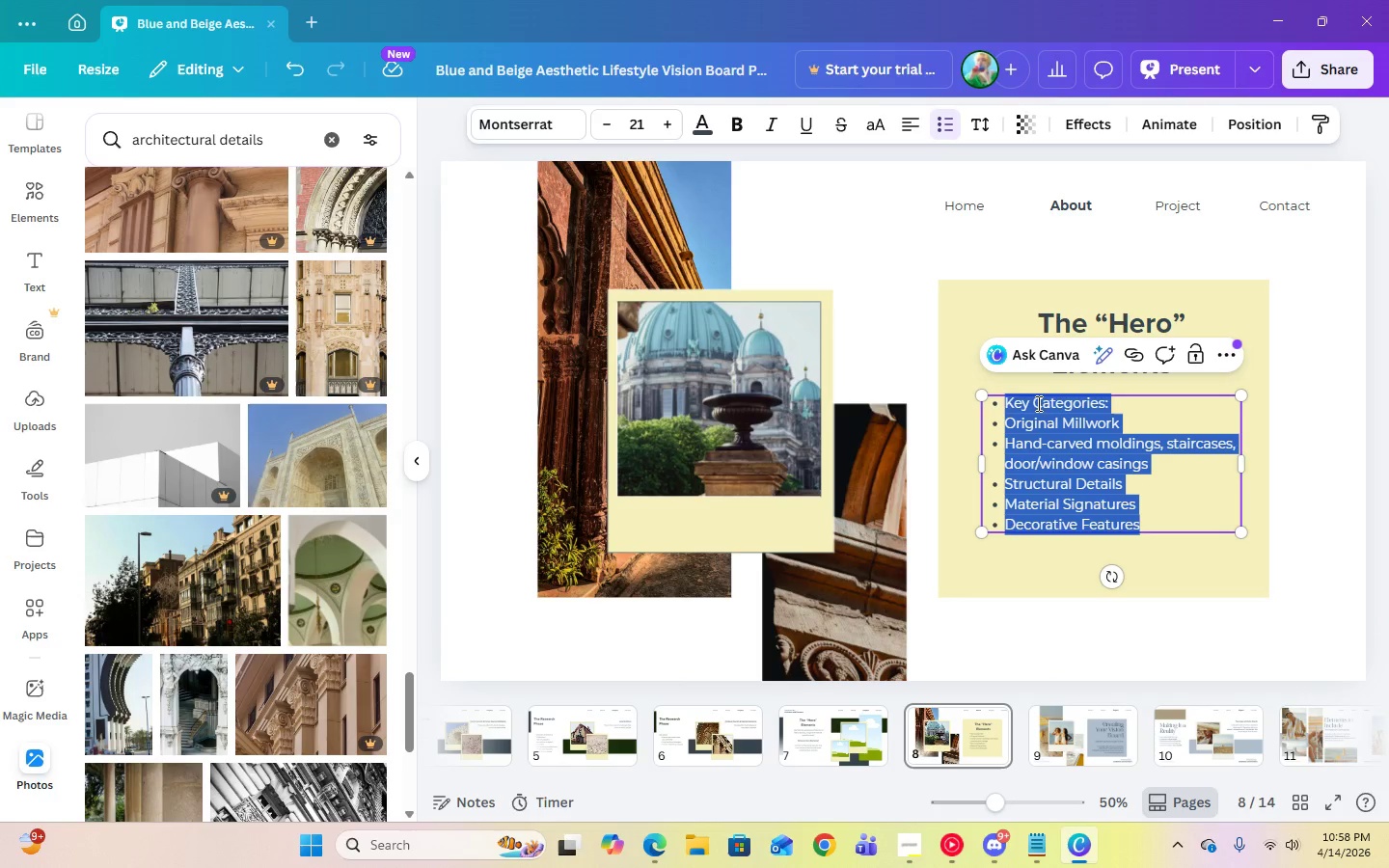 
left_click([1000, 404])
 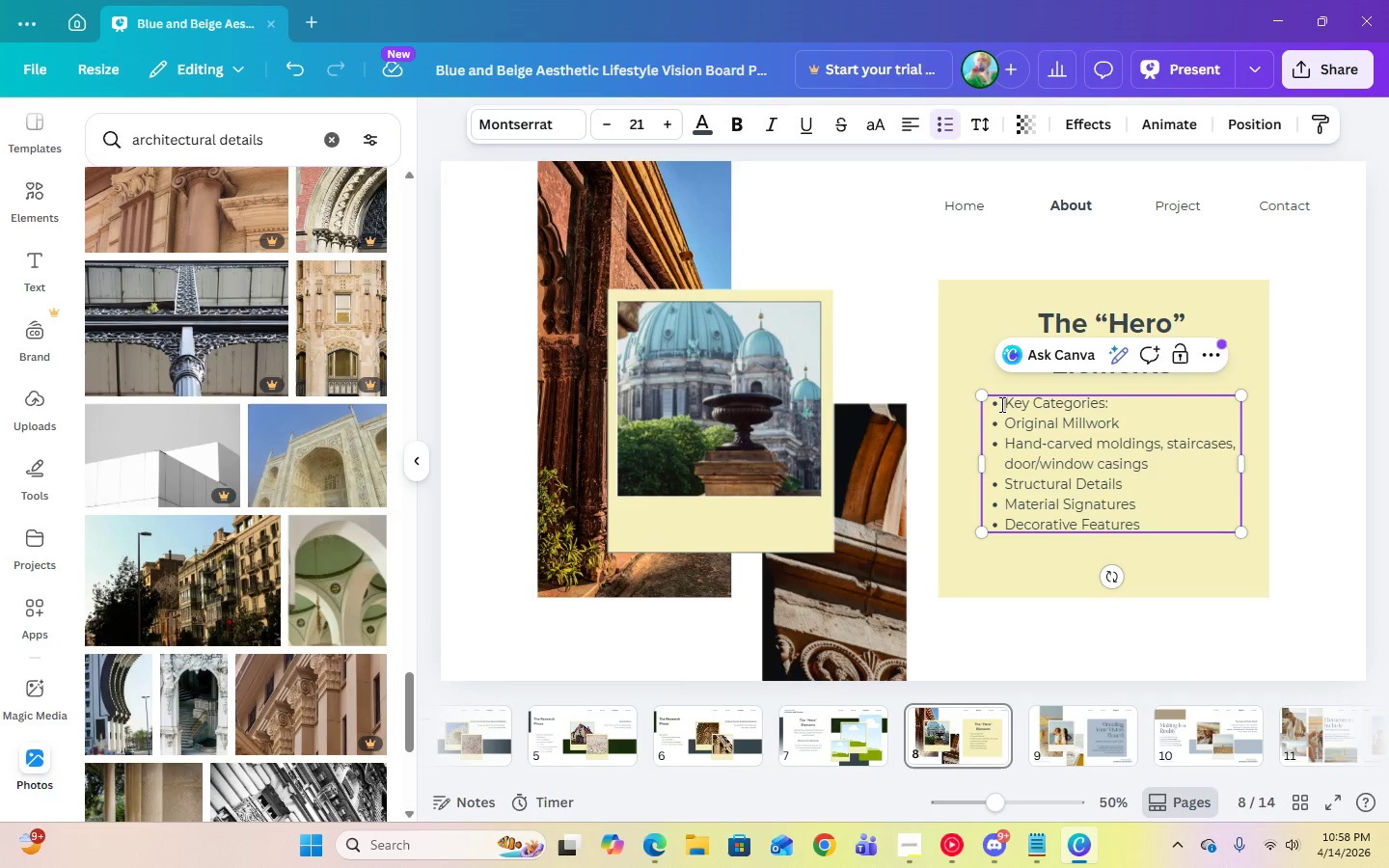 
key(Backspace)
 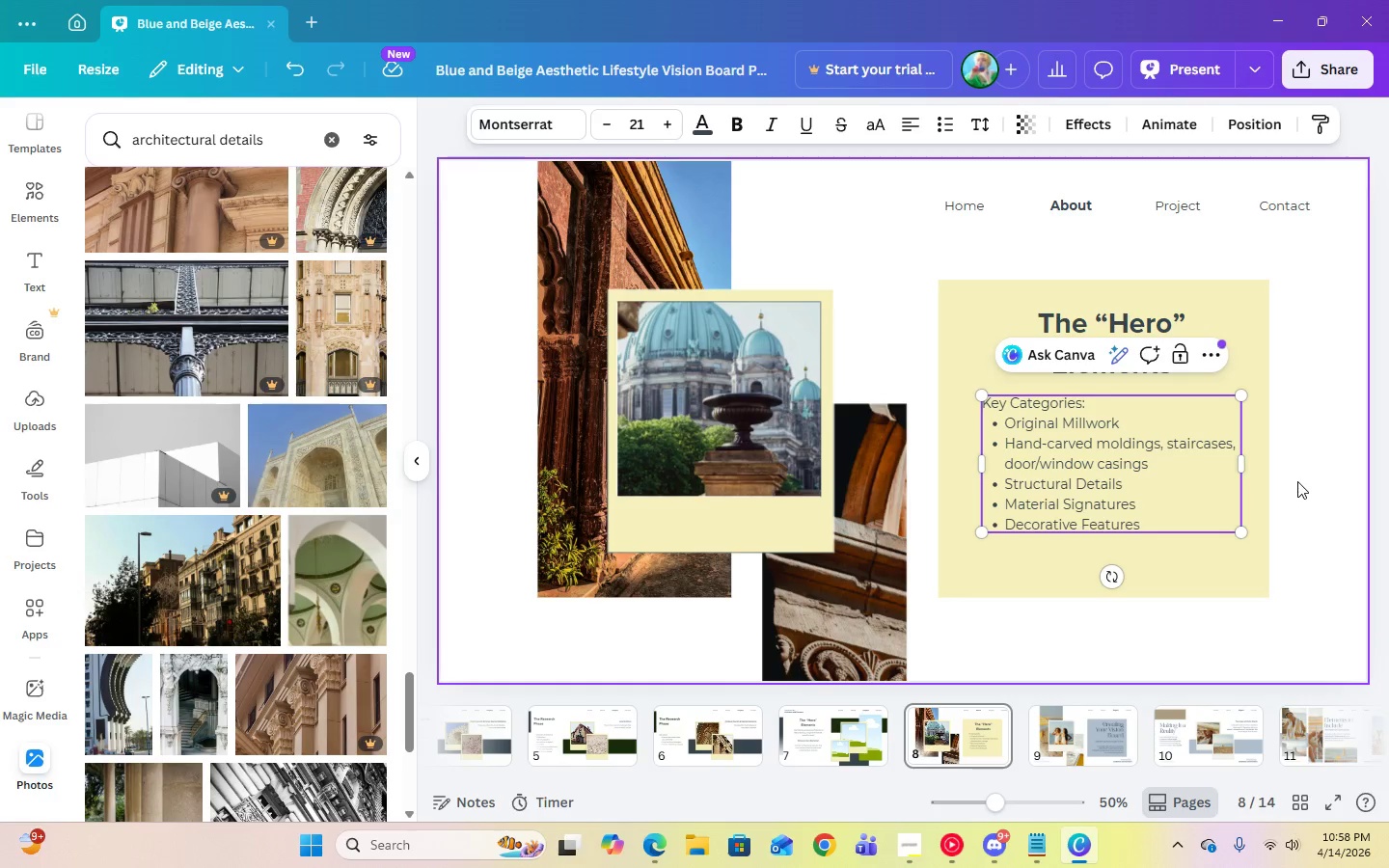 
left_click([1338, 501])
 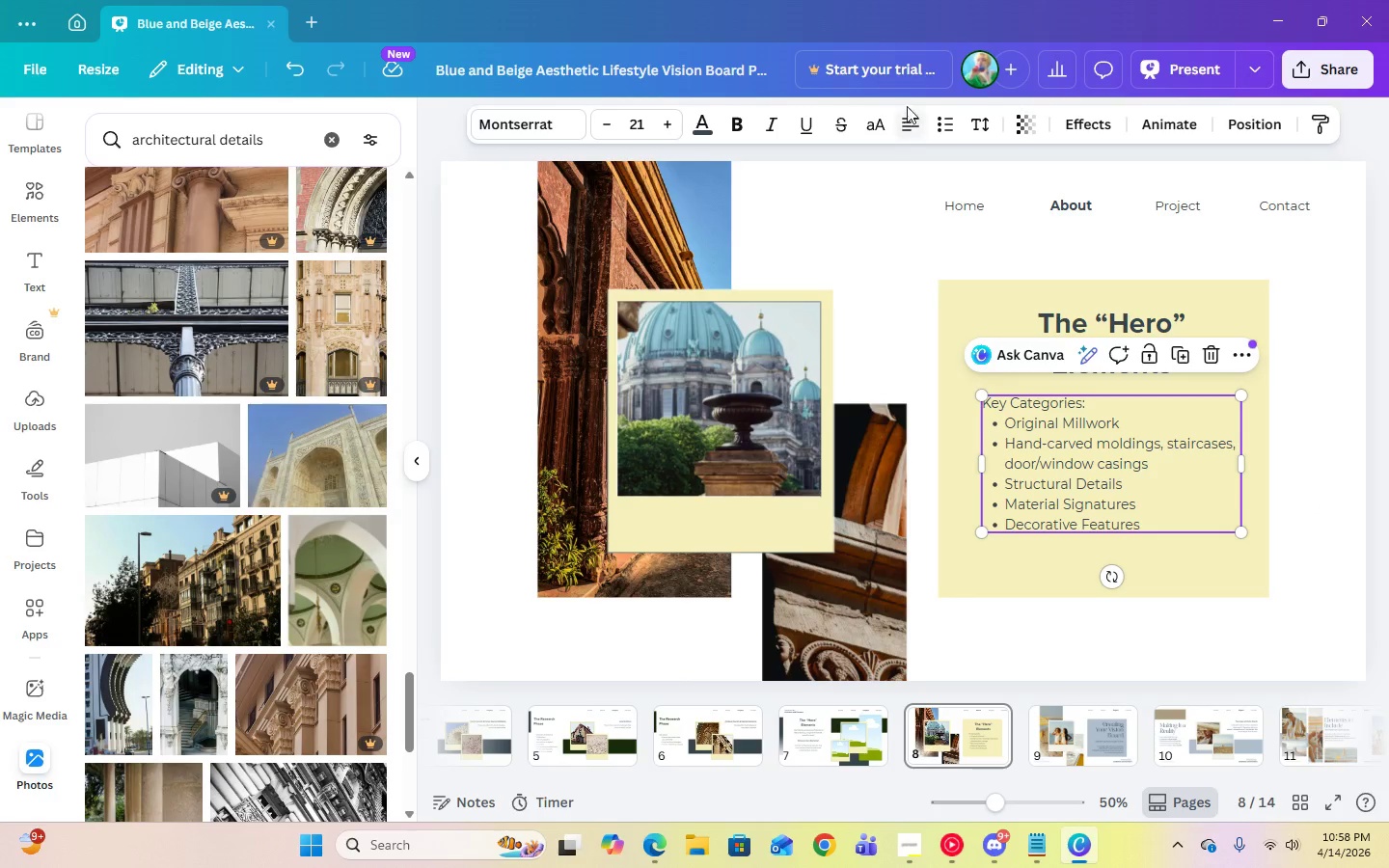 
left_click([910, 124])
 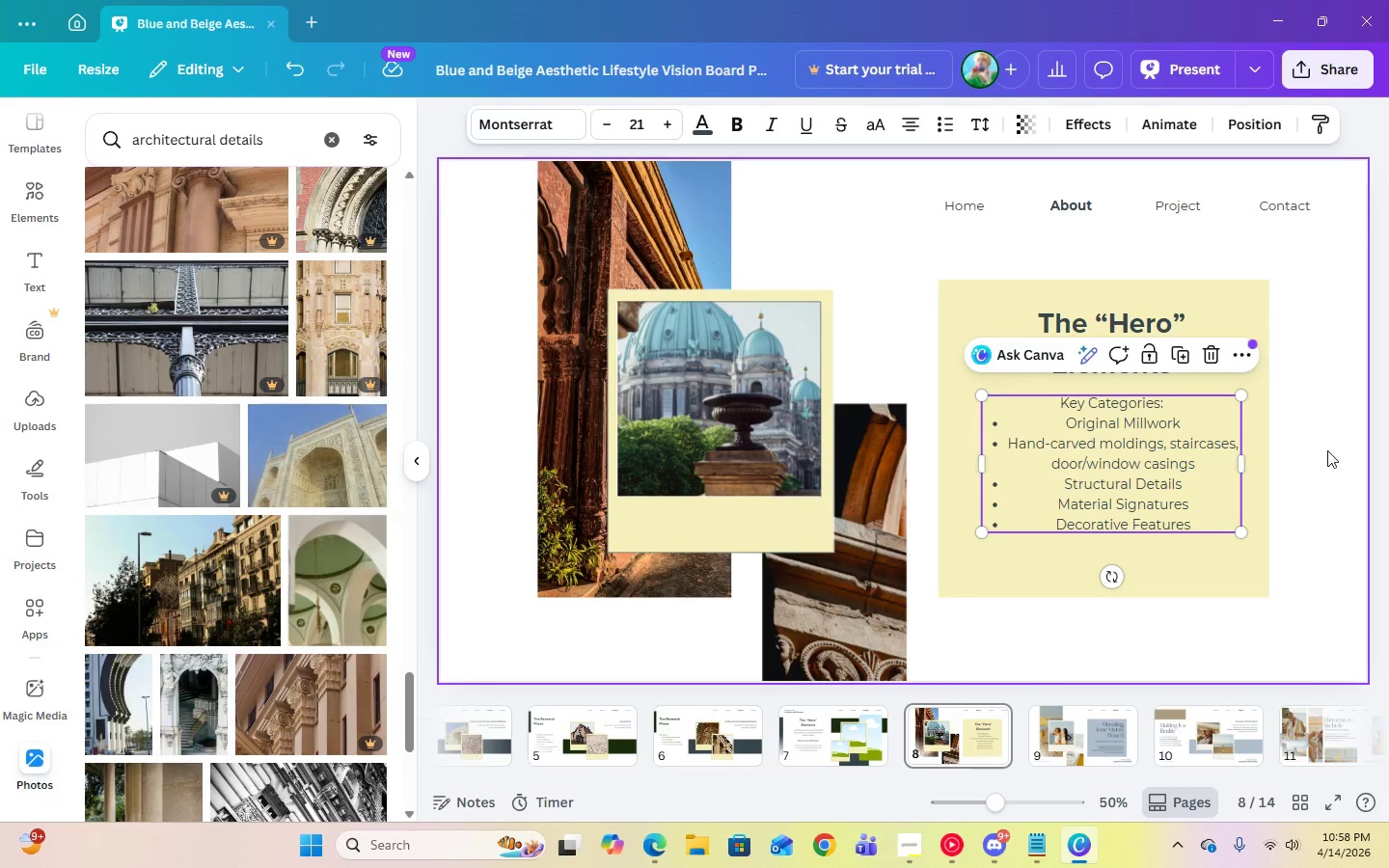 
left_click([1328, 450])
 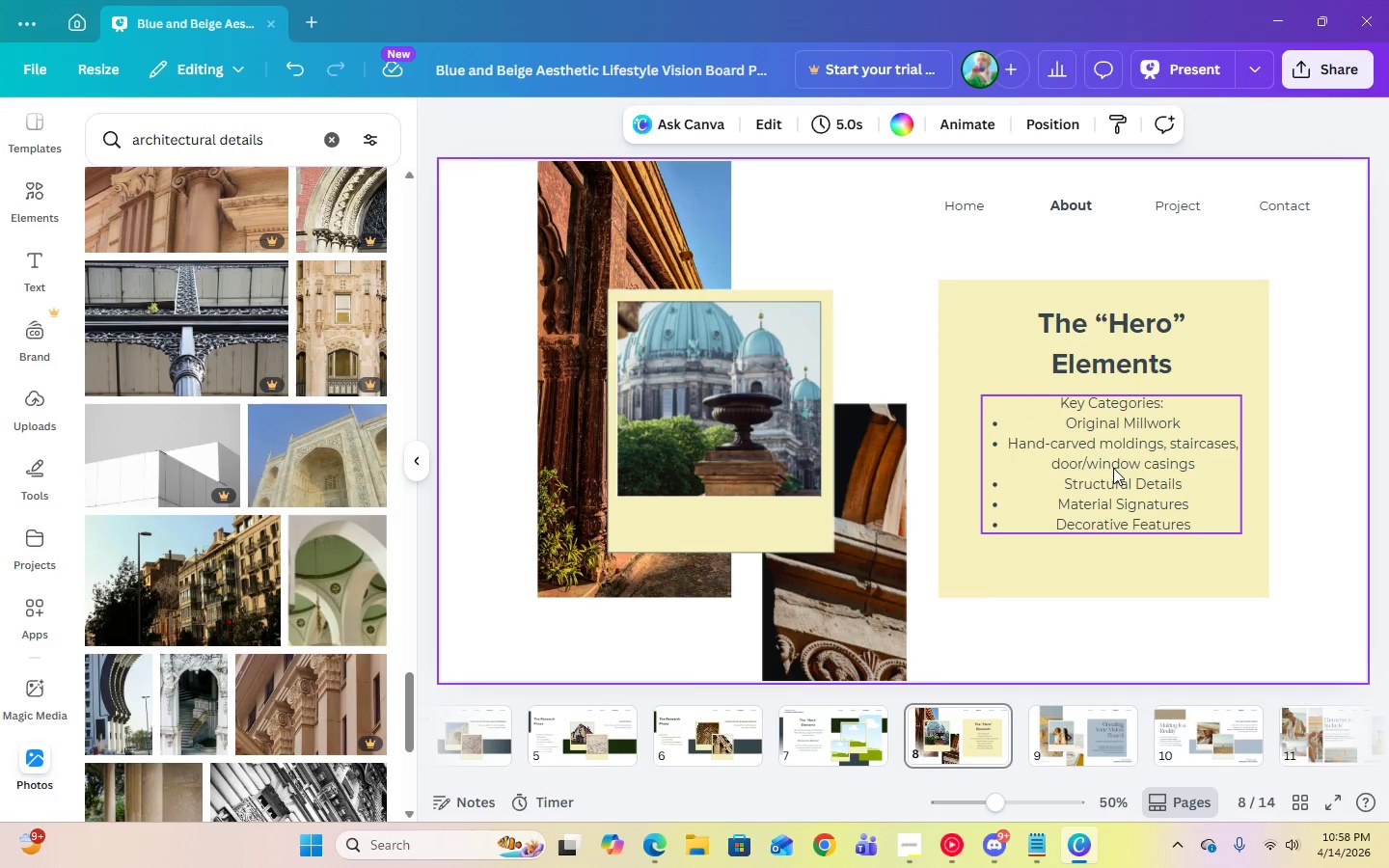 
left_click_drag(start_coordinate=[1113, 468], to_coordinate=[1108, 473])
 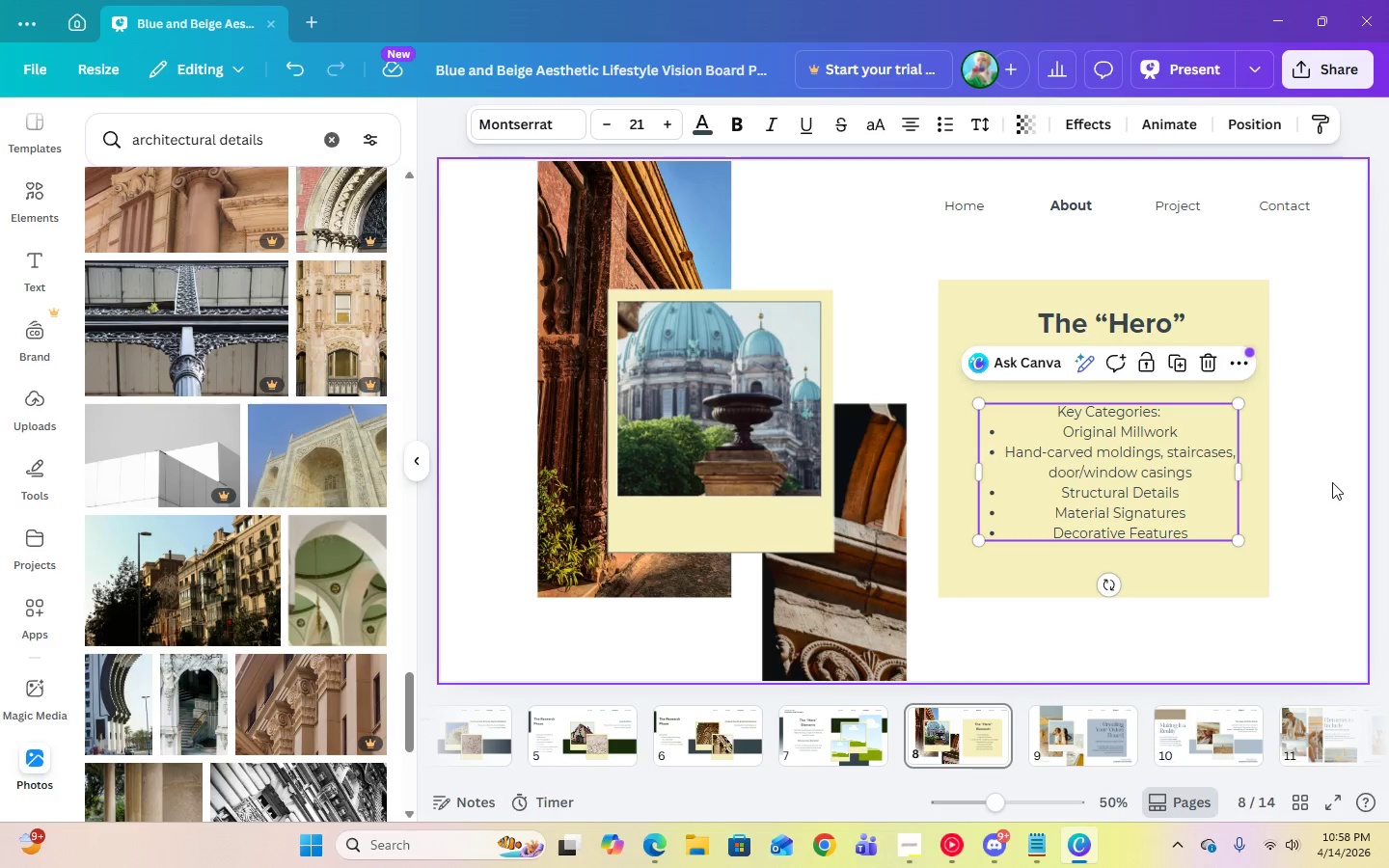 
left_click([1332, 482])
 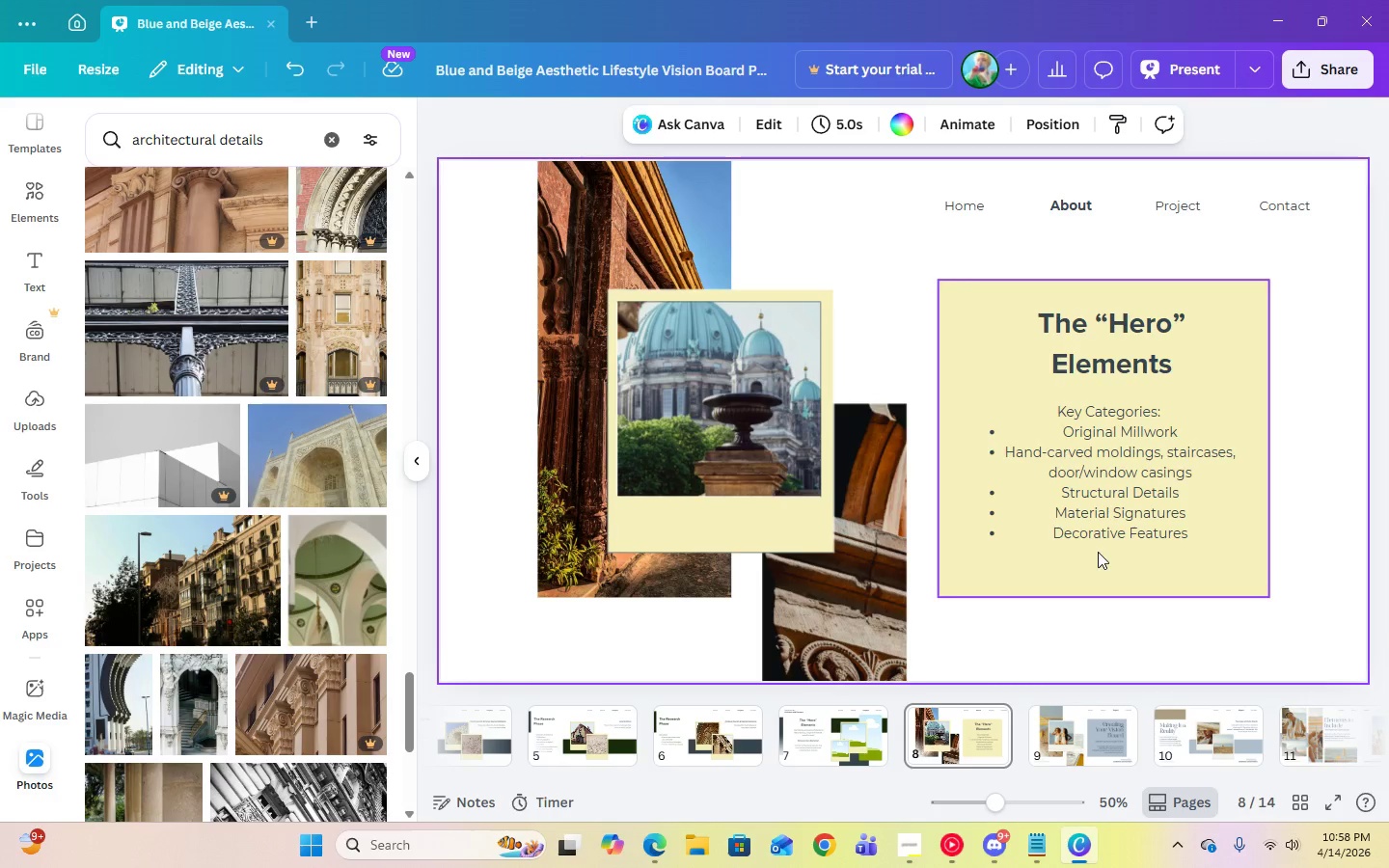 
left_click([1106, 532])
 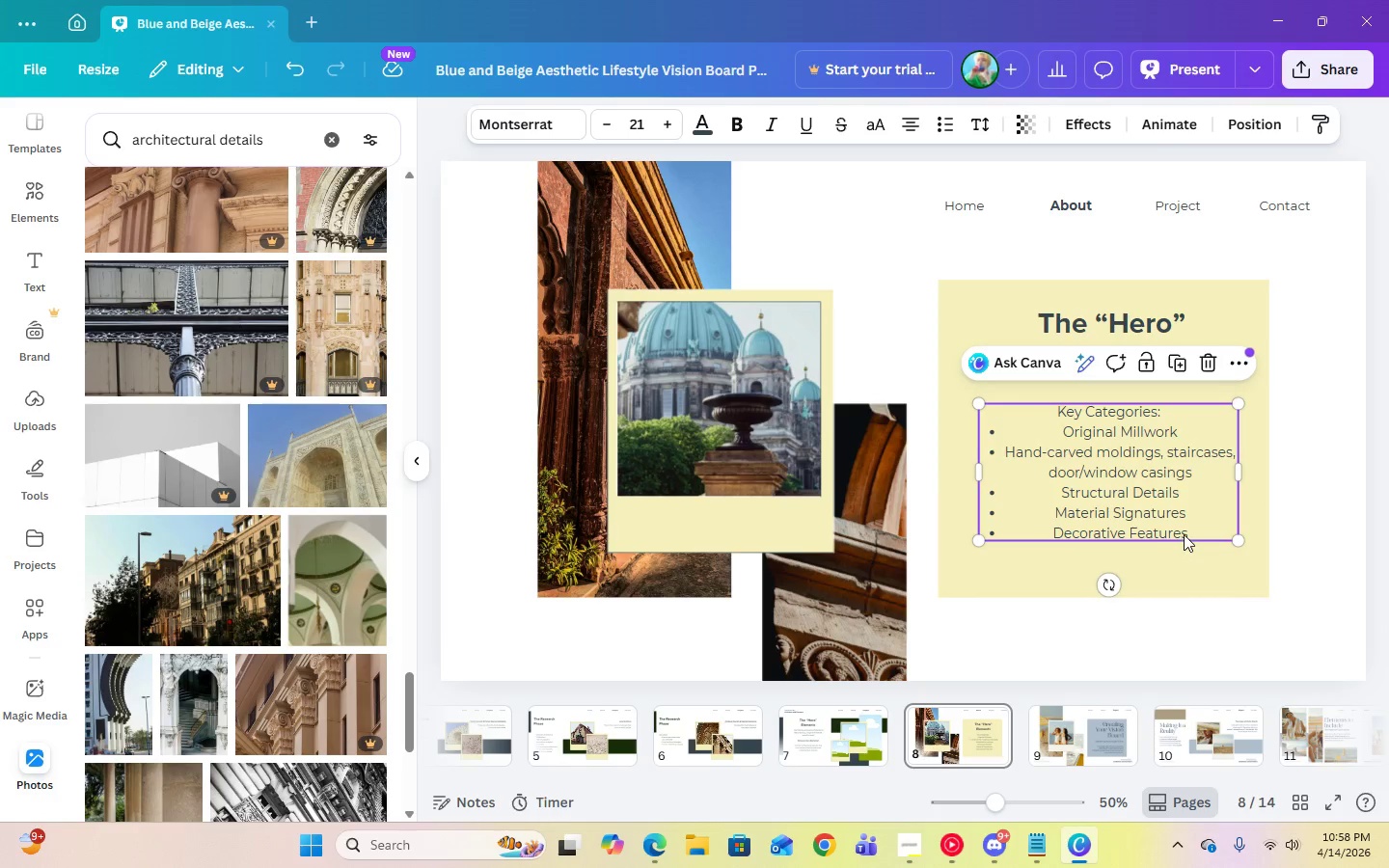 
left_click([1199, 531])
 